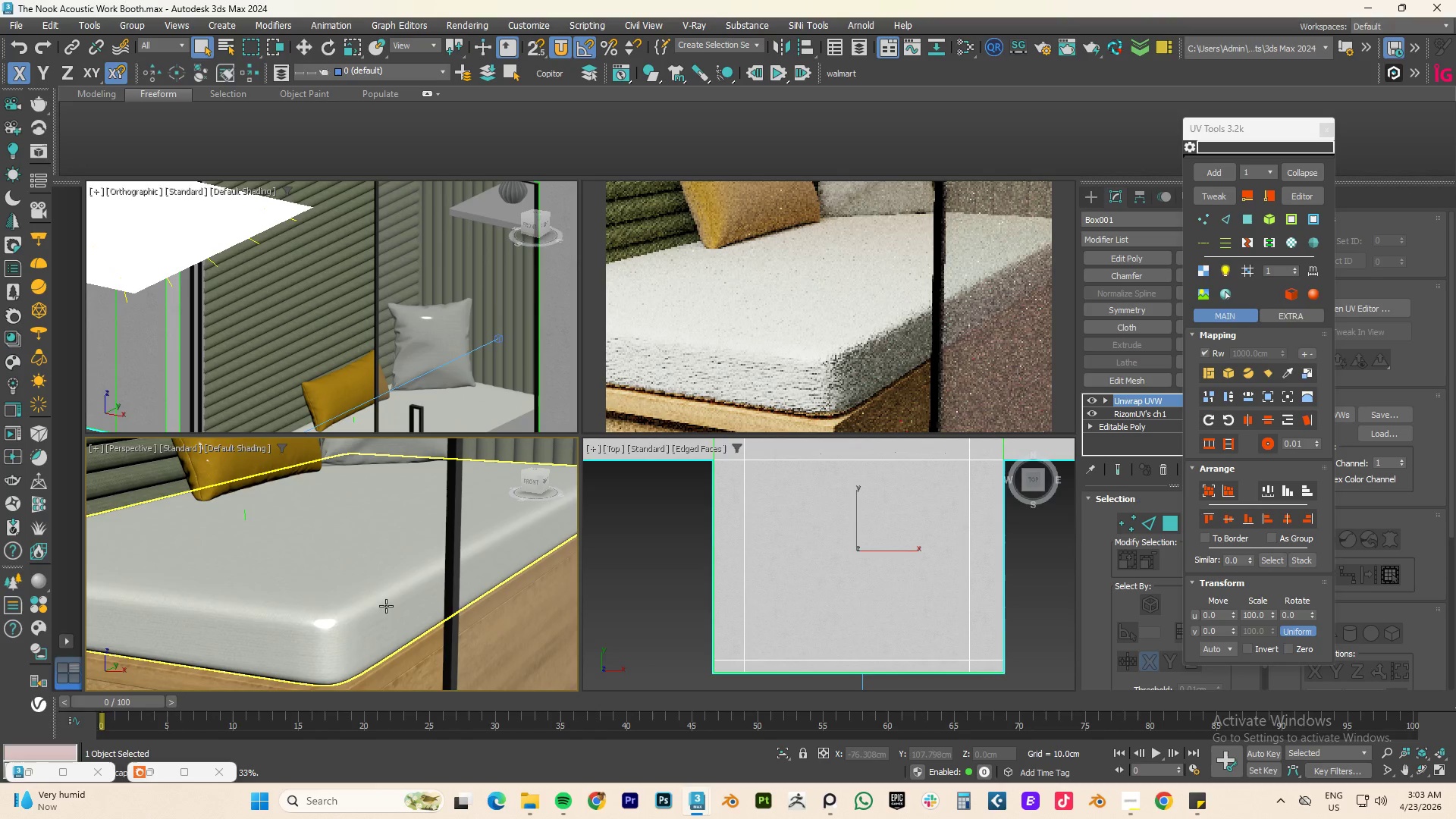 
scroll: coordinate [345, 607], scroll_direction: down, amount: 2.0
 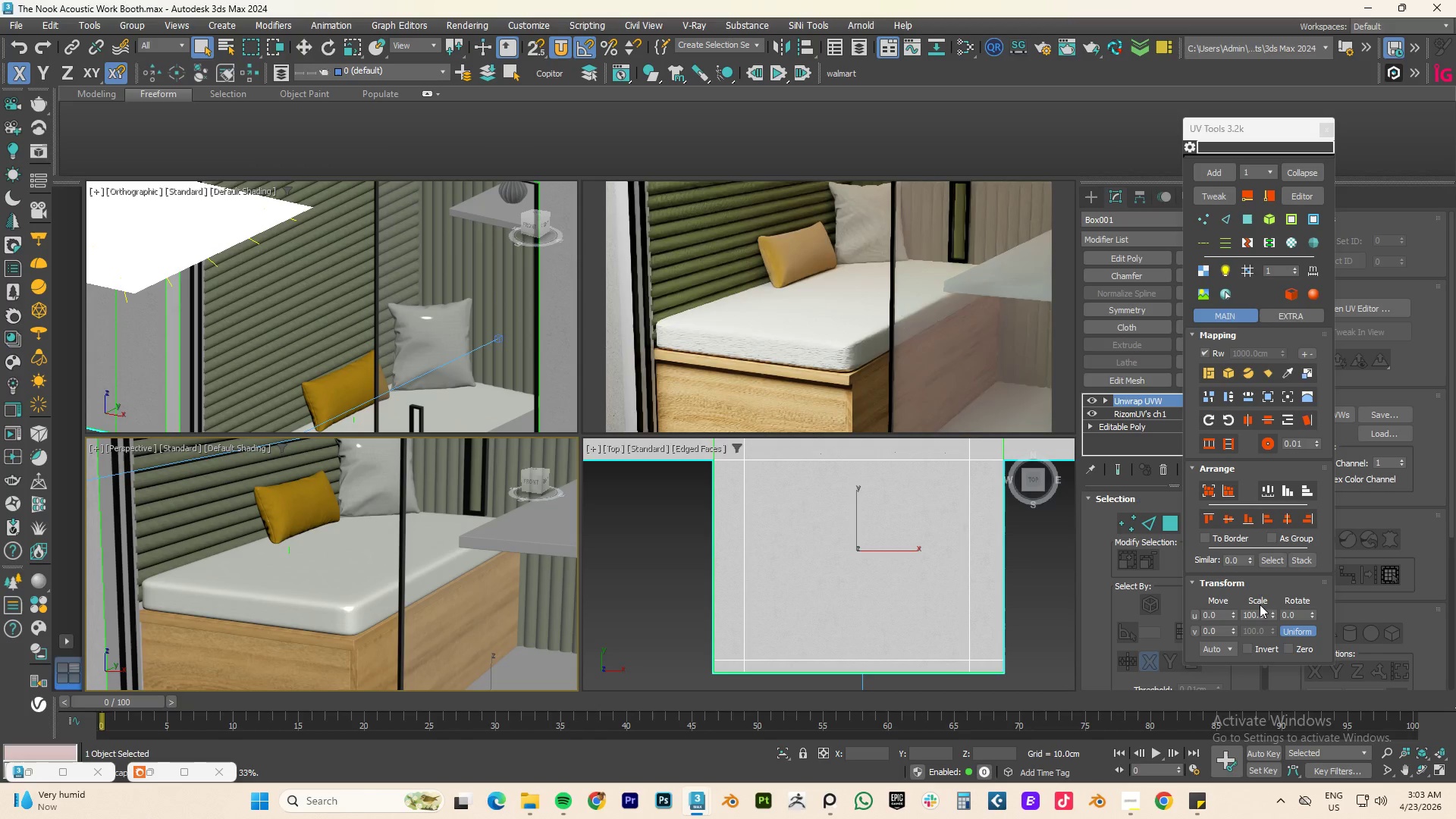 
left_click_drag(start_coordinate=[1271, 617], to_coordinate=[1203, 718])
 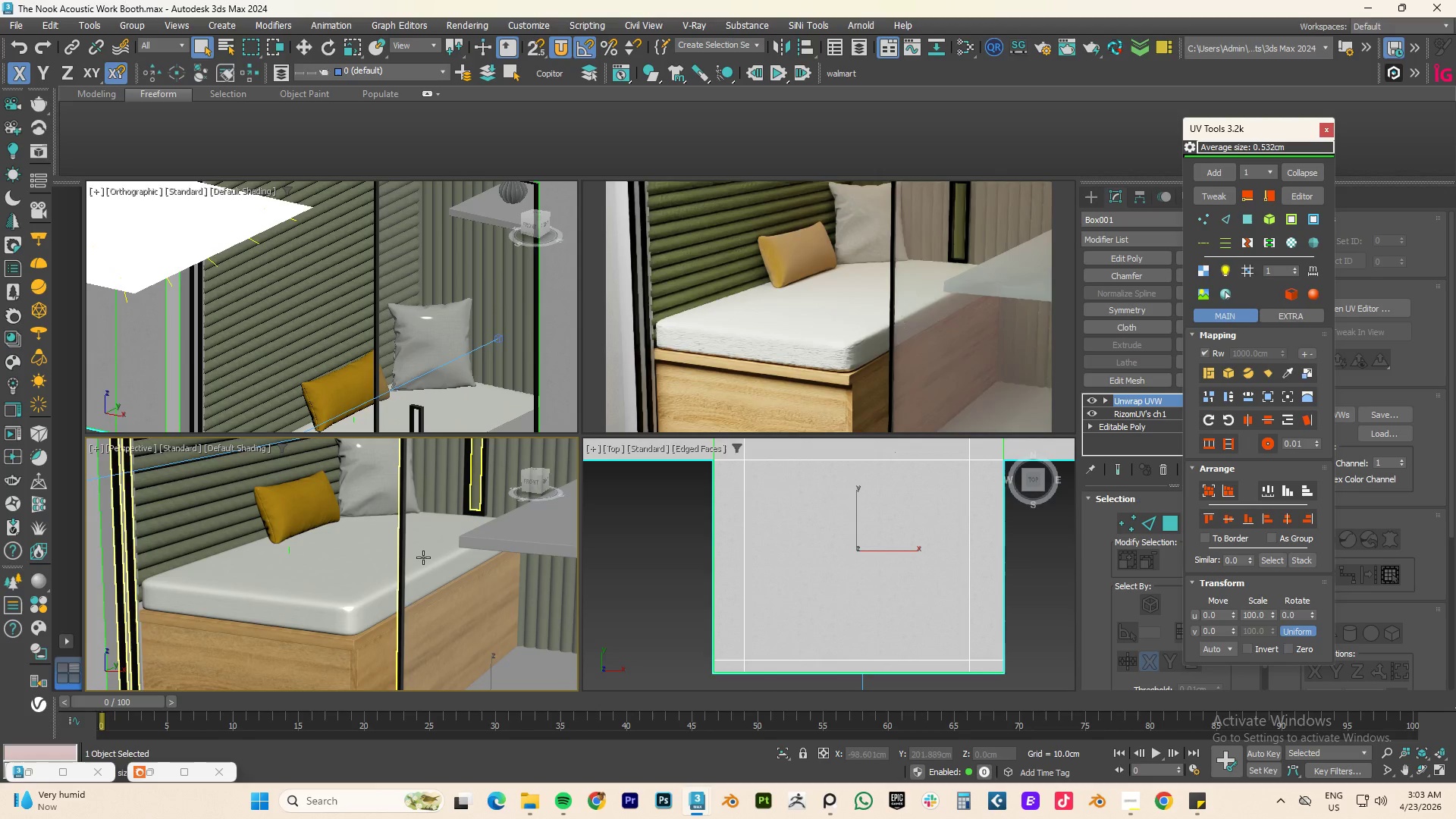 
left_click([321, 604])
 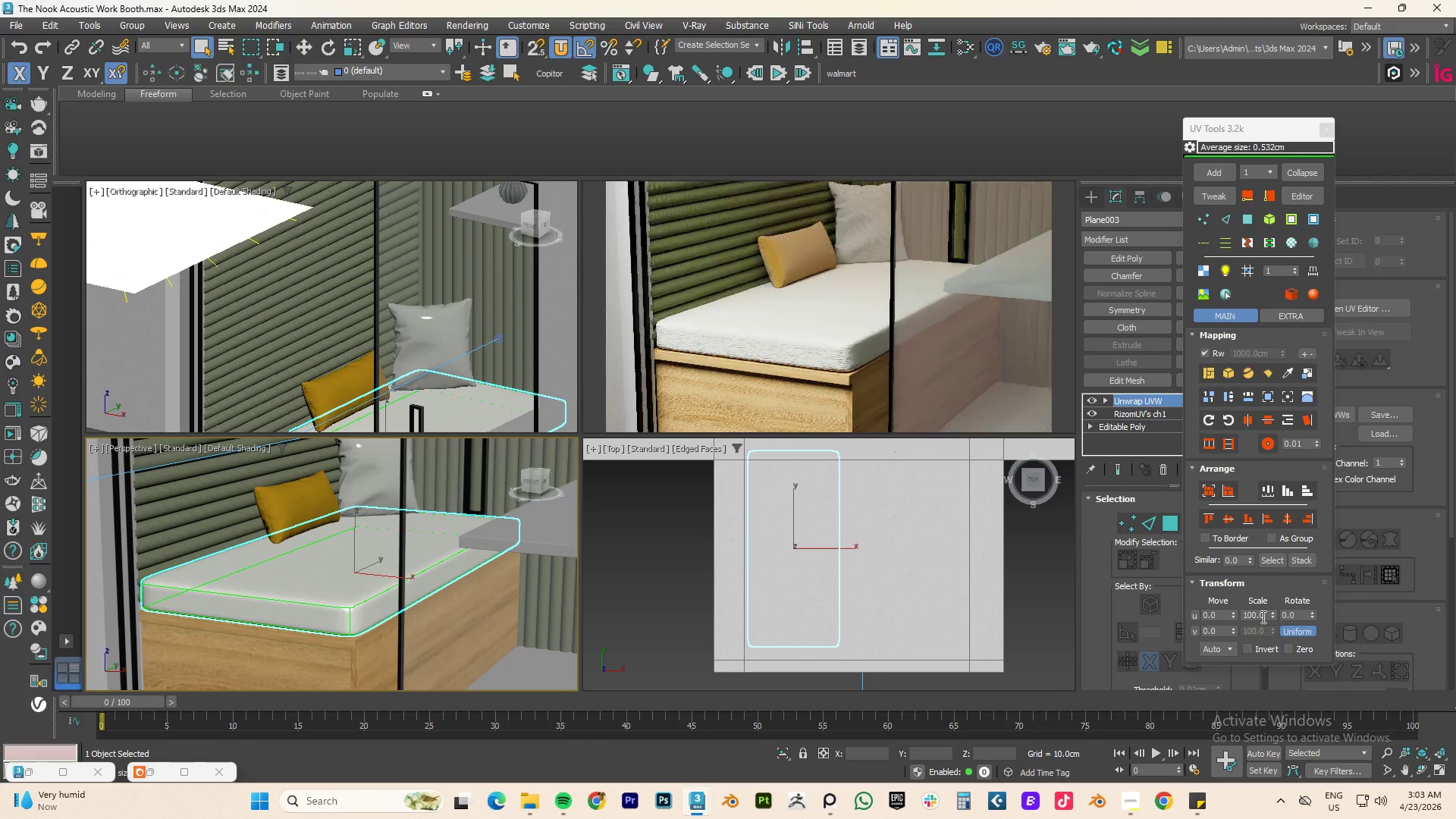 
left_click_drag(start_coordinate=[1271, 615], to_coordinate=[1135, 78])
 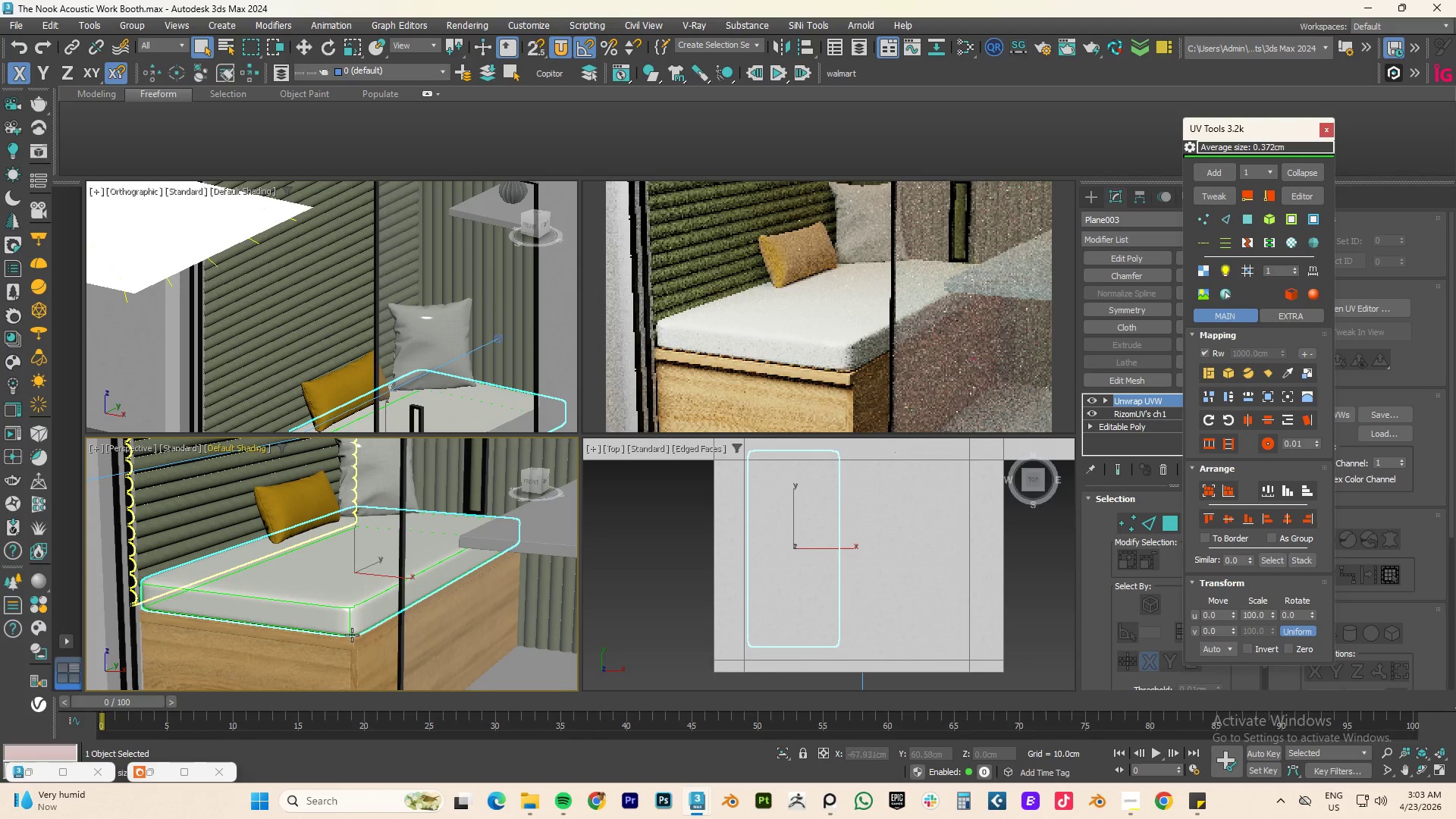 
scroll: coordinate [337, 623], scroll_direction: up, amount: 2.0
 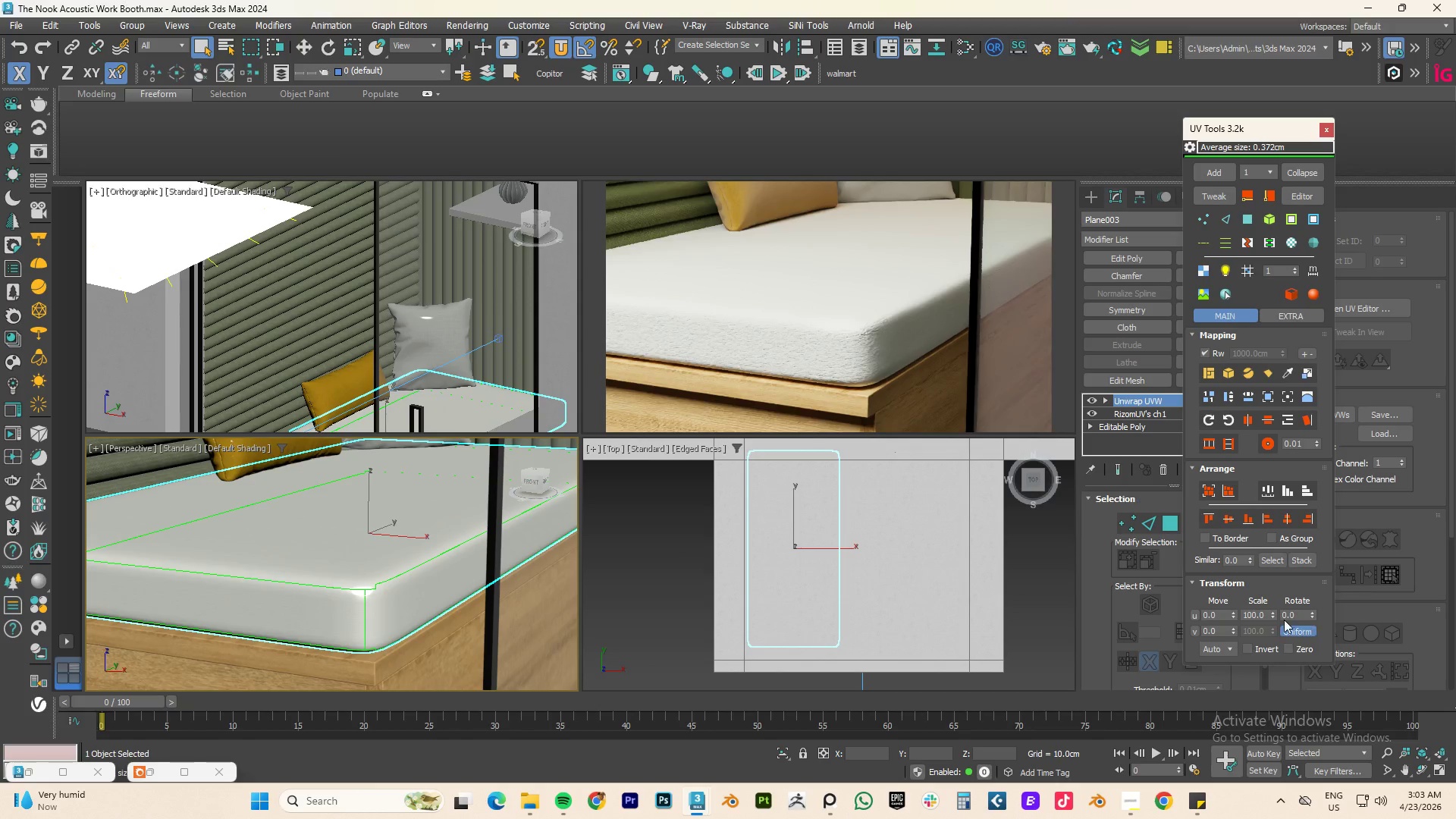 
left_click_drag(start_coordinate=[1271, 617], to_coordinate=[1056, 353])
 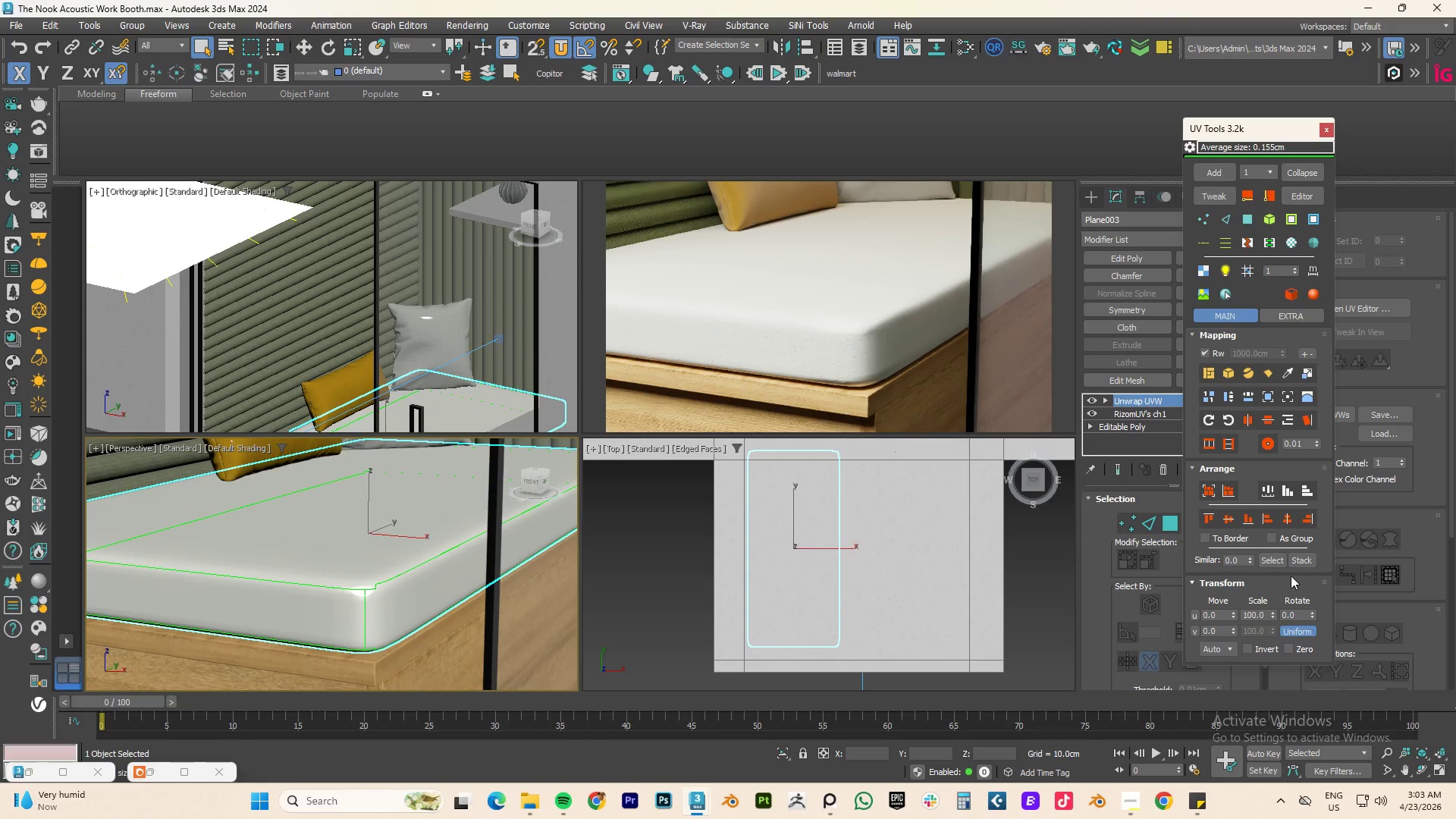 
left_click_drag(start_coordinate=[1272, 616], to_coordinate=[1159, 687])
 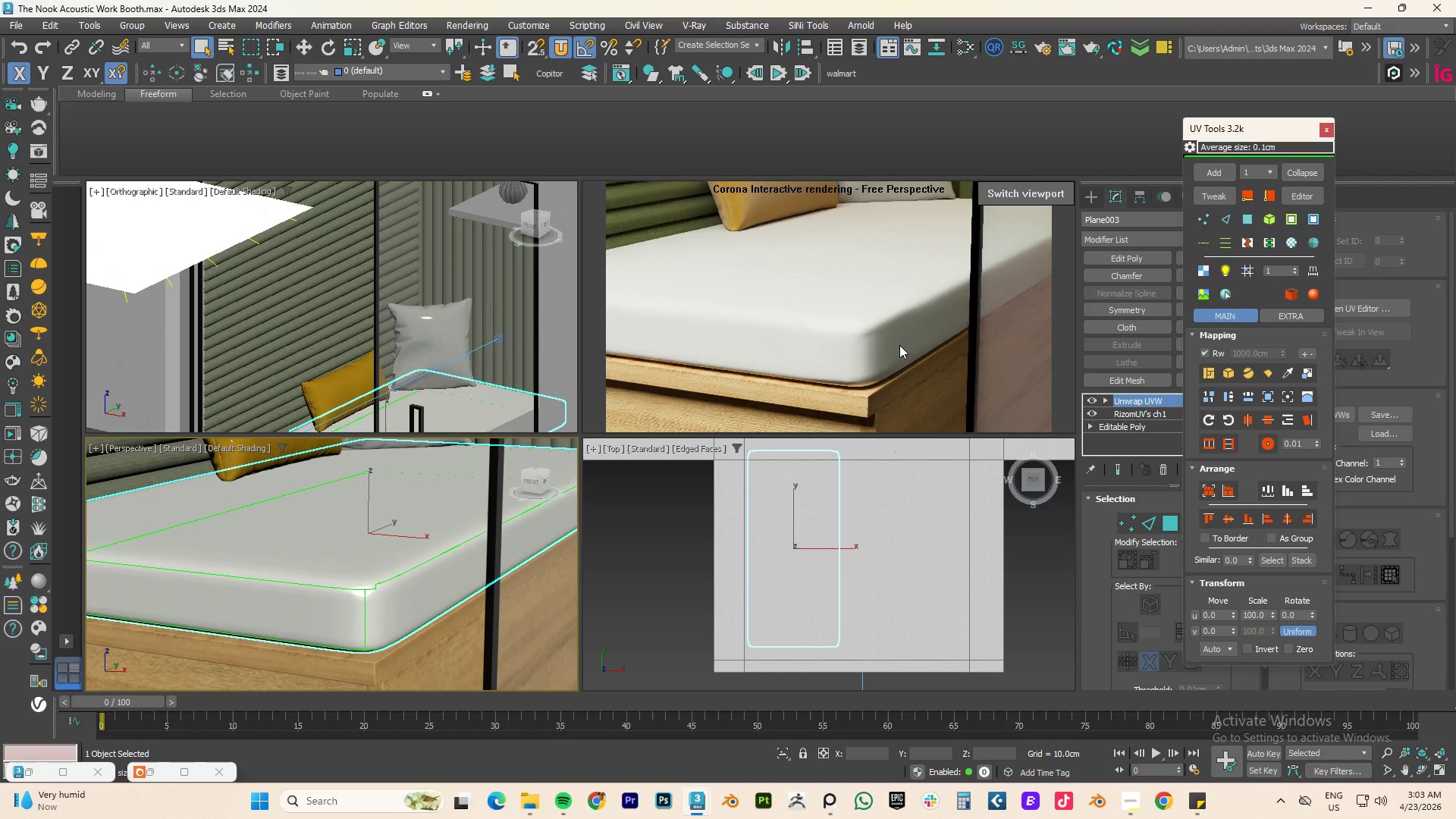 
scroll: coordinate [858, 353], scroll_direction: up, amount: 2.0
 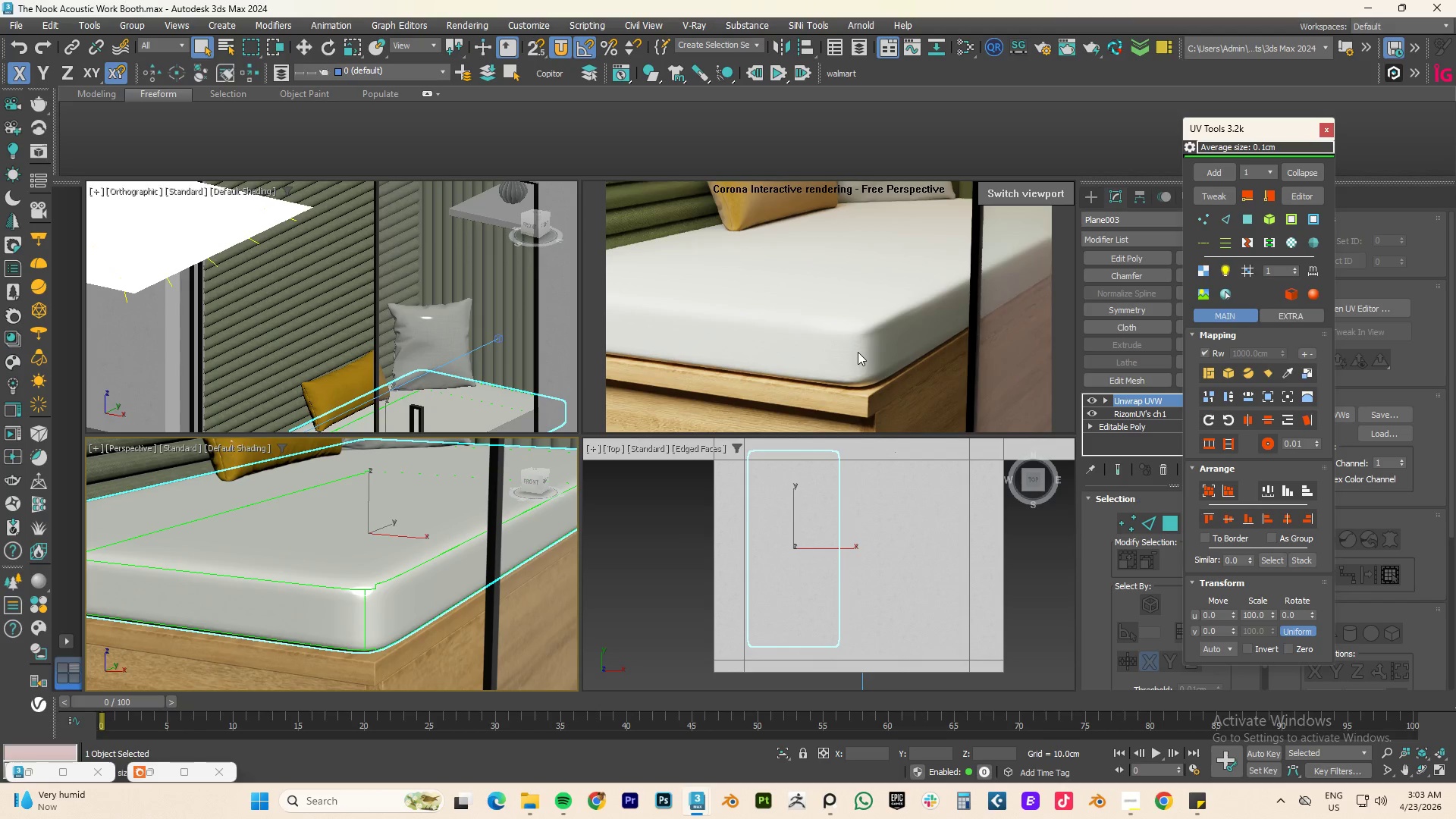 
scroll: coordinate [858, 350], scroll_direction: down, amount: 1.0
 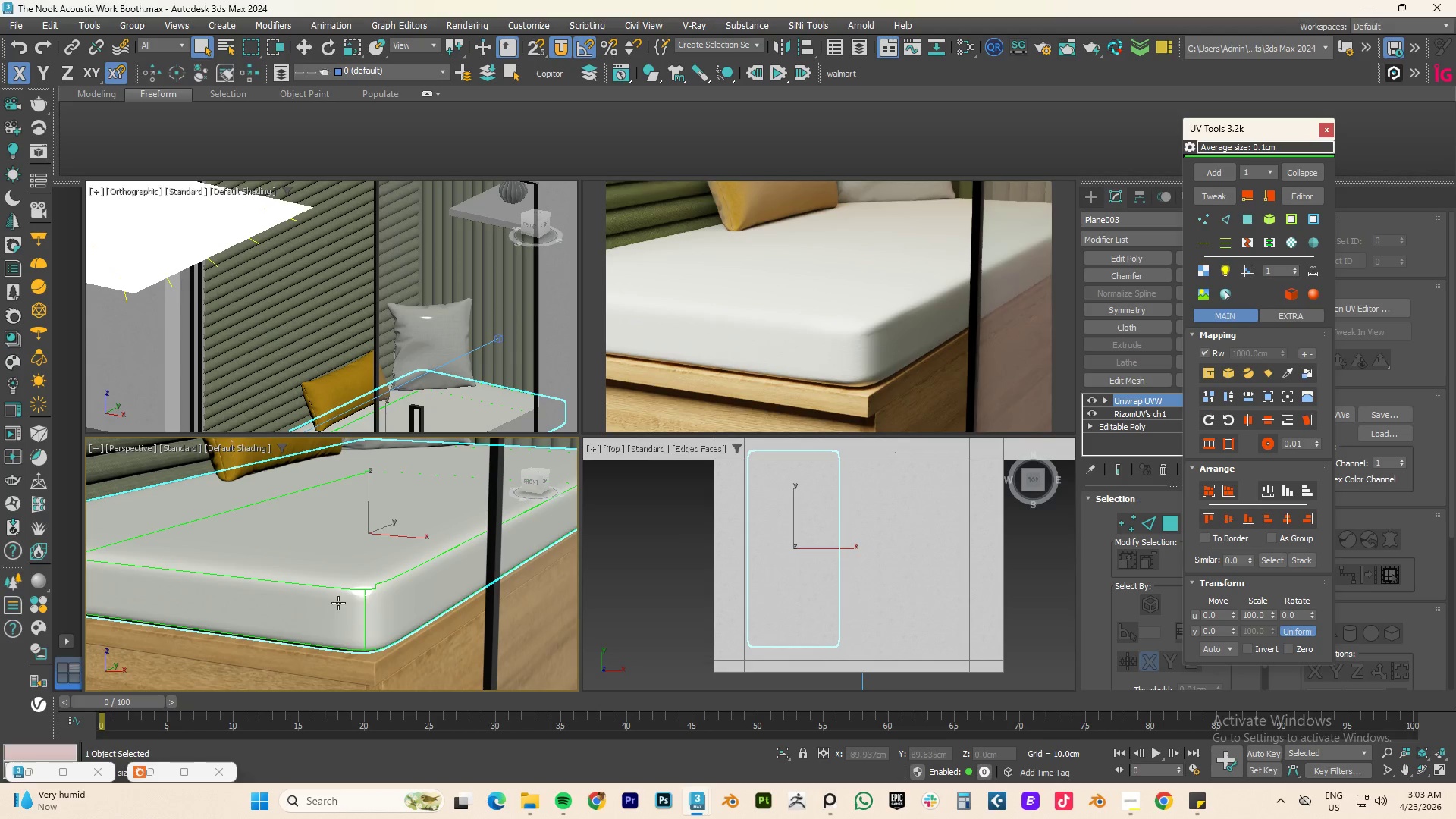 
scroll: coordinate [338, 603], scroll_direction: up, amount: 2.0
 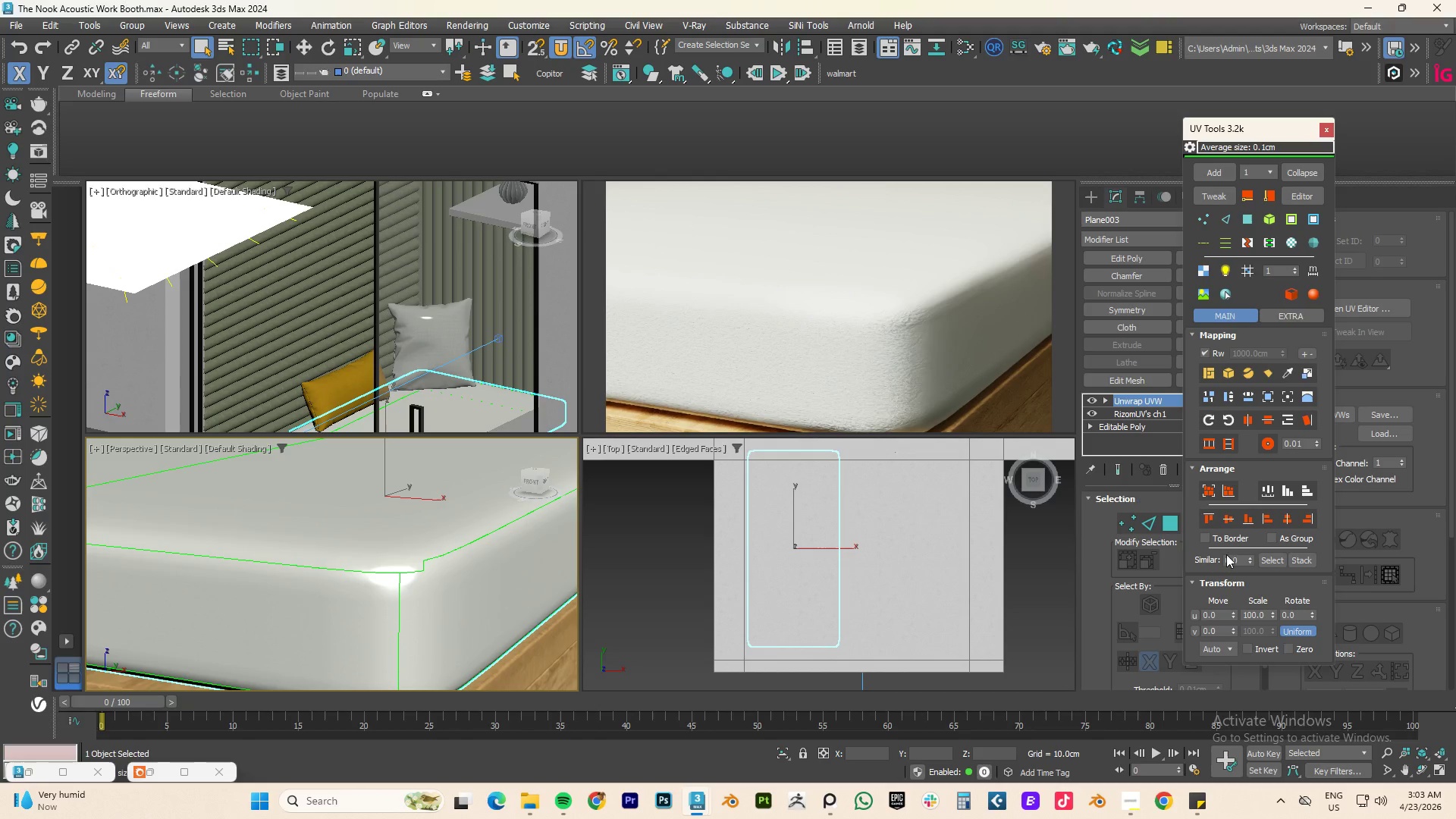 
left_click_drag(start_coordinate=[1272, 617], to_coordinate=[1188, 119])
 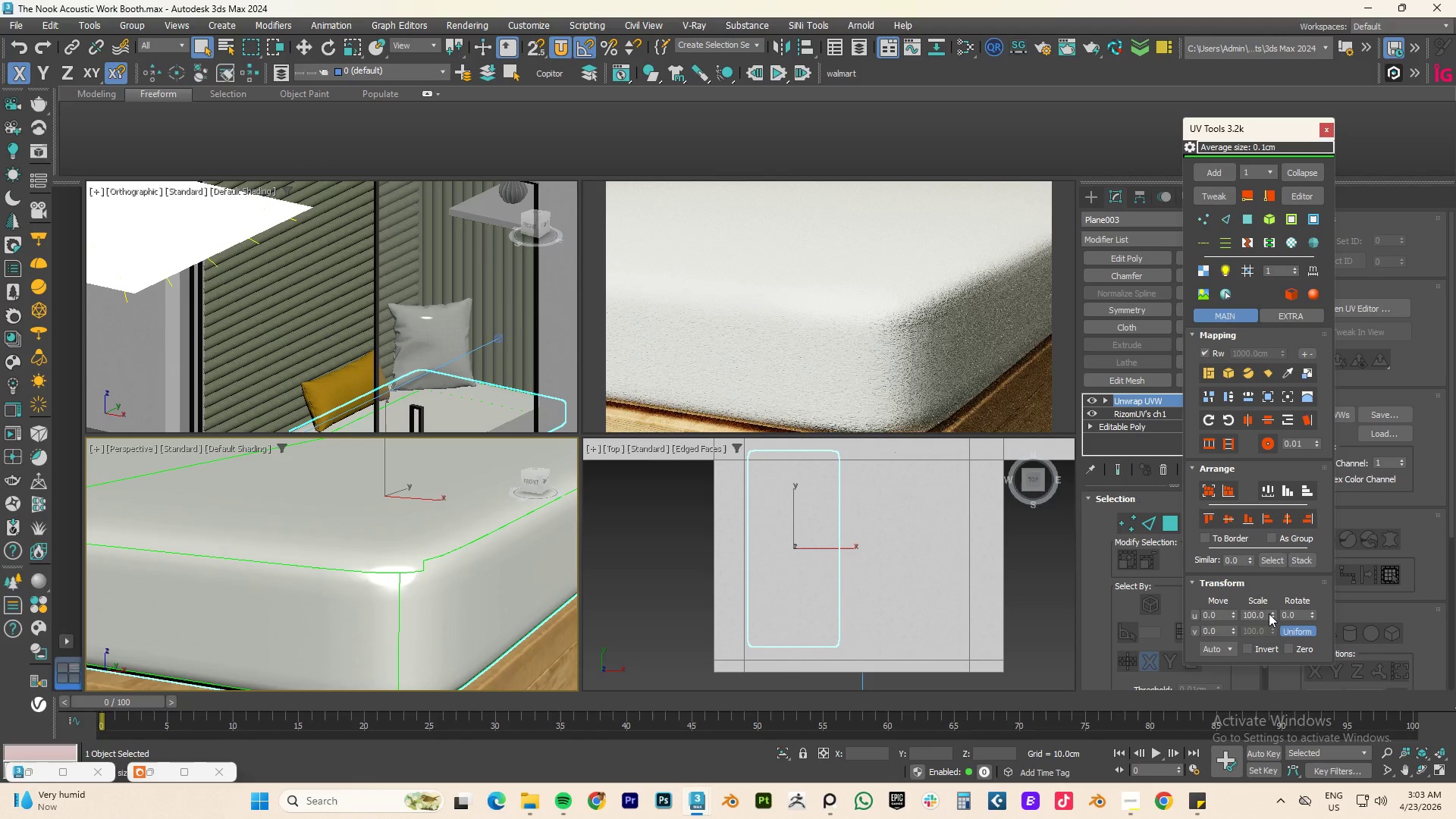 
left_click_drag(start_coordinate=[1272, 613], to_coordinate=[1205, 730])
 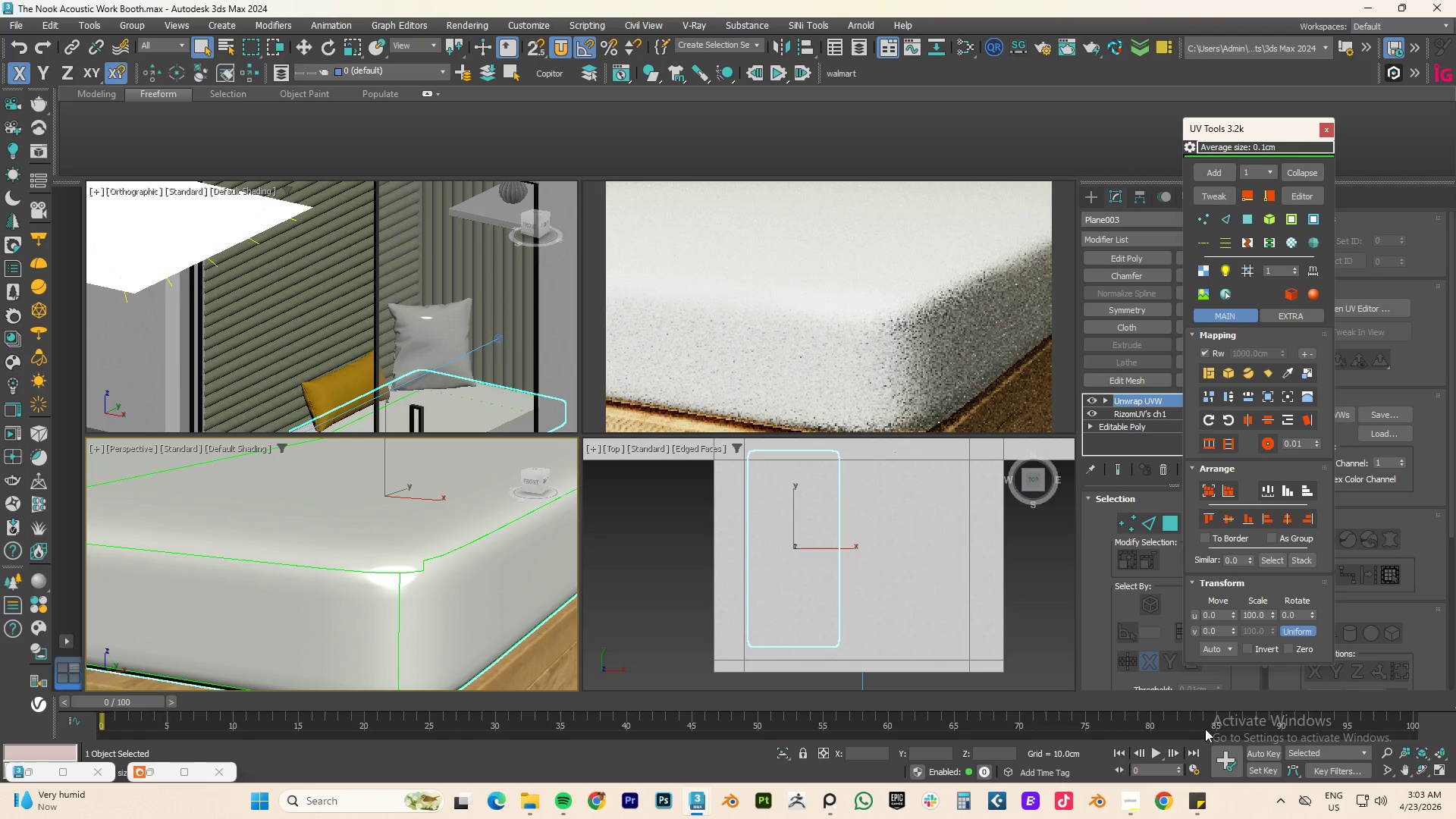 
mouse_move([1346, 810])
 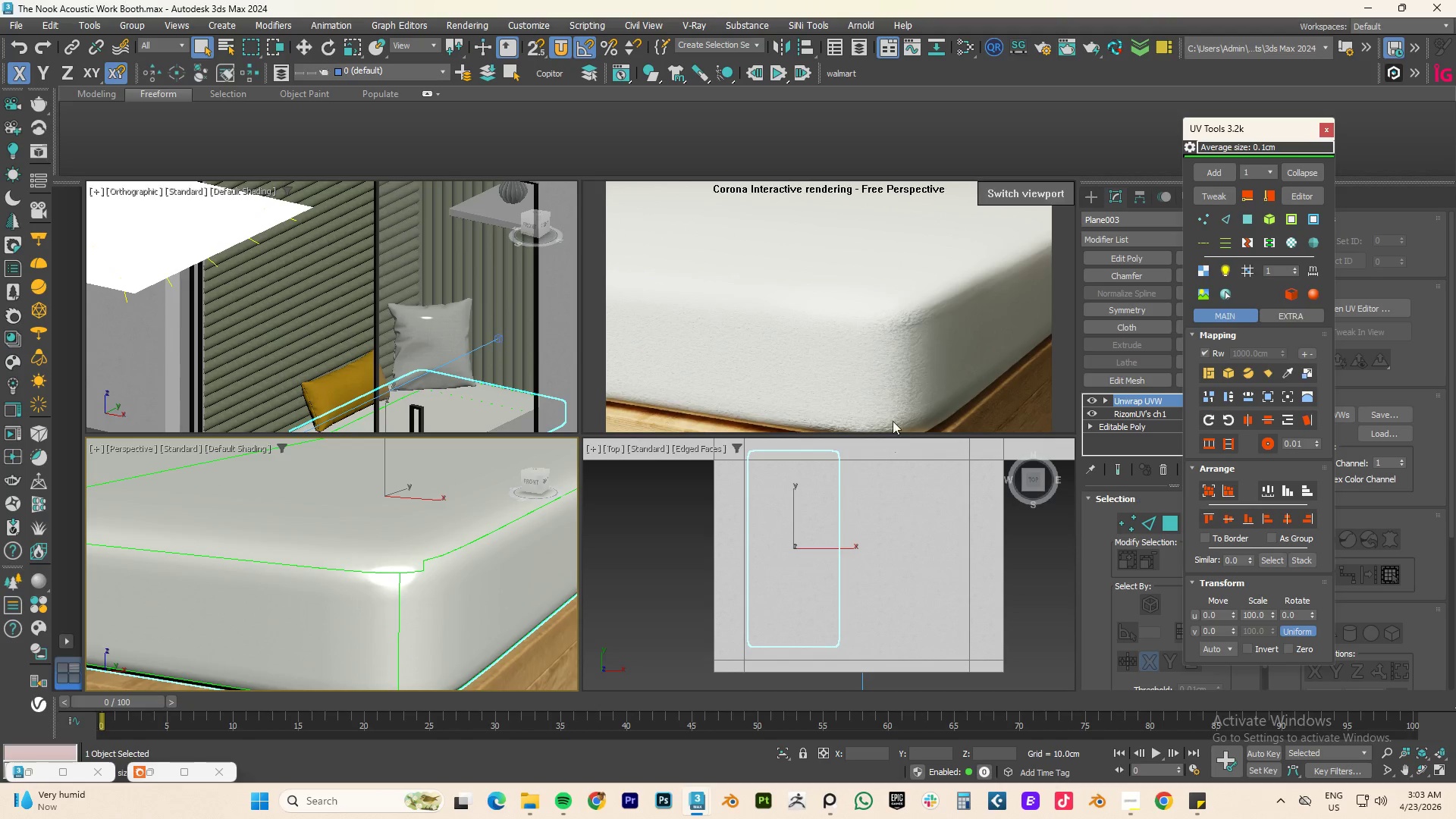 
scroll: coordinate [878, 420], scroll_direction: down, amount: 4.0
 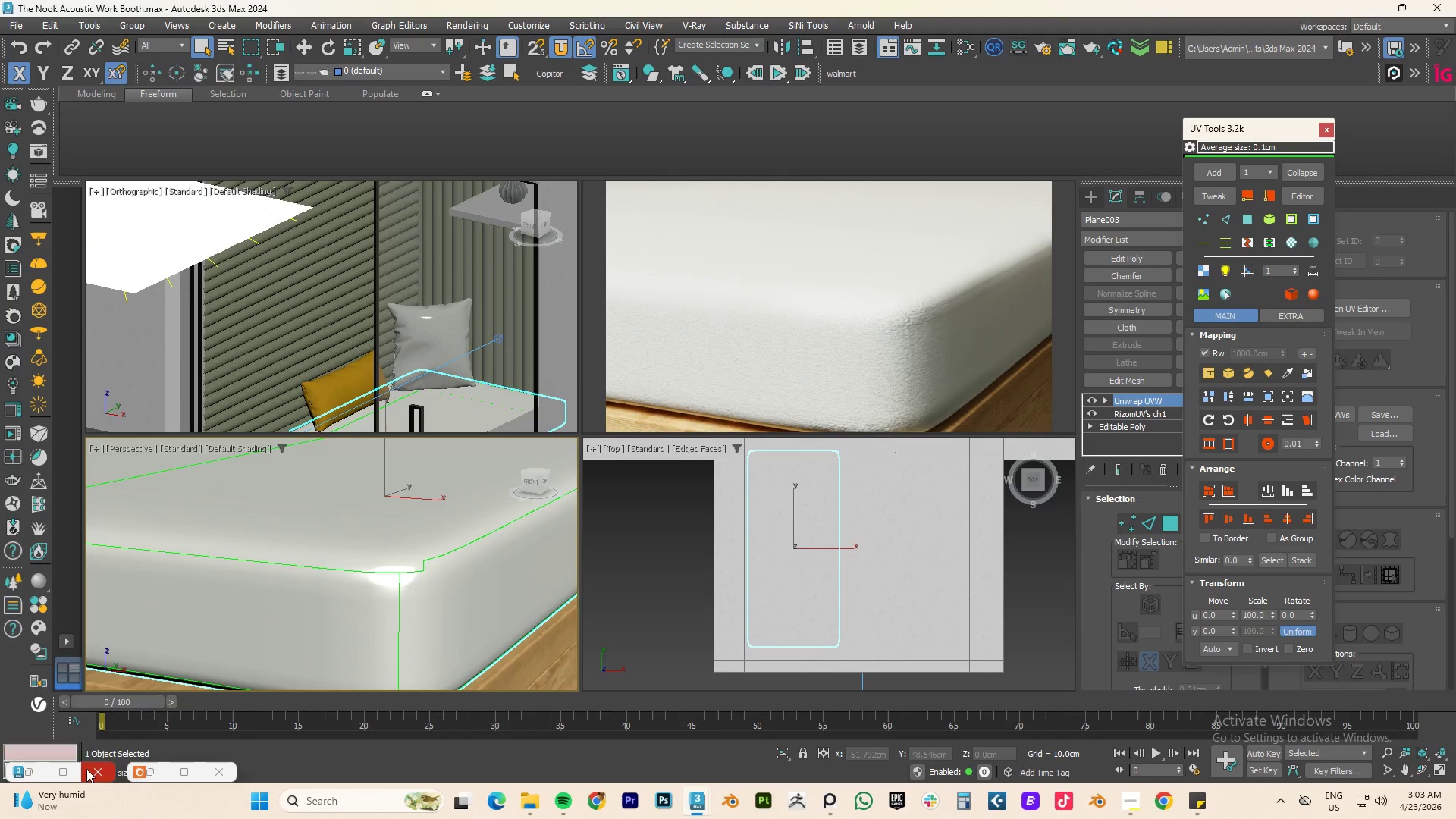 
left_click([30, 770])
 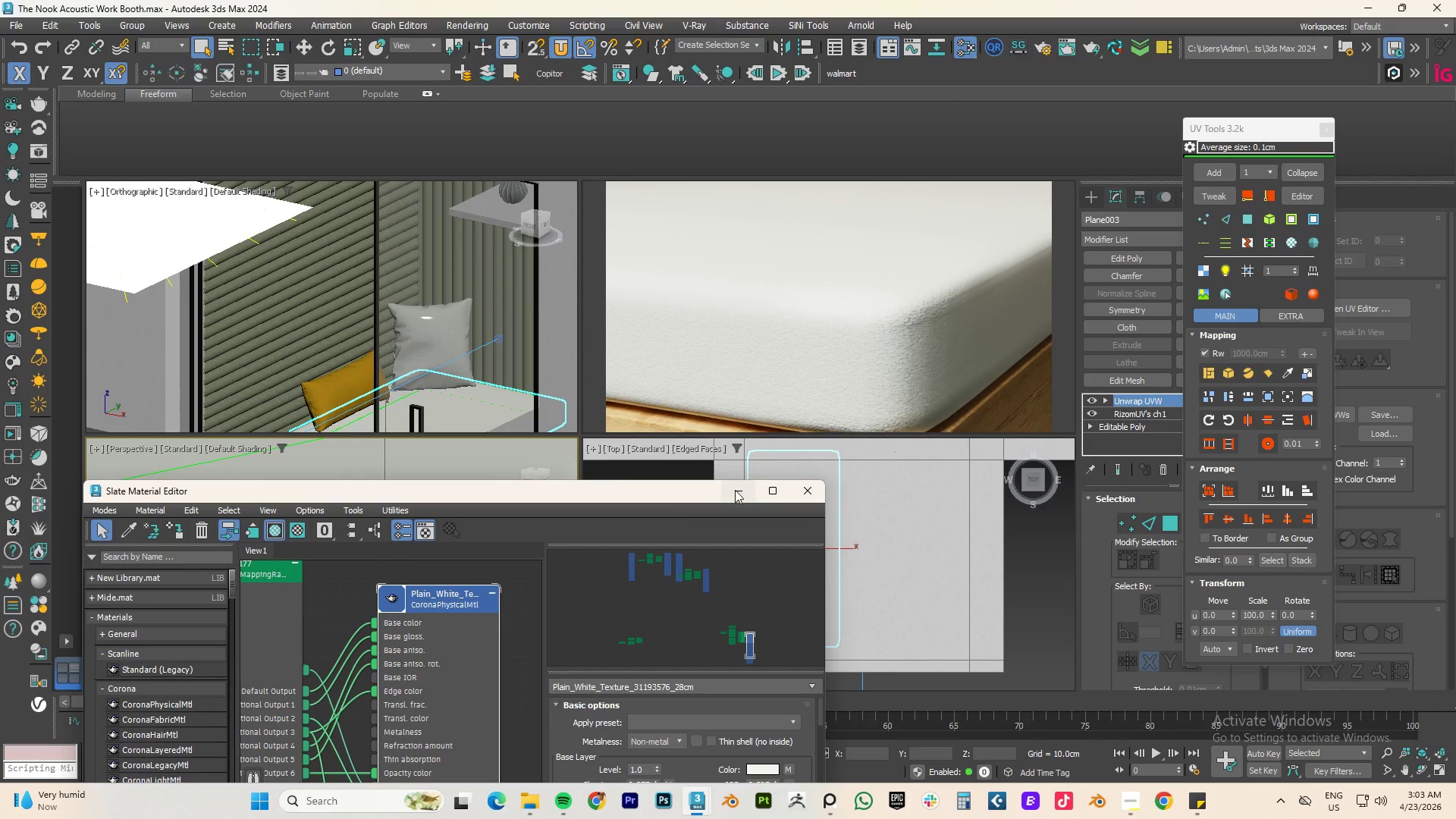 
scroll: coordinate [446, 601], scroll_direction: down, amount: 5.0
 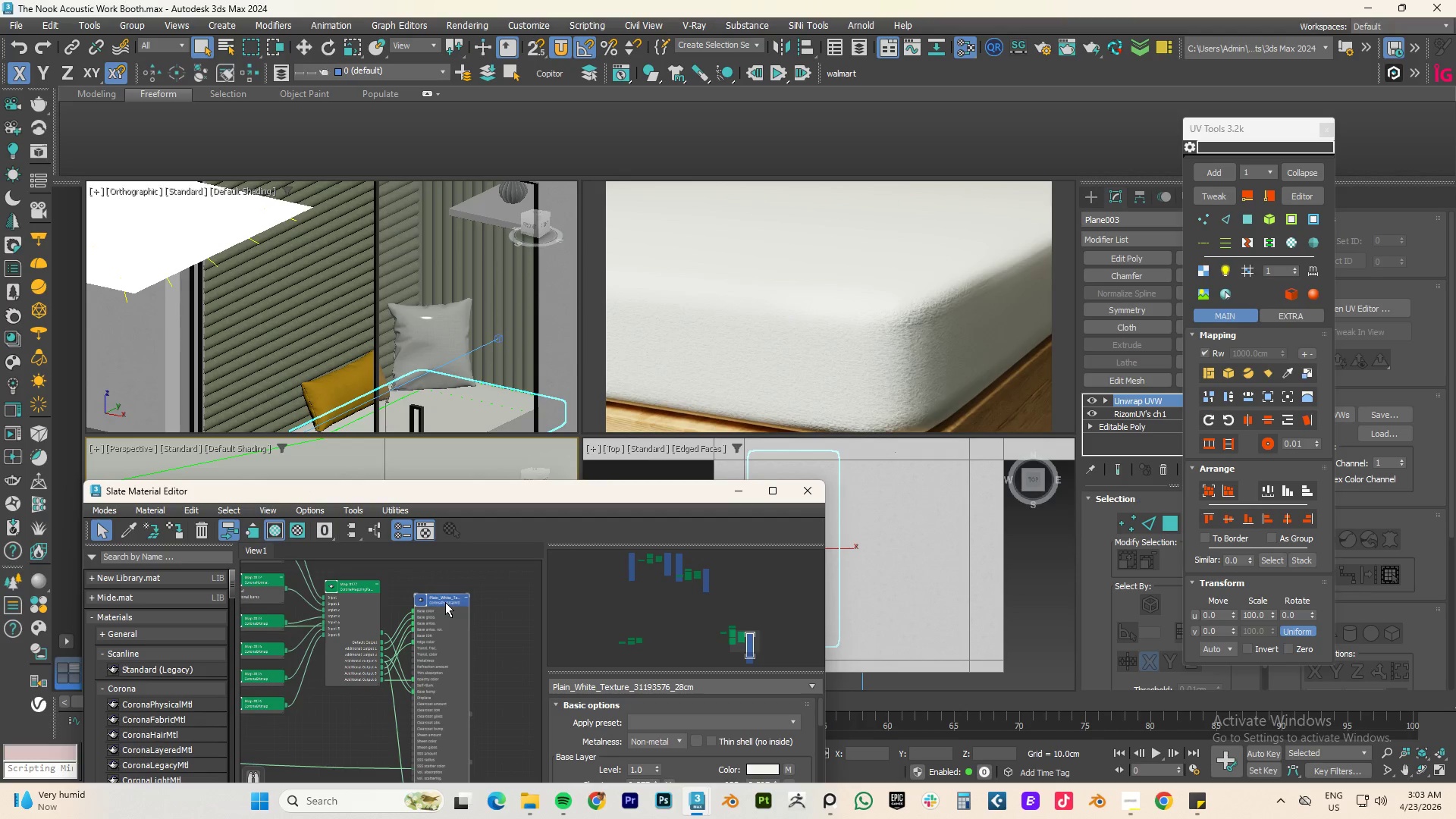 
left_click_drag(start_coordinate=[445, 602], to_coordinate=[522, 620])
 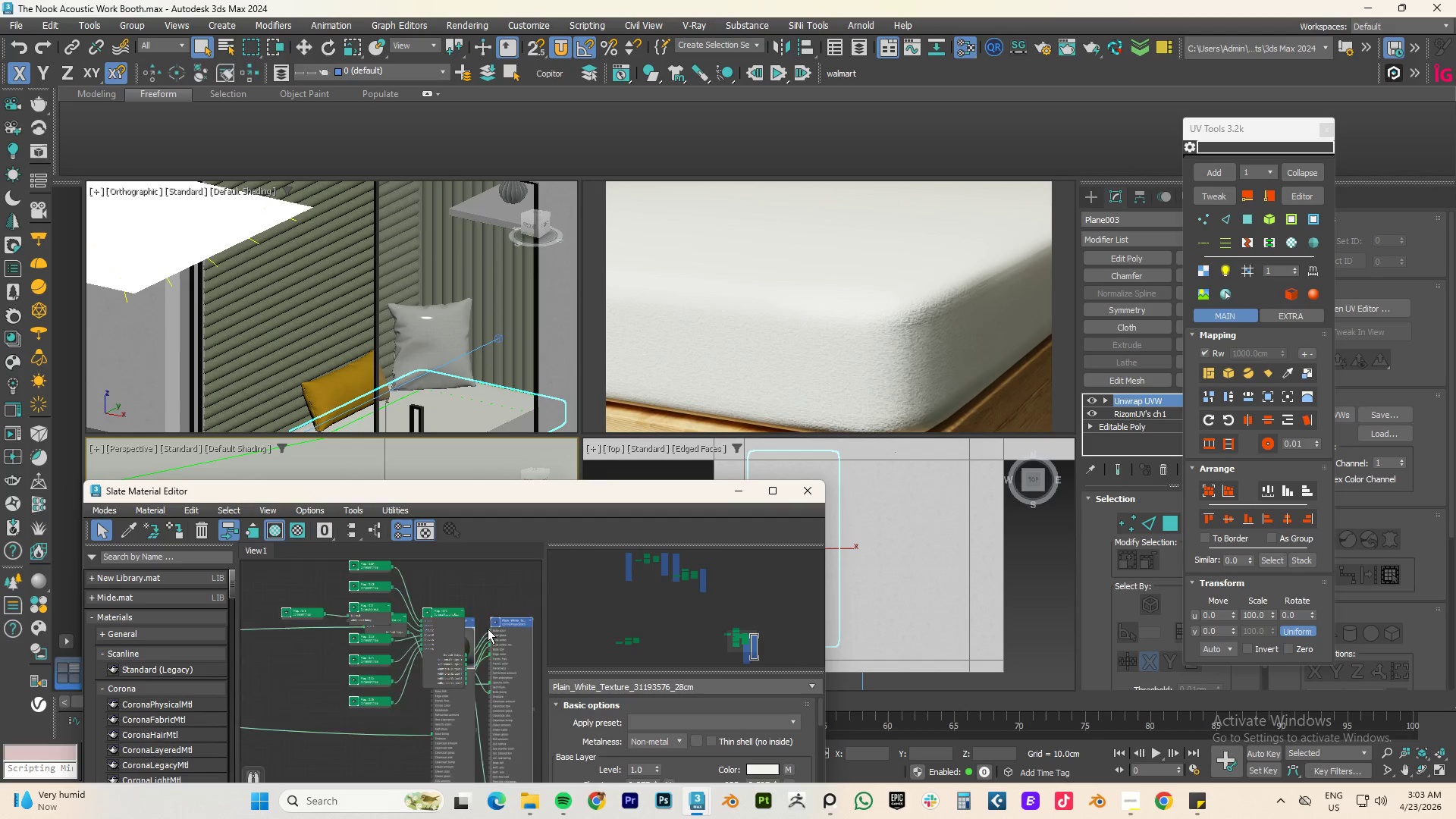 
scroll: coordinate [488, 629], scroll_direction: down, amount: 5.0
 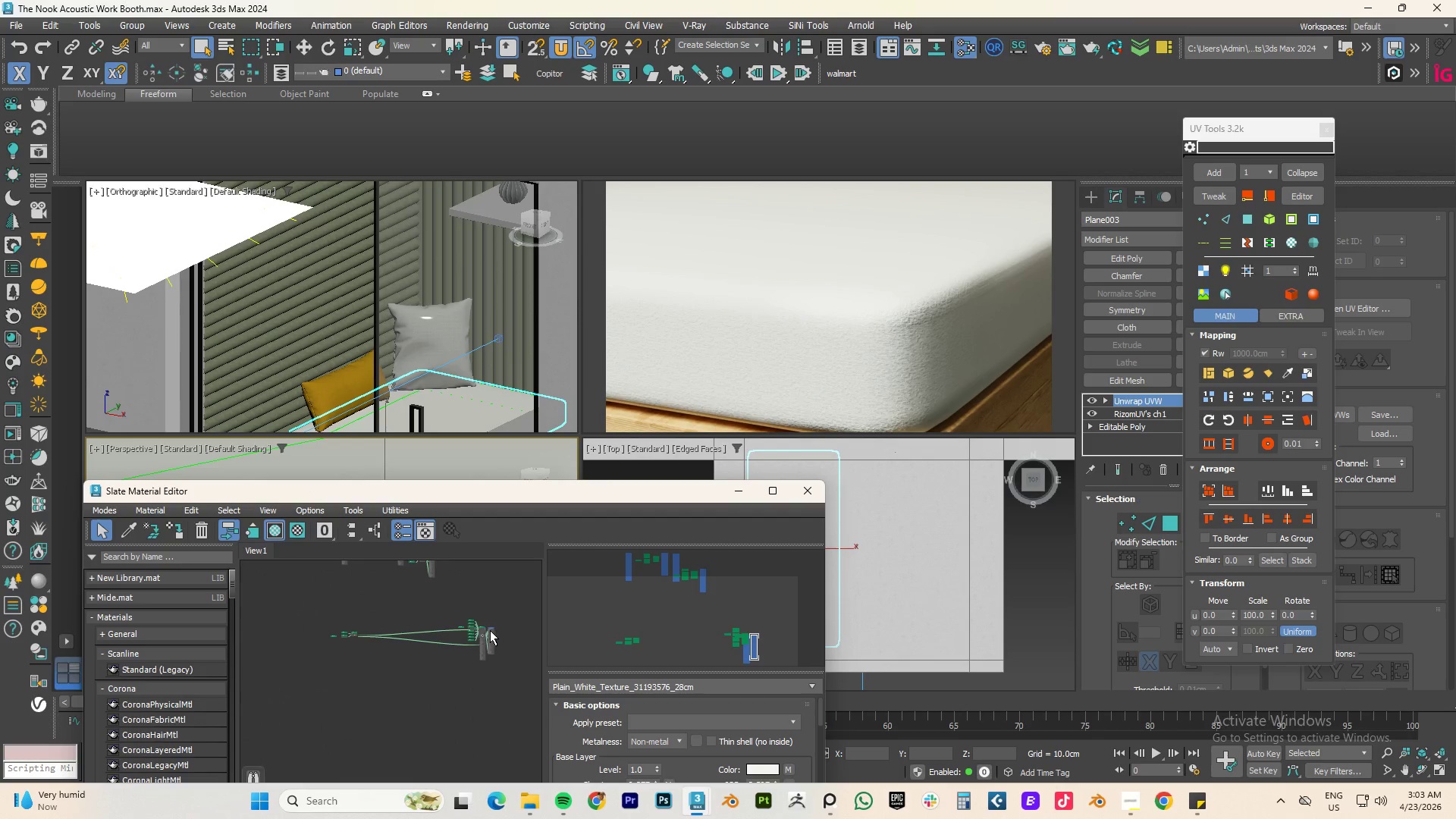 
left_click_drag(start_coordinate=[490, 630], to_coordinate=[427, 704])
 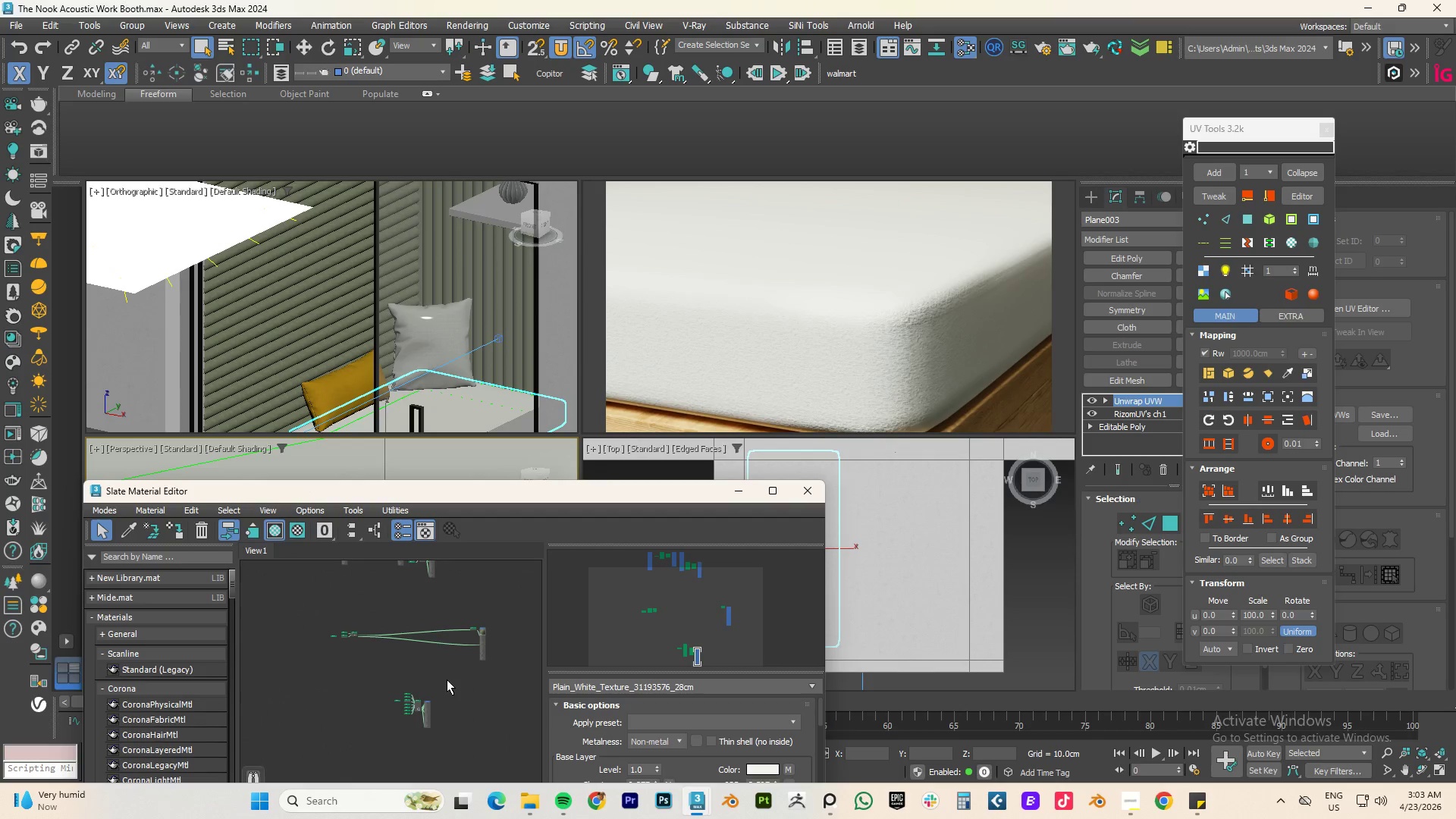 
left_click_drag(start_coordinate=[447, 679], to_coordinate=[347, 745])
 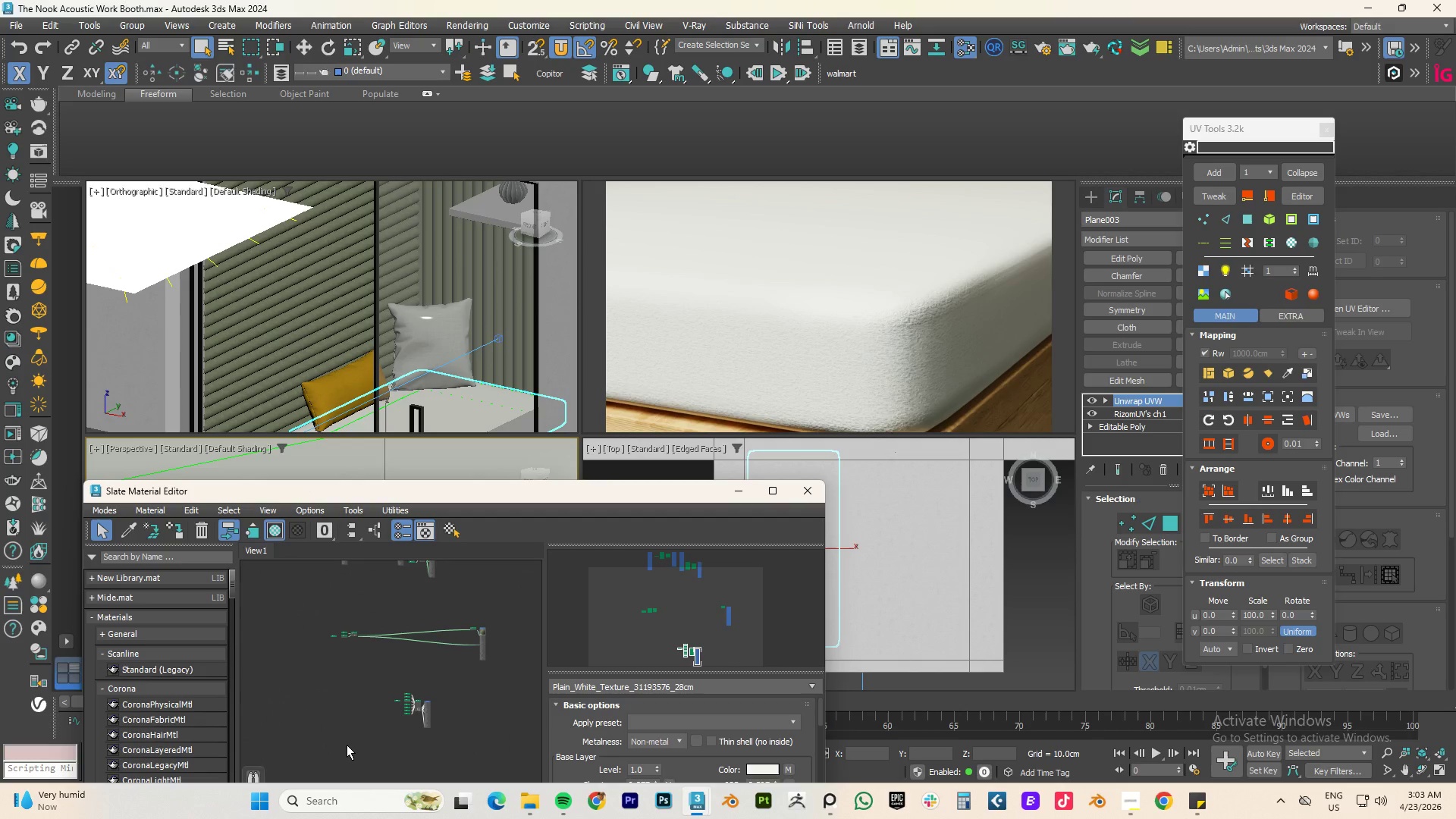 
key(Delete)
 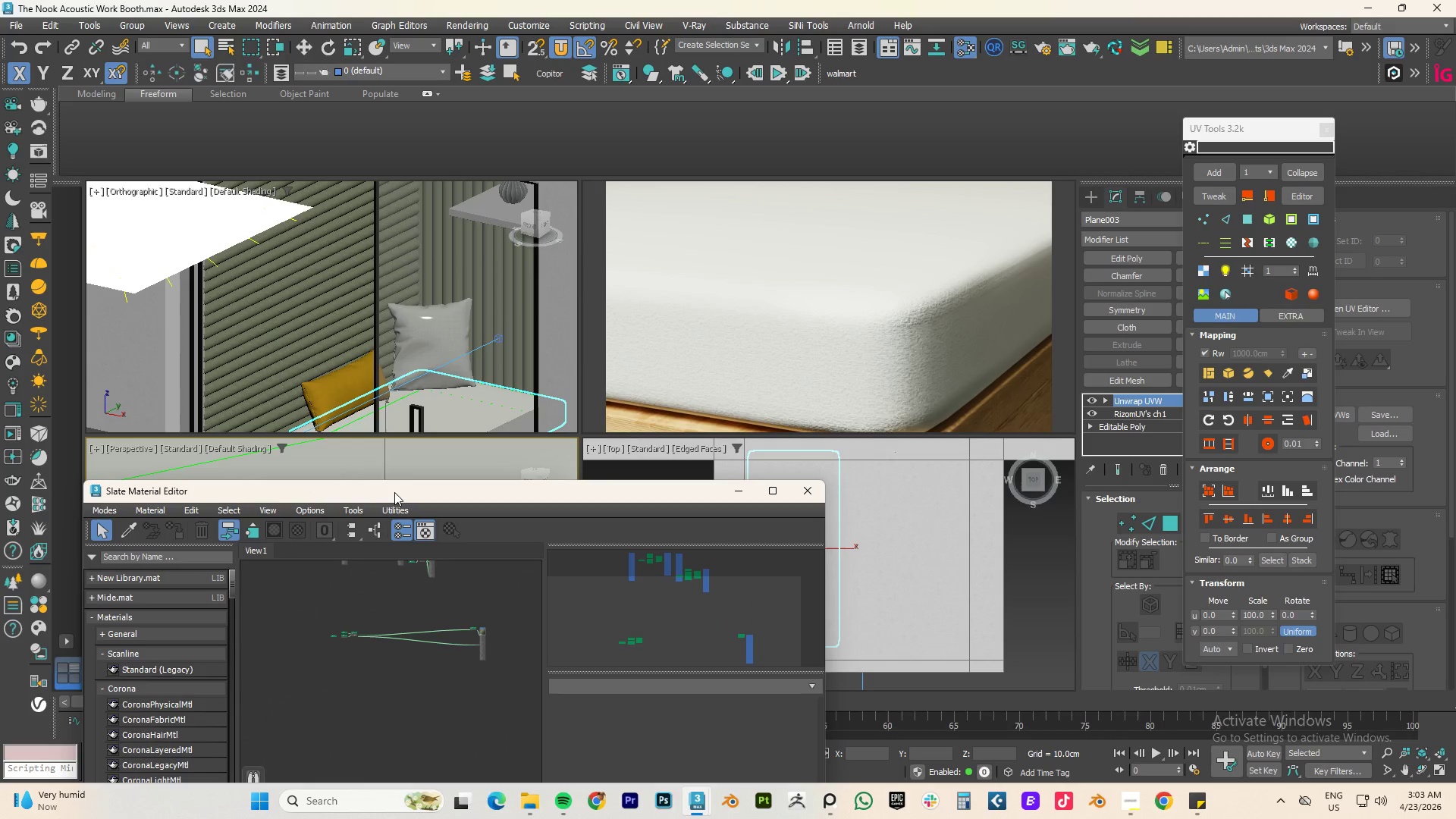 
left_click_drag(start_coordinate=[395, 492], to_coordinate=[344, 359])
 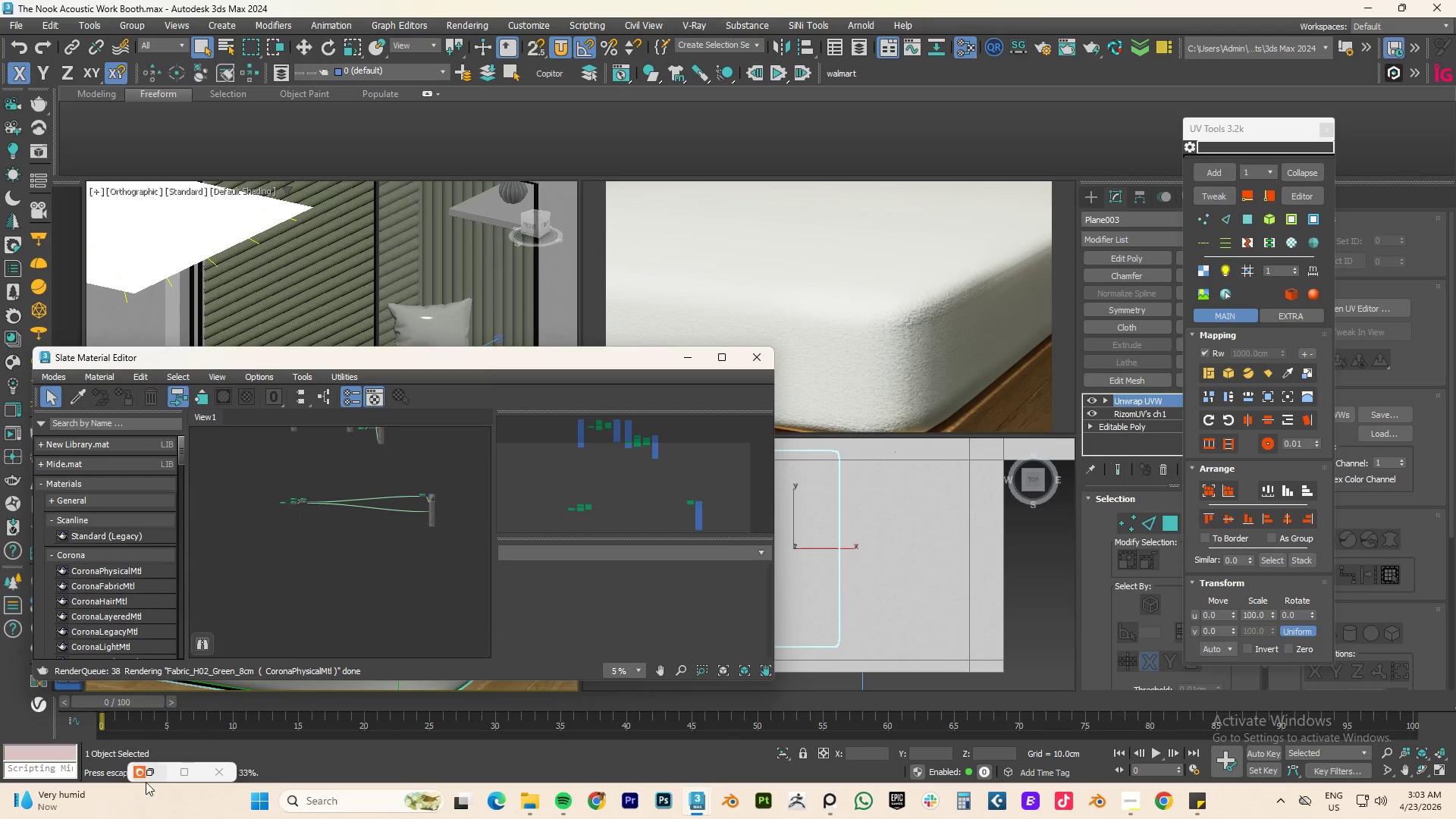 
left_click([154, 770])
 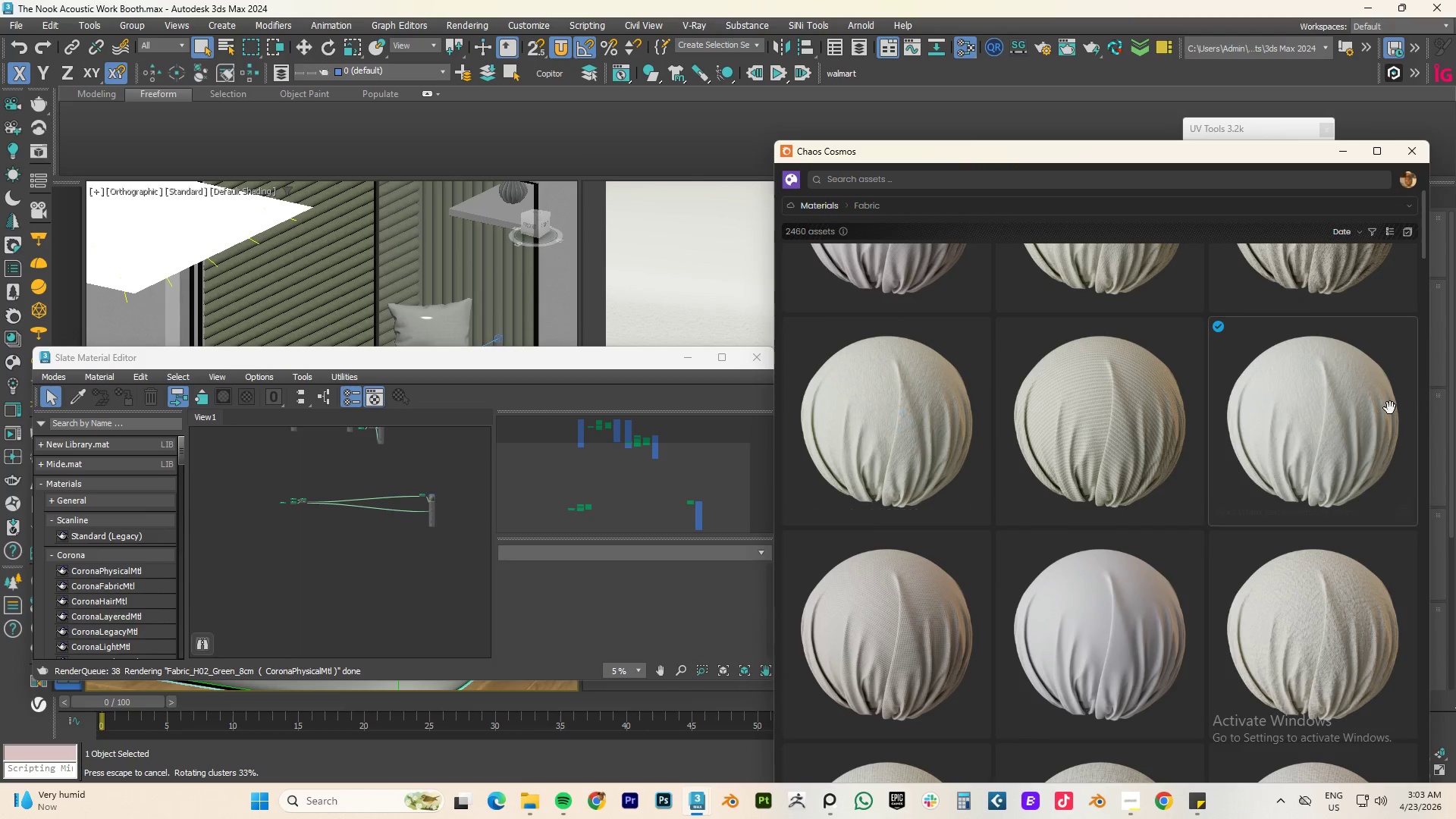 
scroll: coordinate [1141, 595], scroll_direction: down, amount: 6.0
 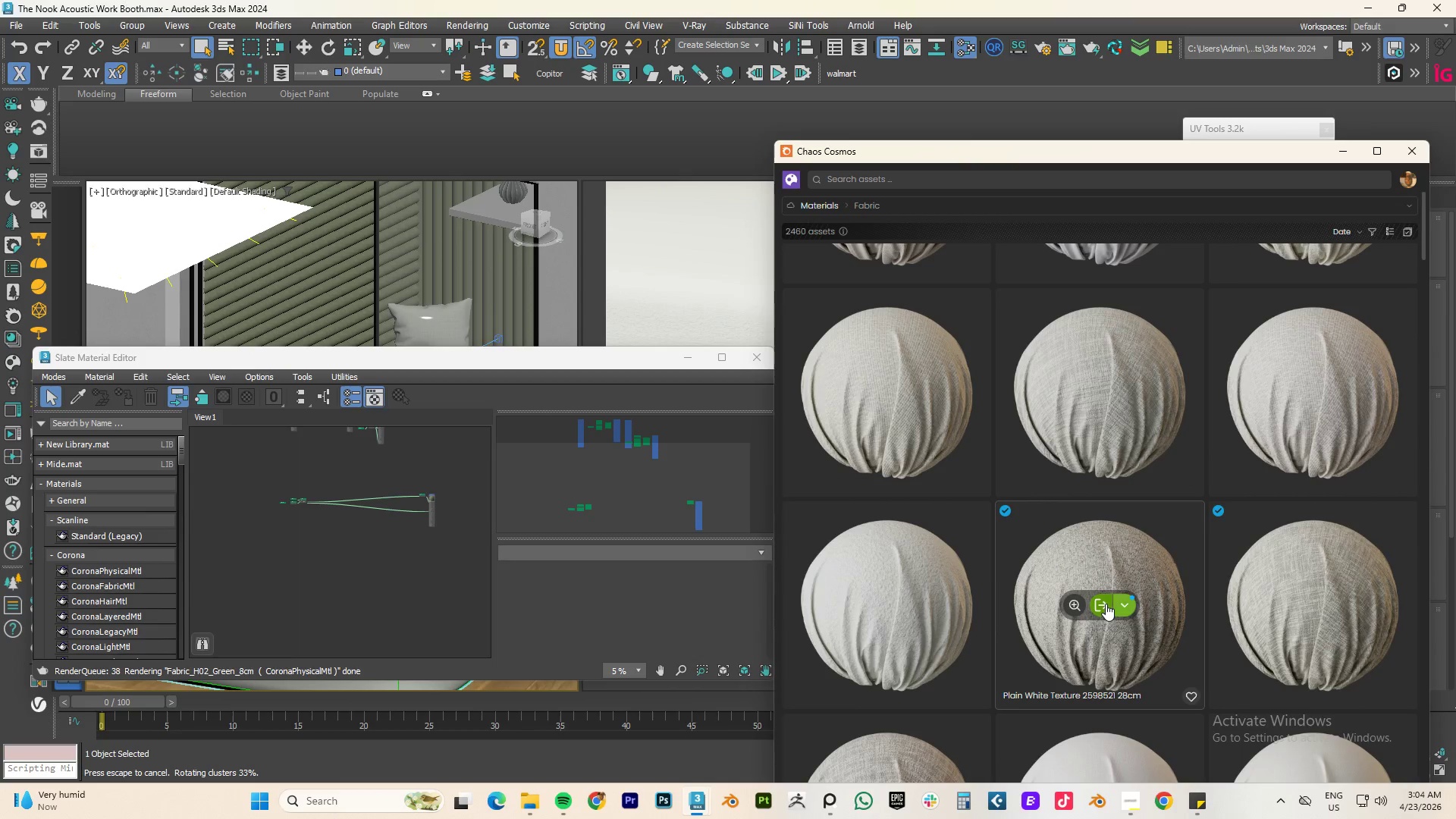 
left_click_drag(start_coordinate=[1103, 604], to_coordinate=[382, 576])
 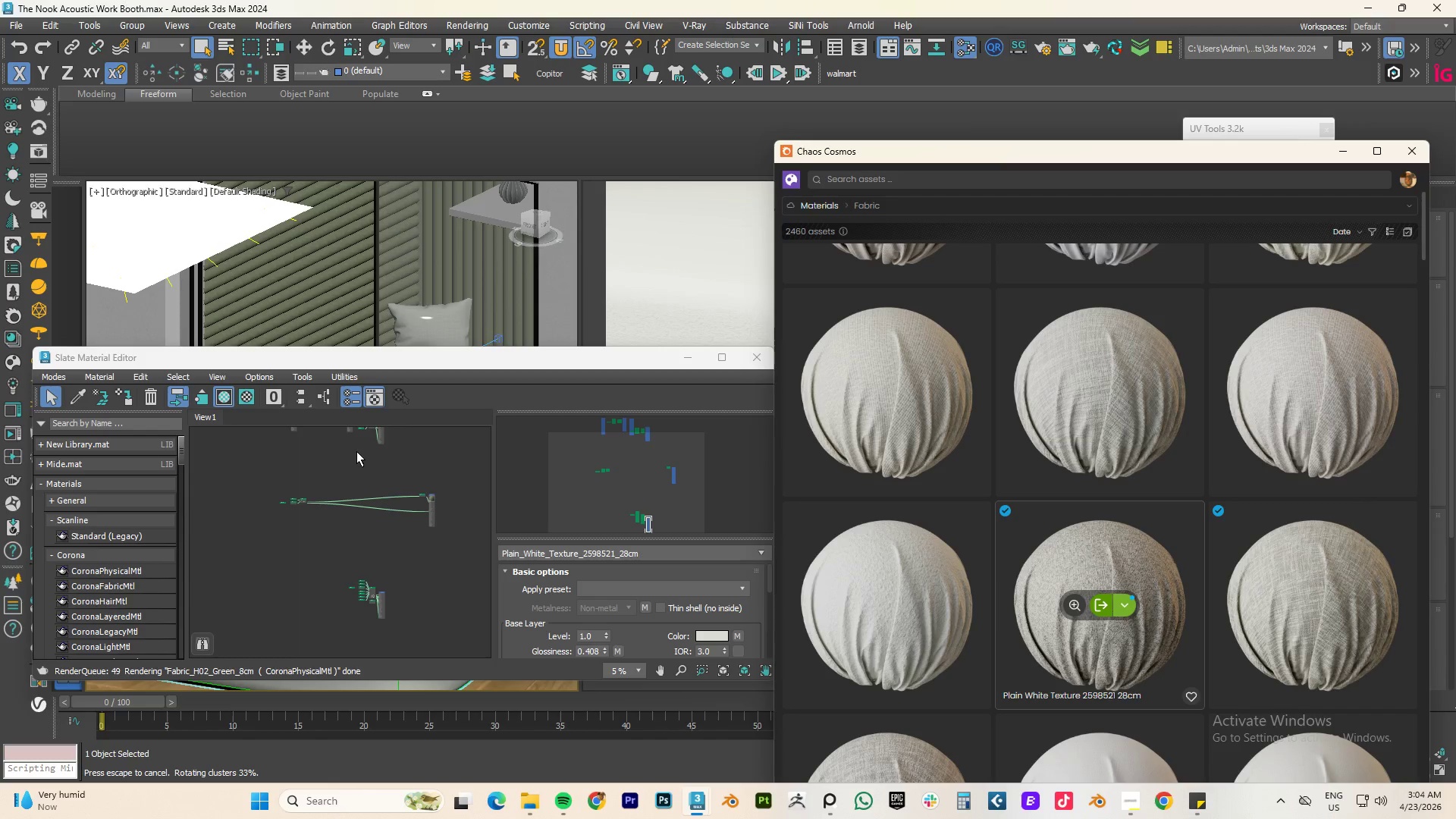 
wait(9.81)
 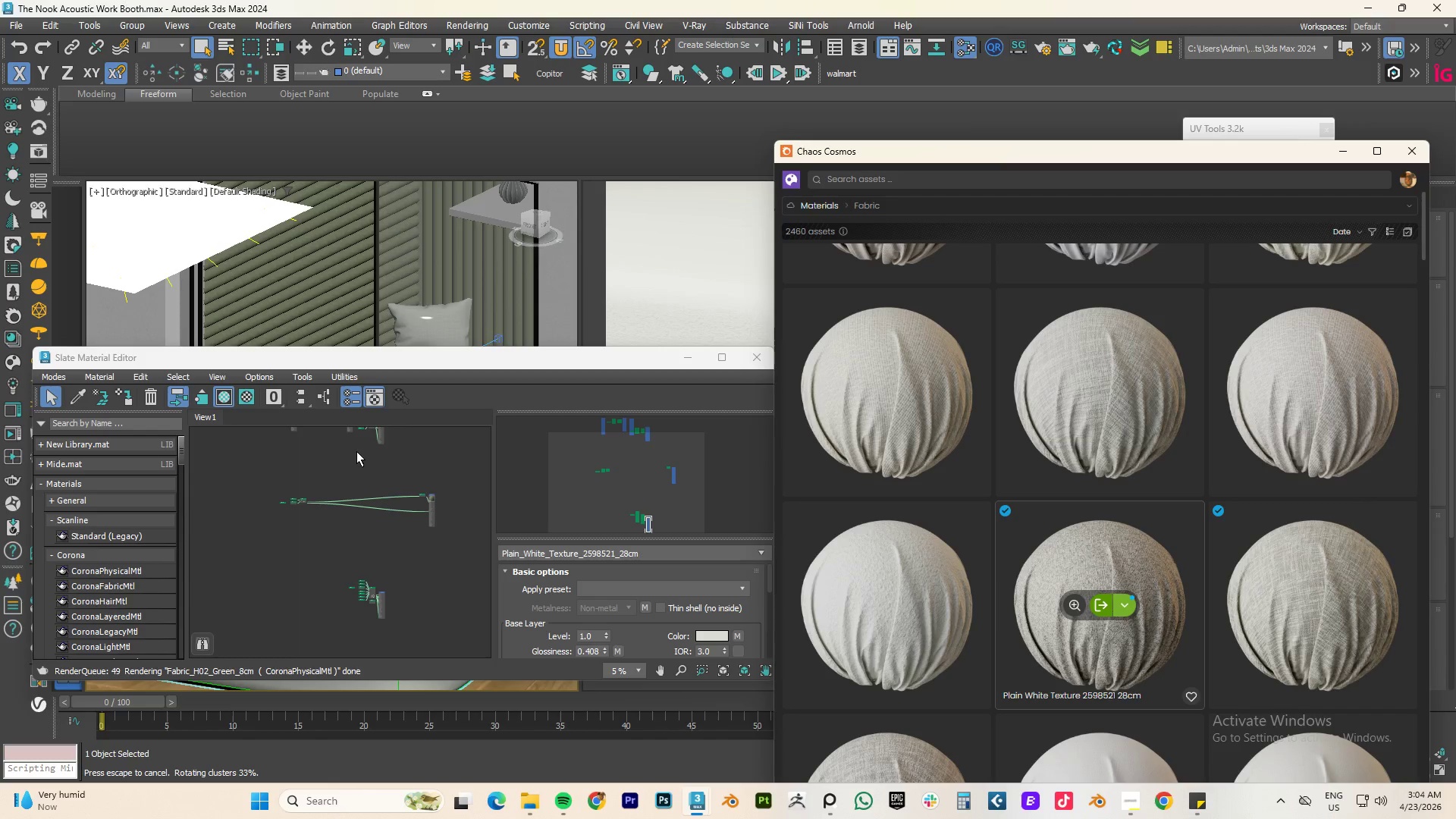 
left_click_drag(start_coordinate=[417, 362], to_coordinate=[330, 490])
 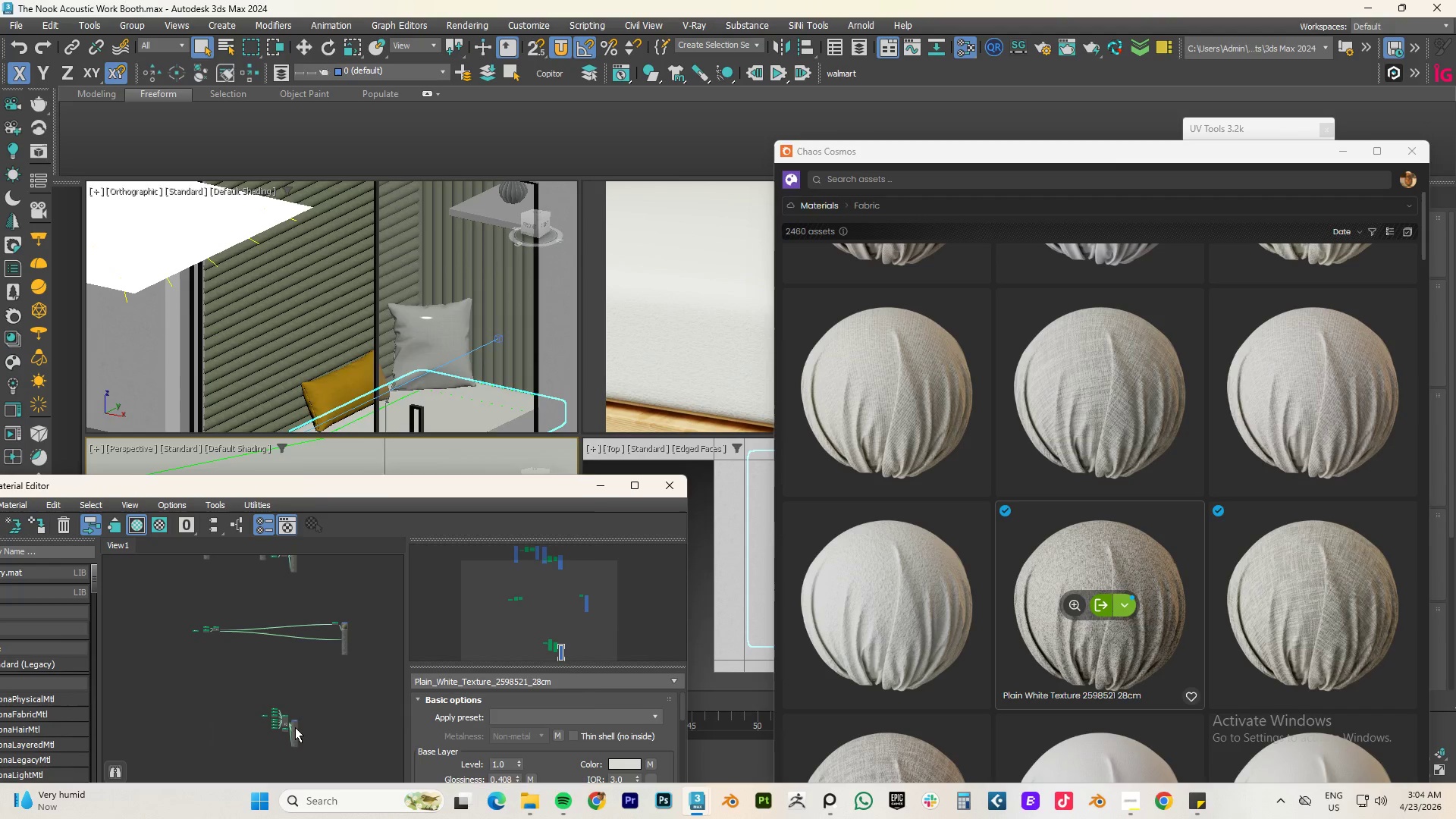 
right_click([295, 727])
 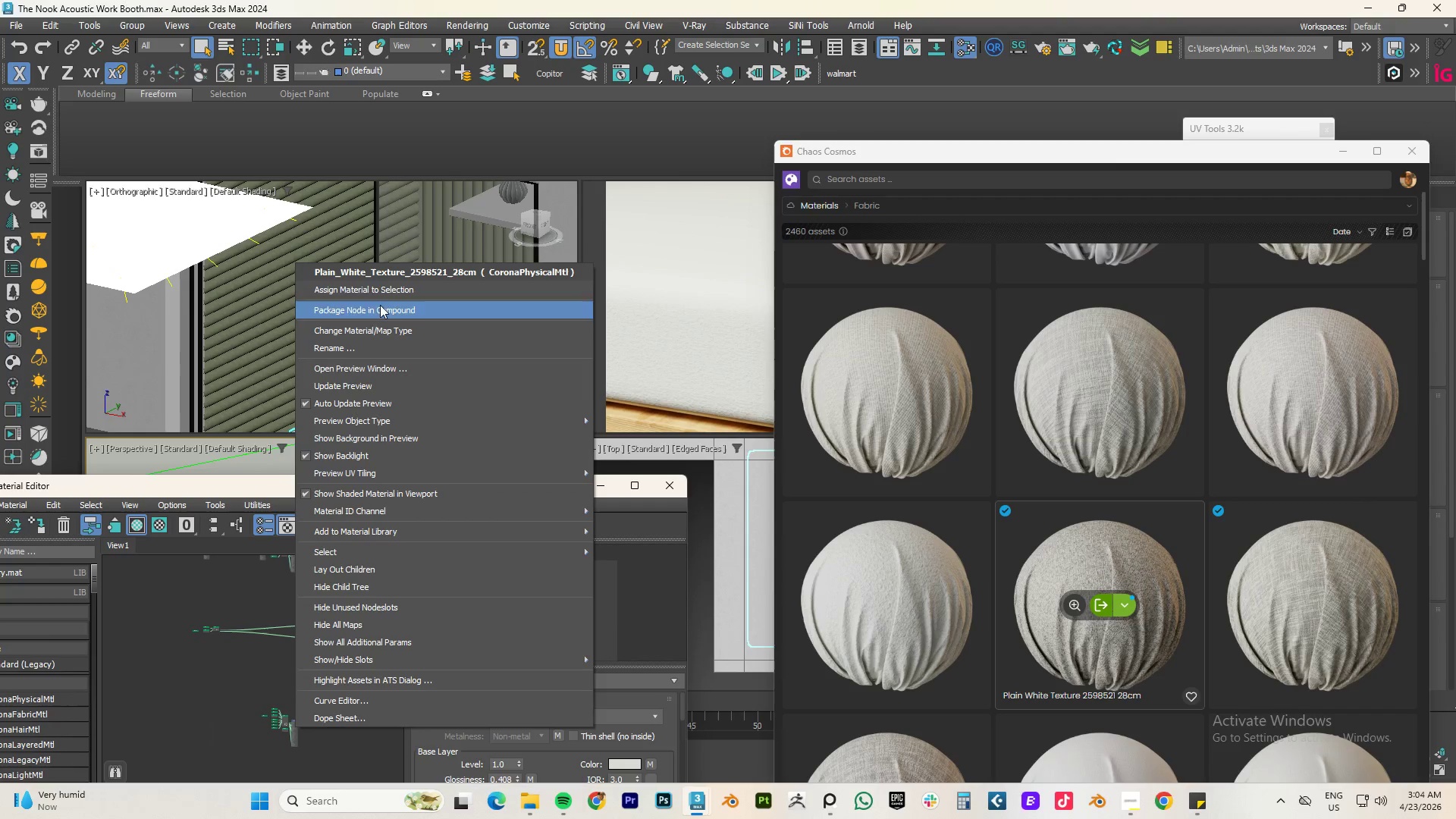 
left_click([378, 292])
 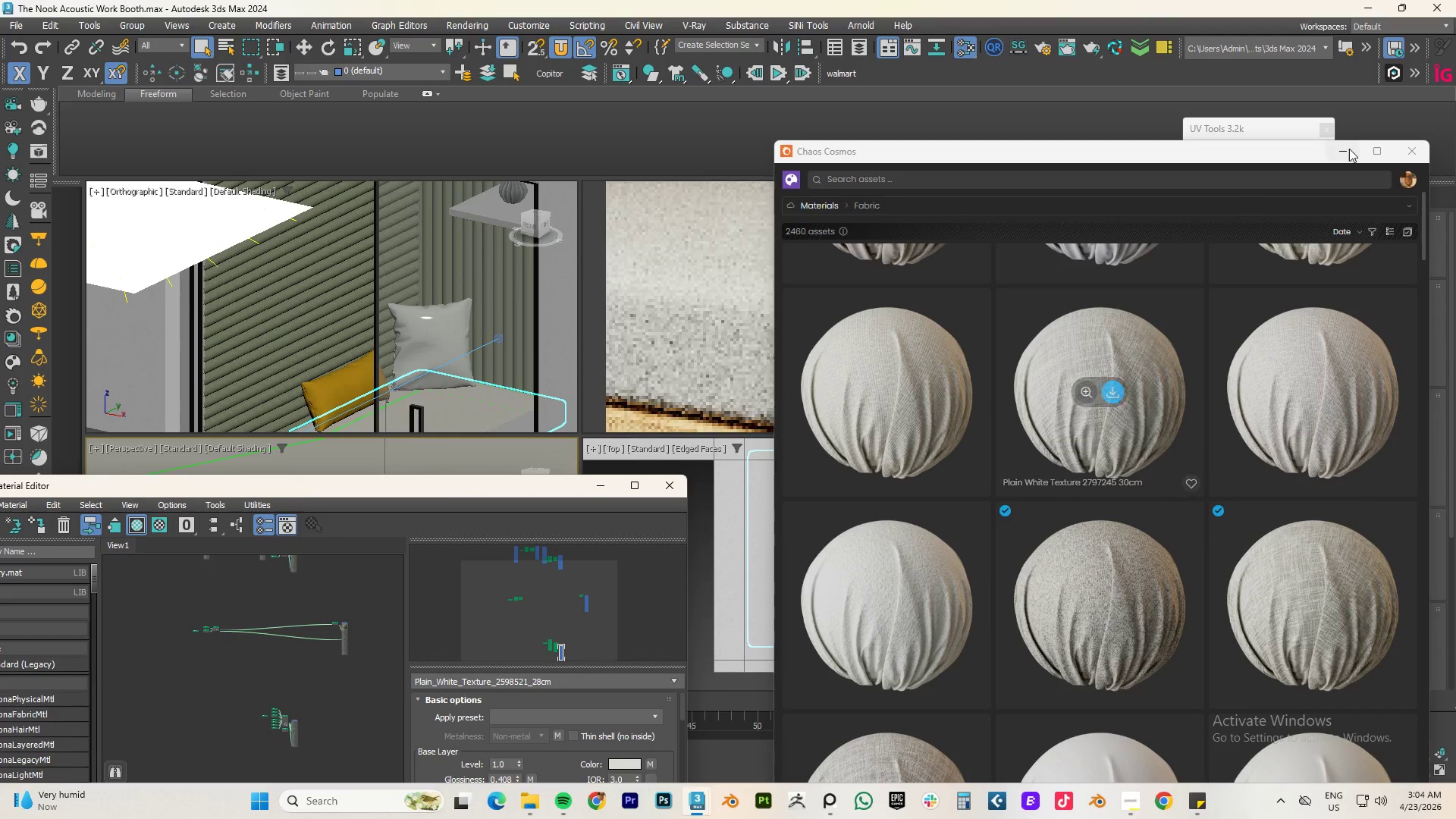 
left_click([1349, 149])
 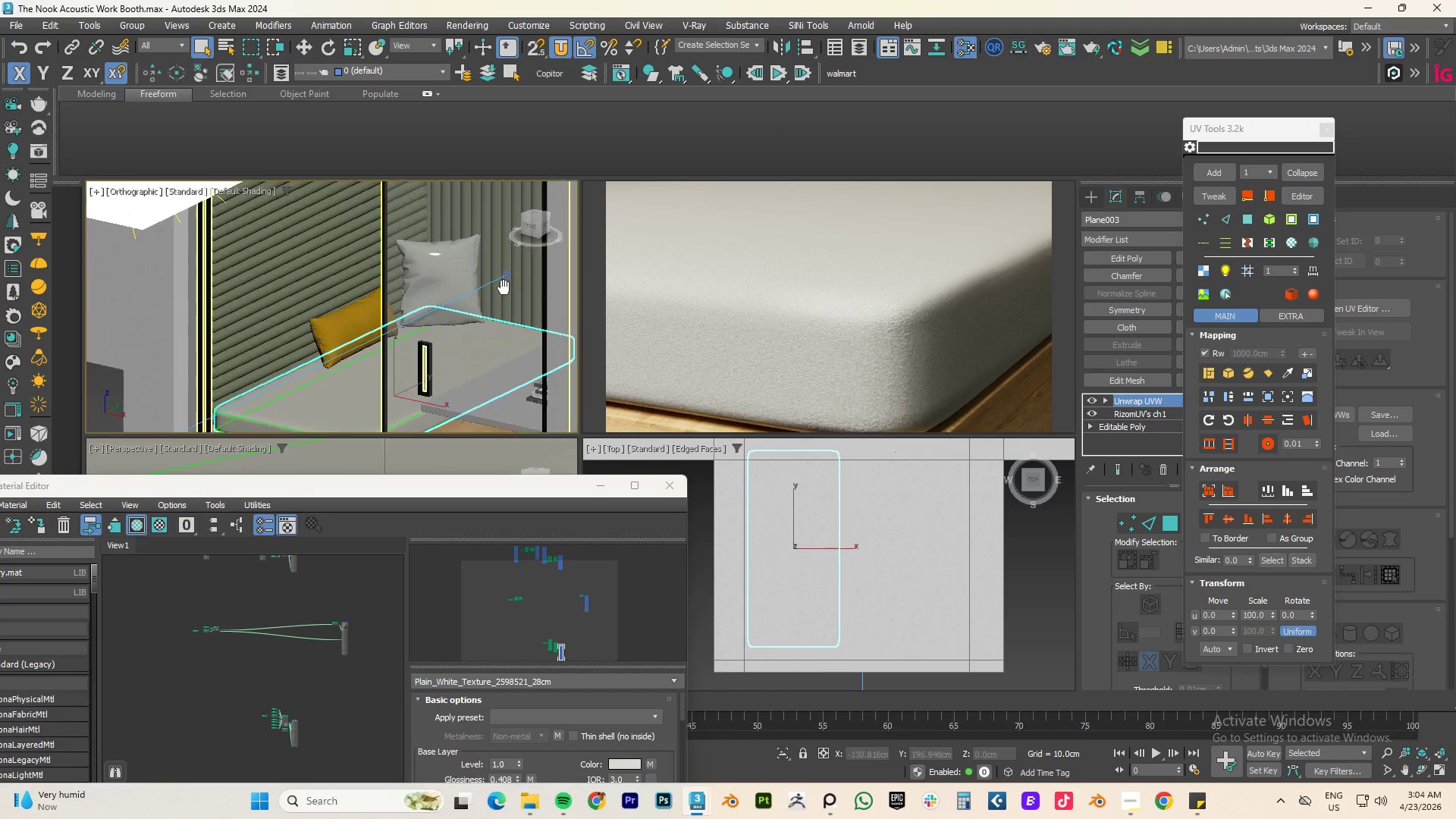 
wait(5.31)
 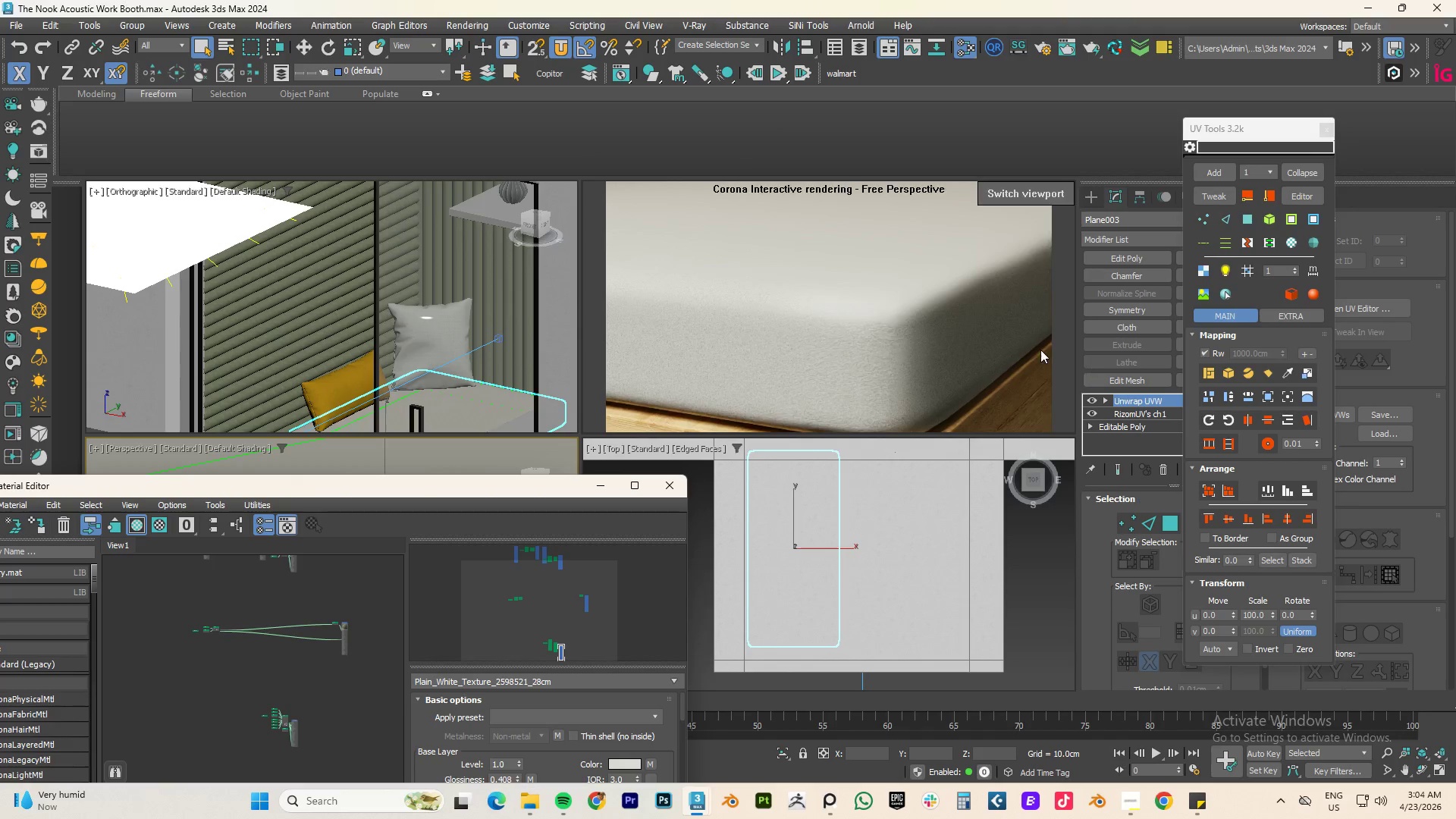 
scroll: coordinate [391, 349], scroll_direction: up, amount: 10.0
 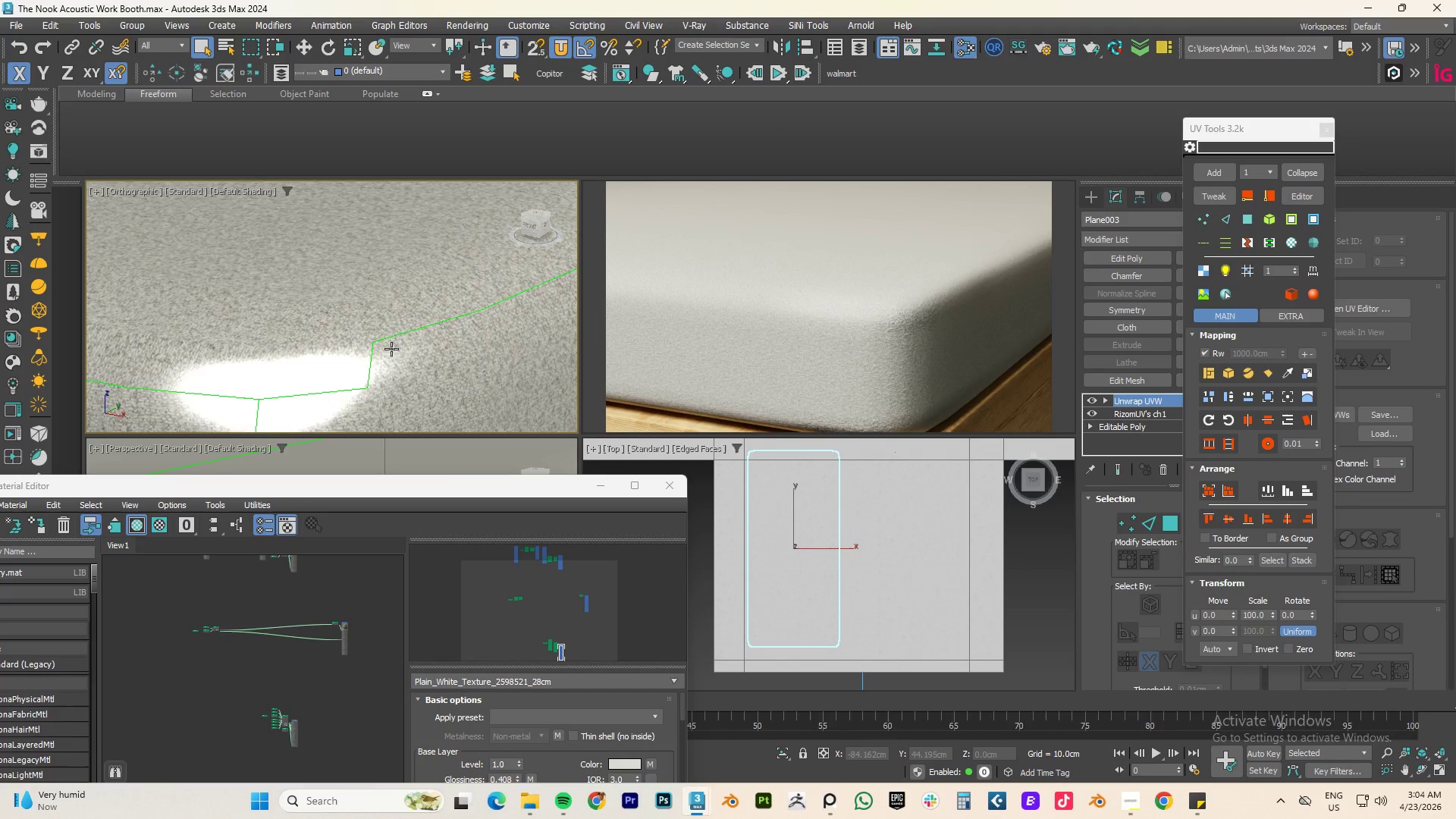 
key(Control+Z)
 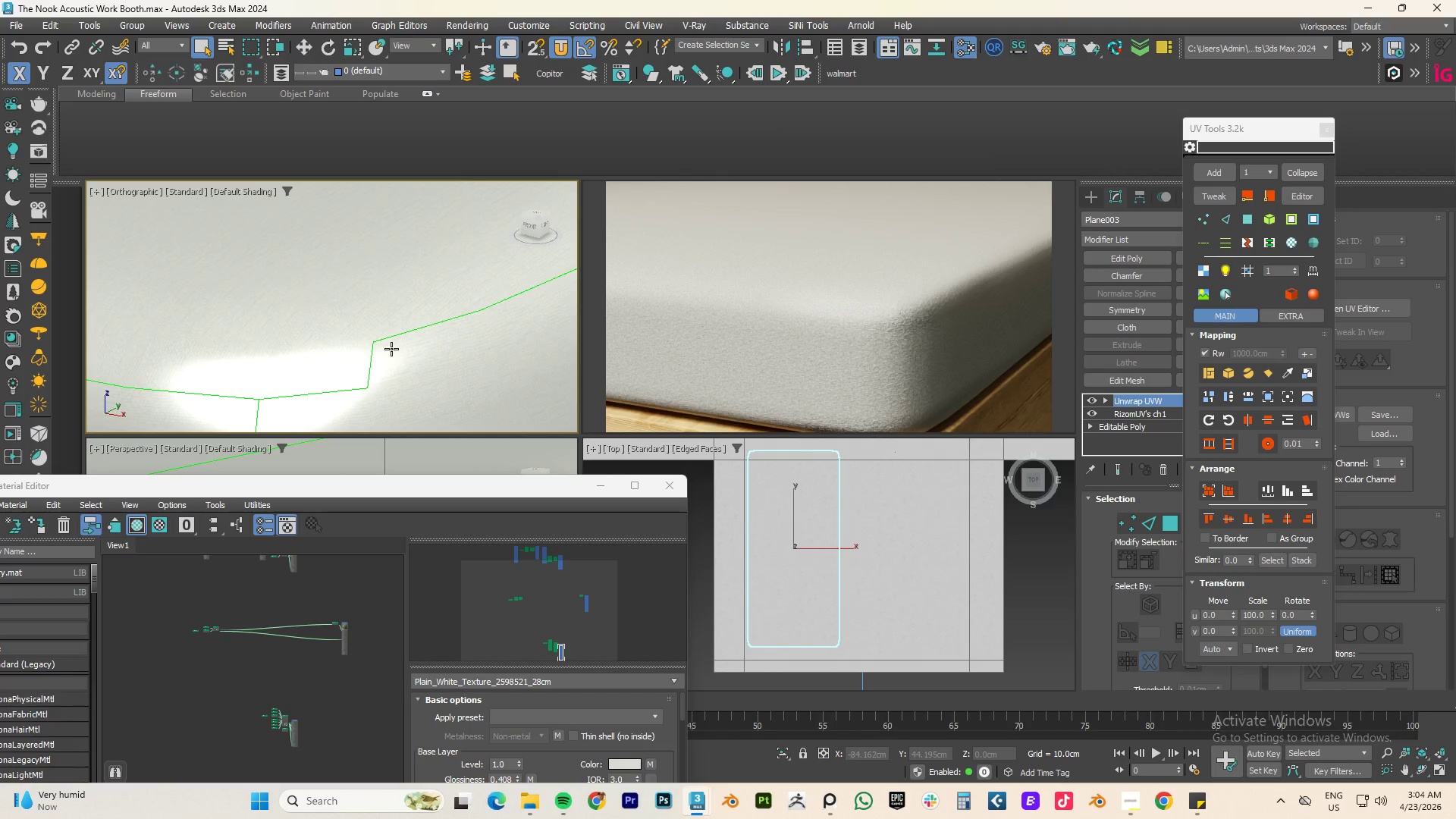 
key(Control+Z)
 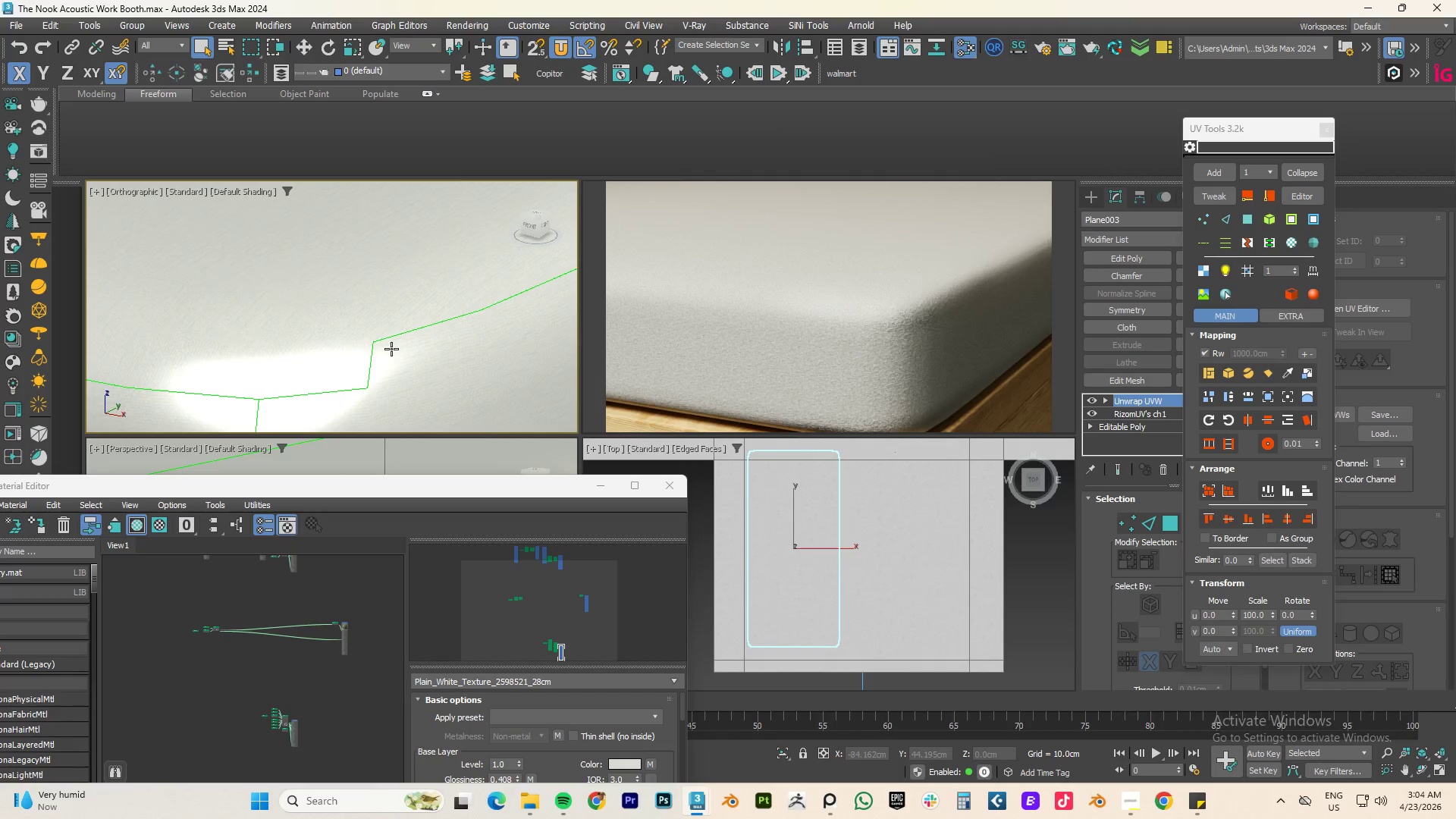 
key(Control+Z)
 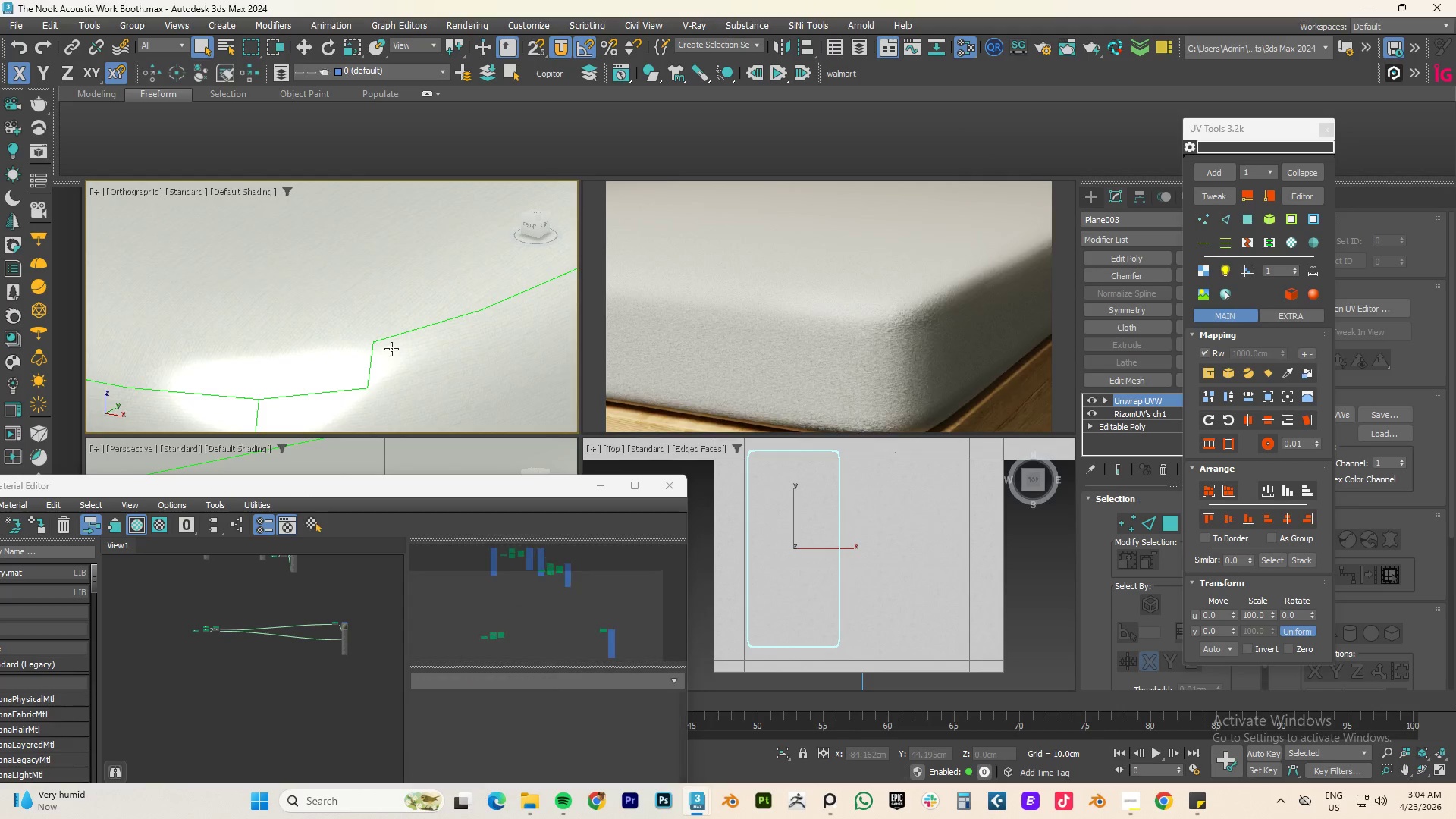 
key(Control+Z)
 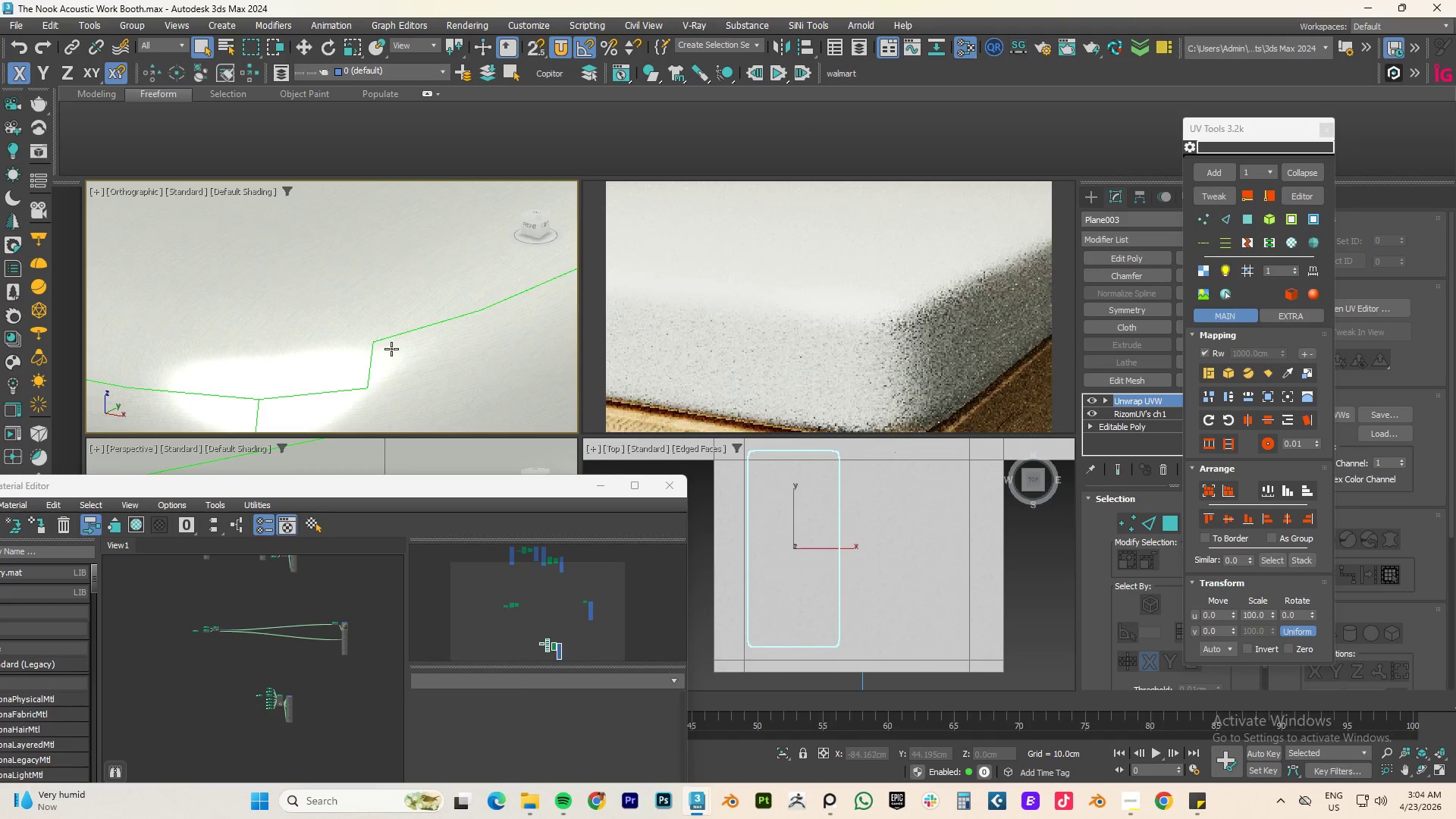 
key(Control+Z)
 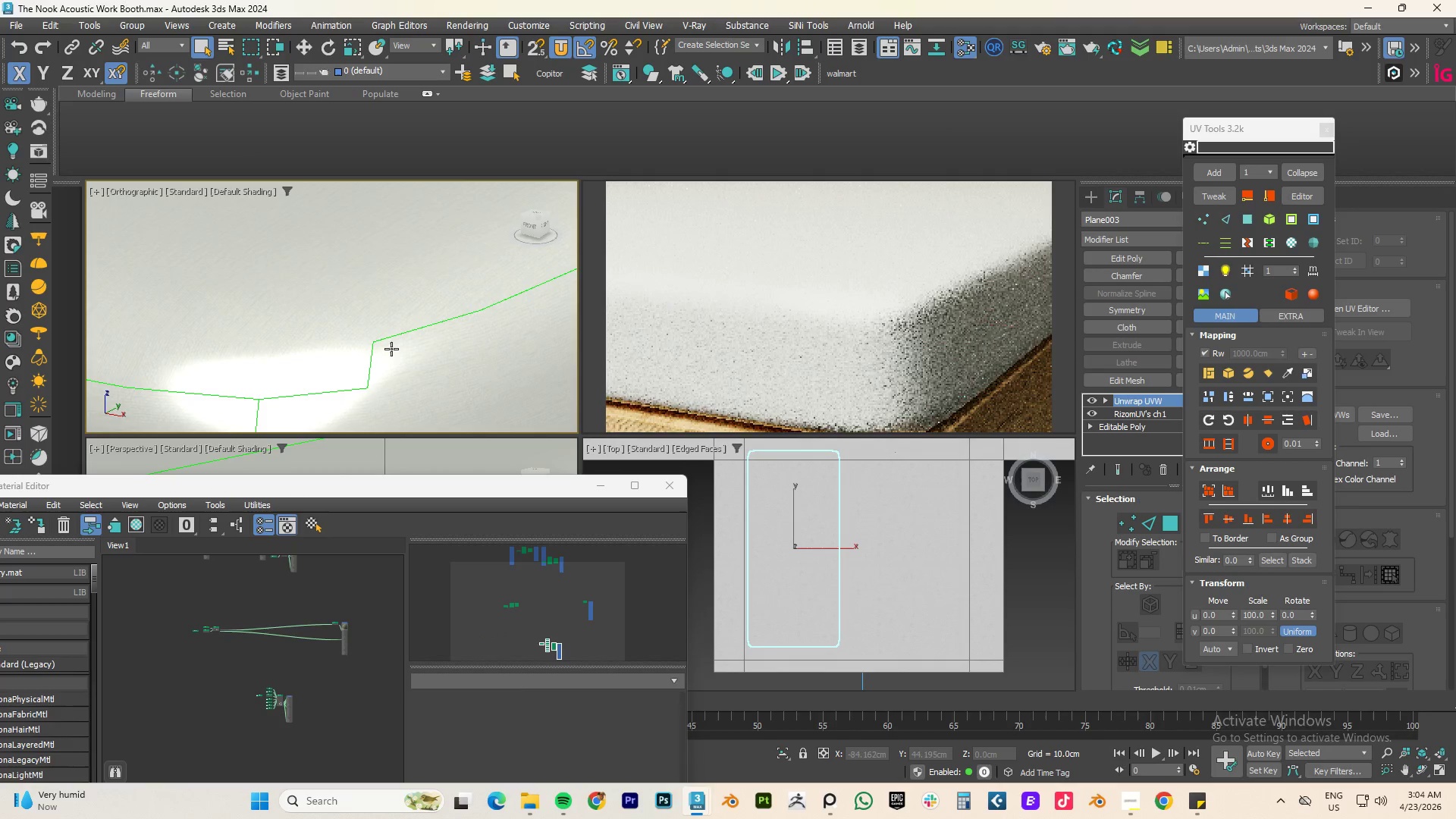 
key(Control+Z)
 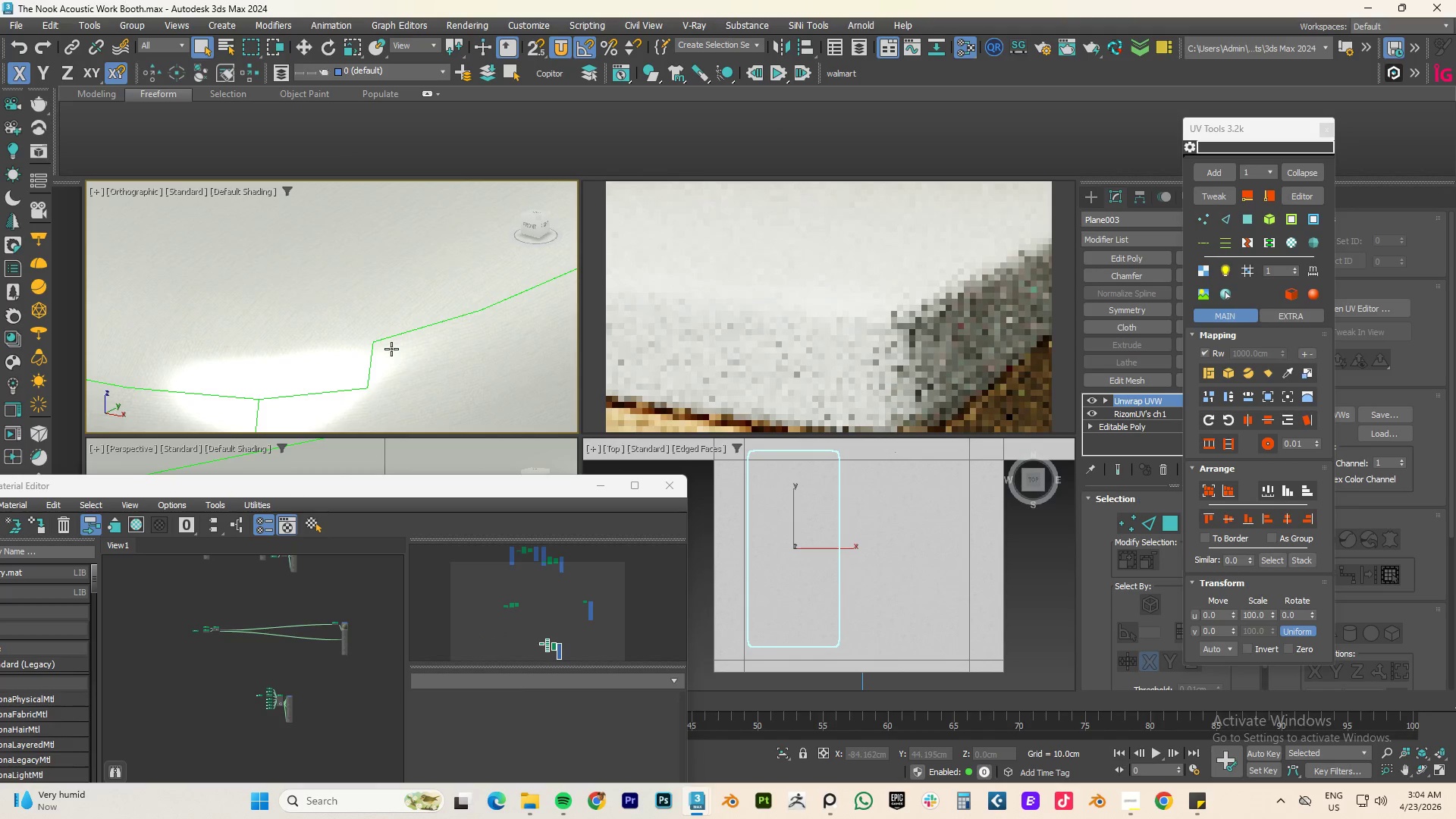 
key(Control+Z)
 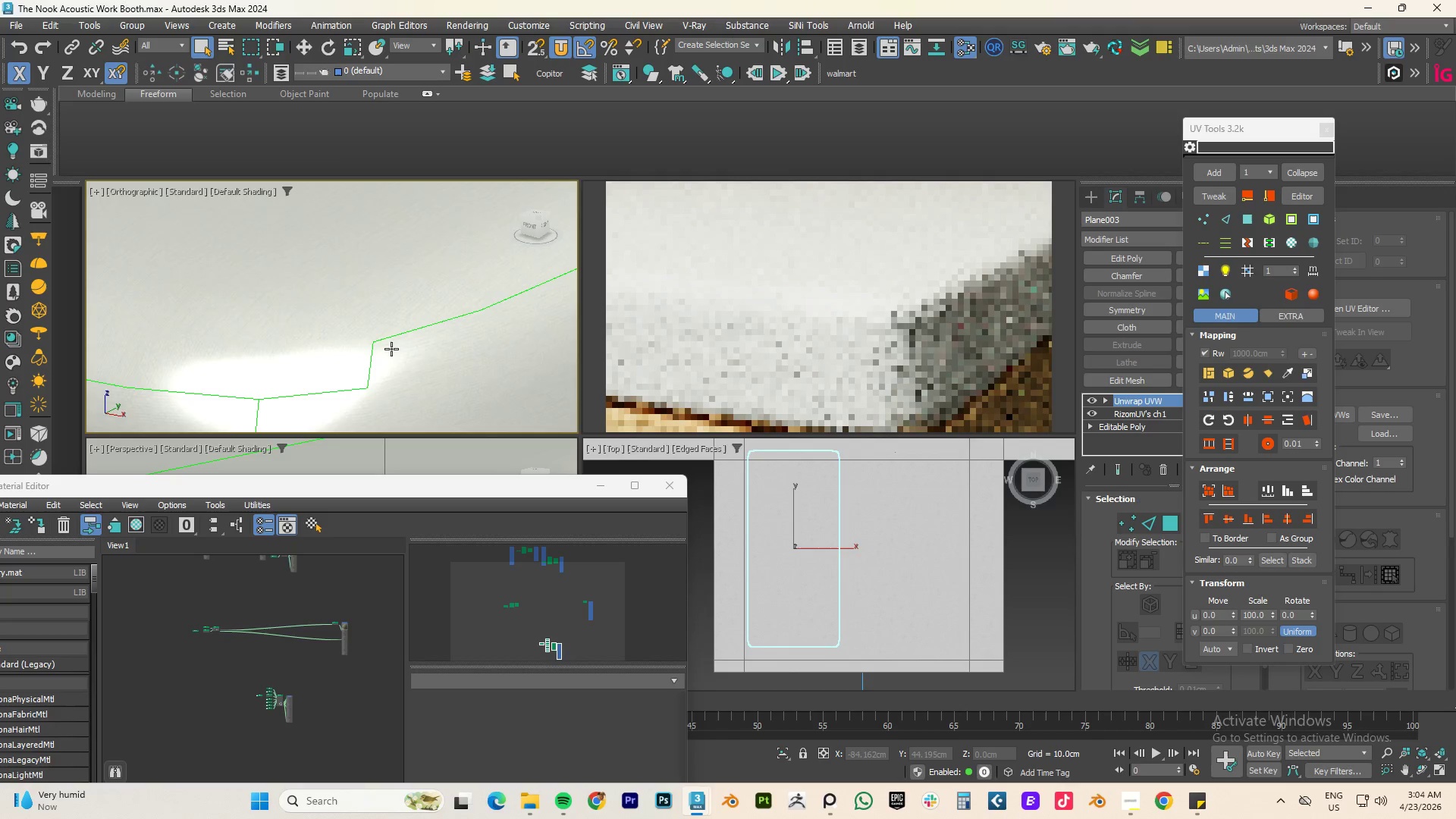 
key(Control+Z)
 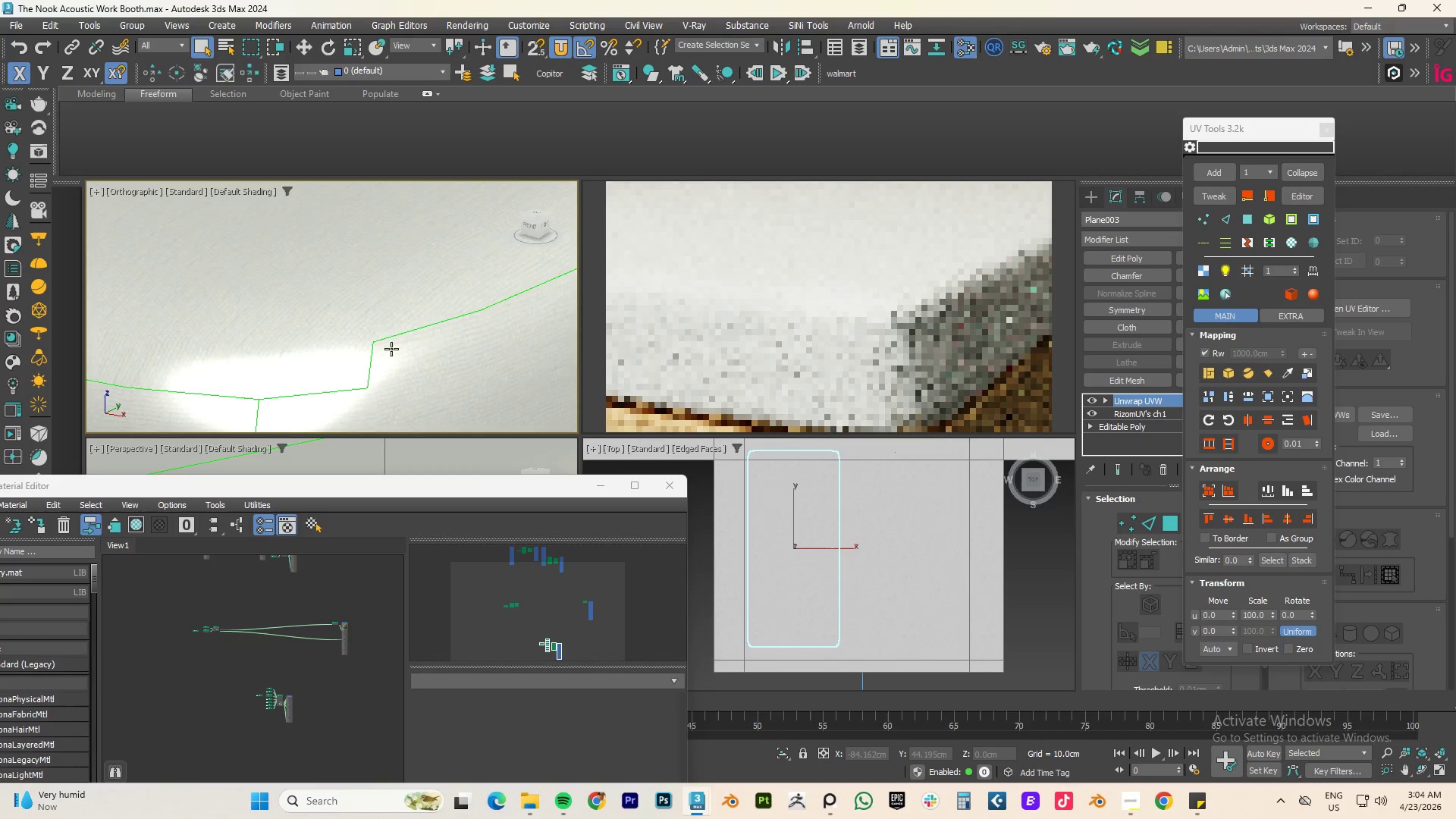 
key(Control+Z)
 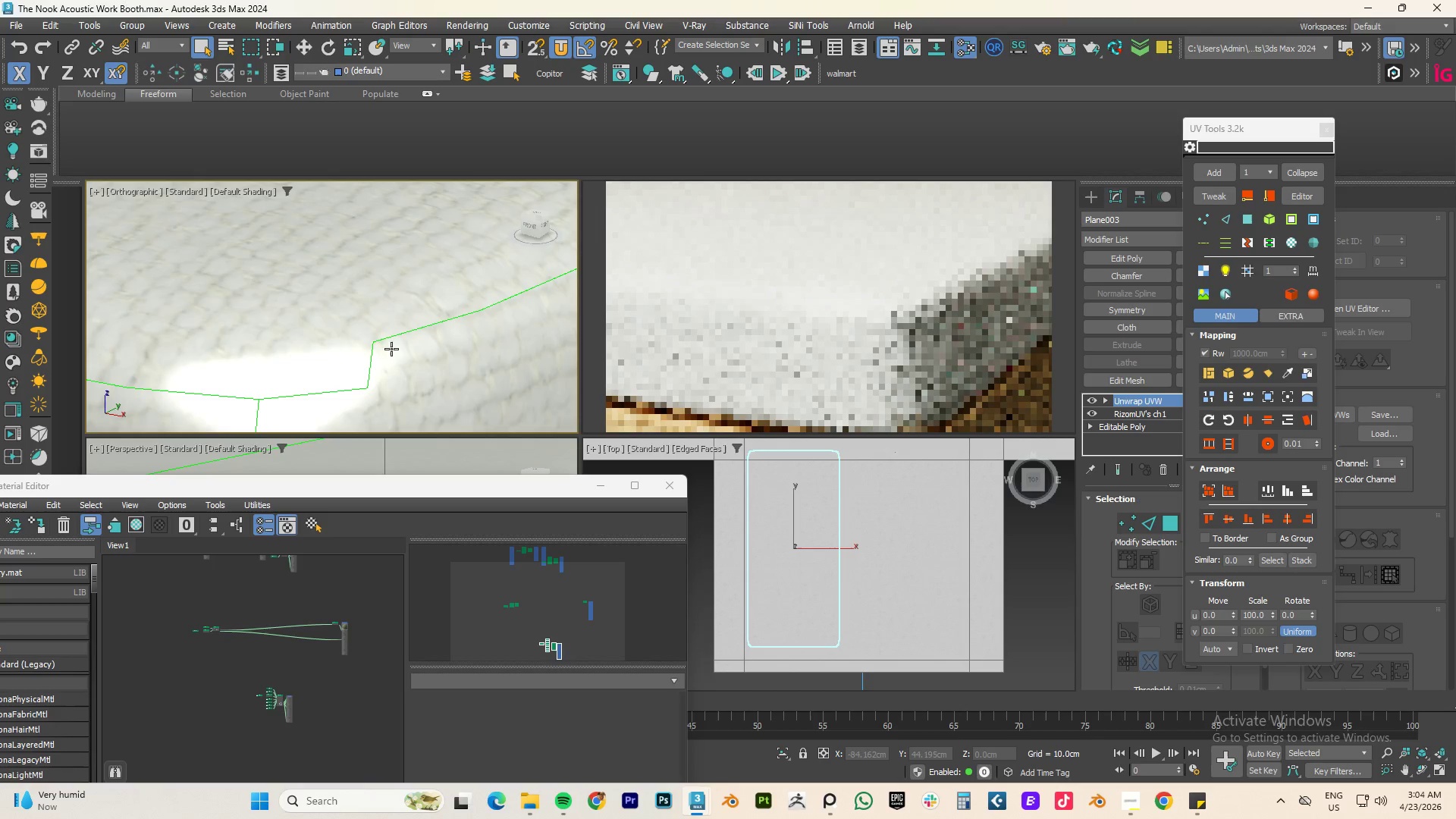 
key(Control+Z)
 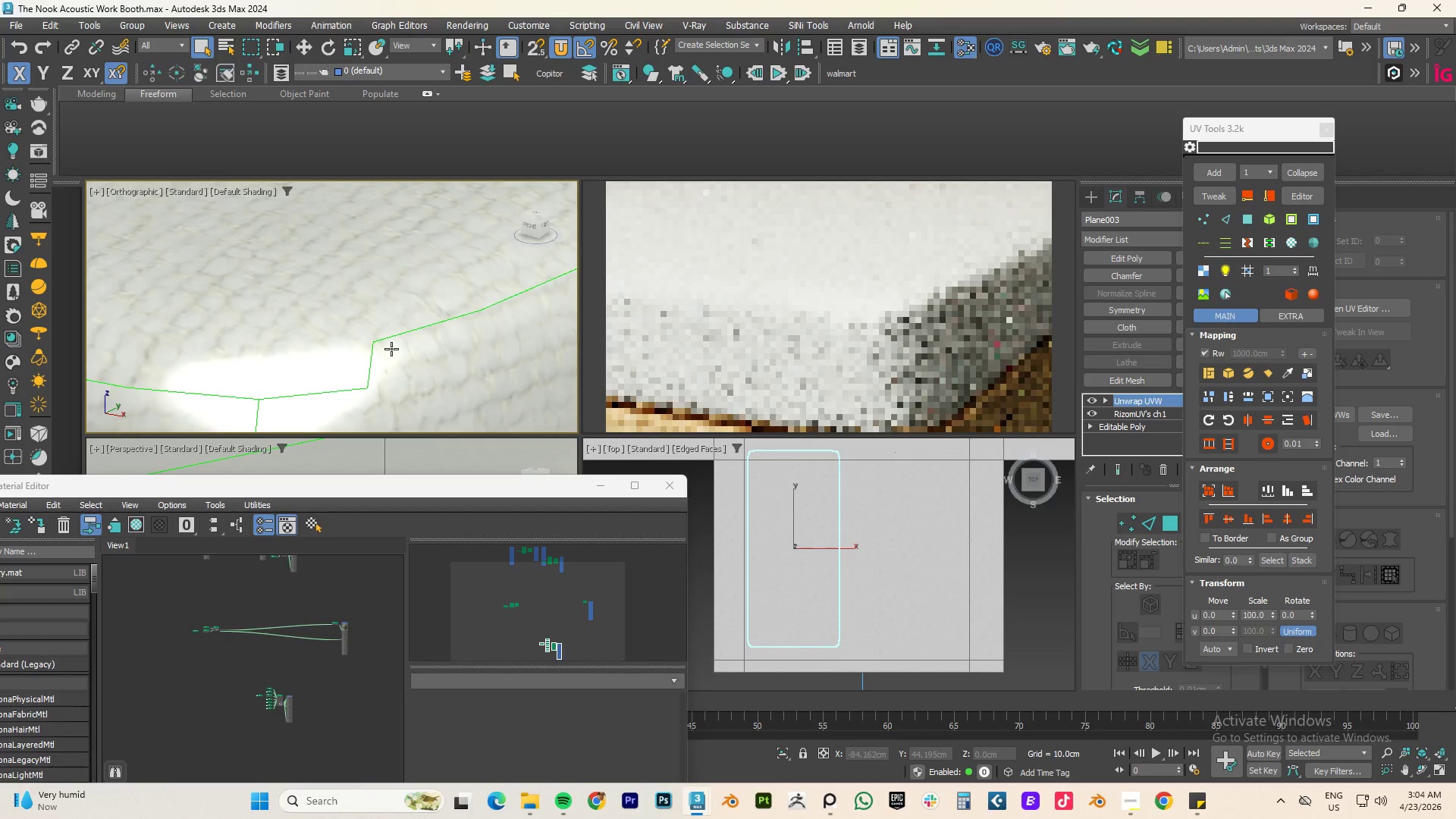 
key(Control+Z)
 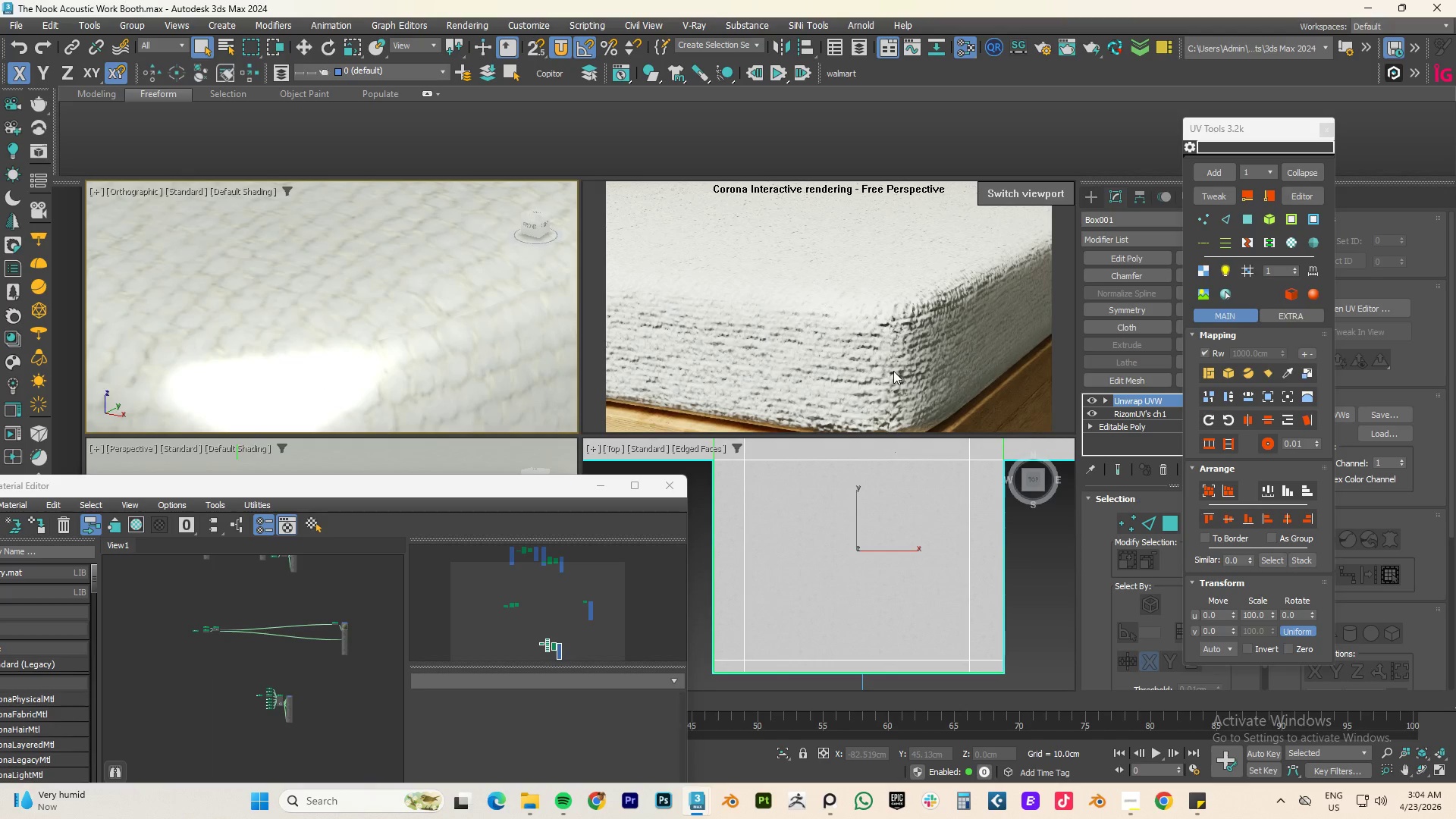 
scroll: coordinate [355, 353], scroll_direction: down, amount: 6.0
 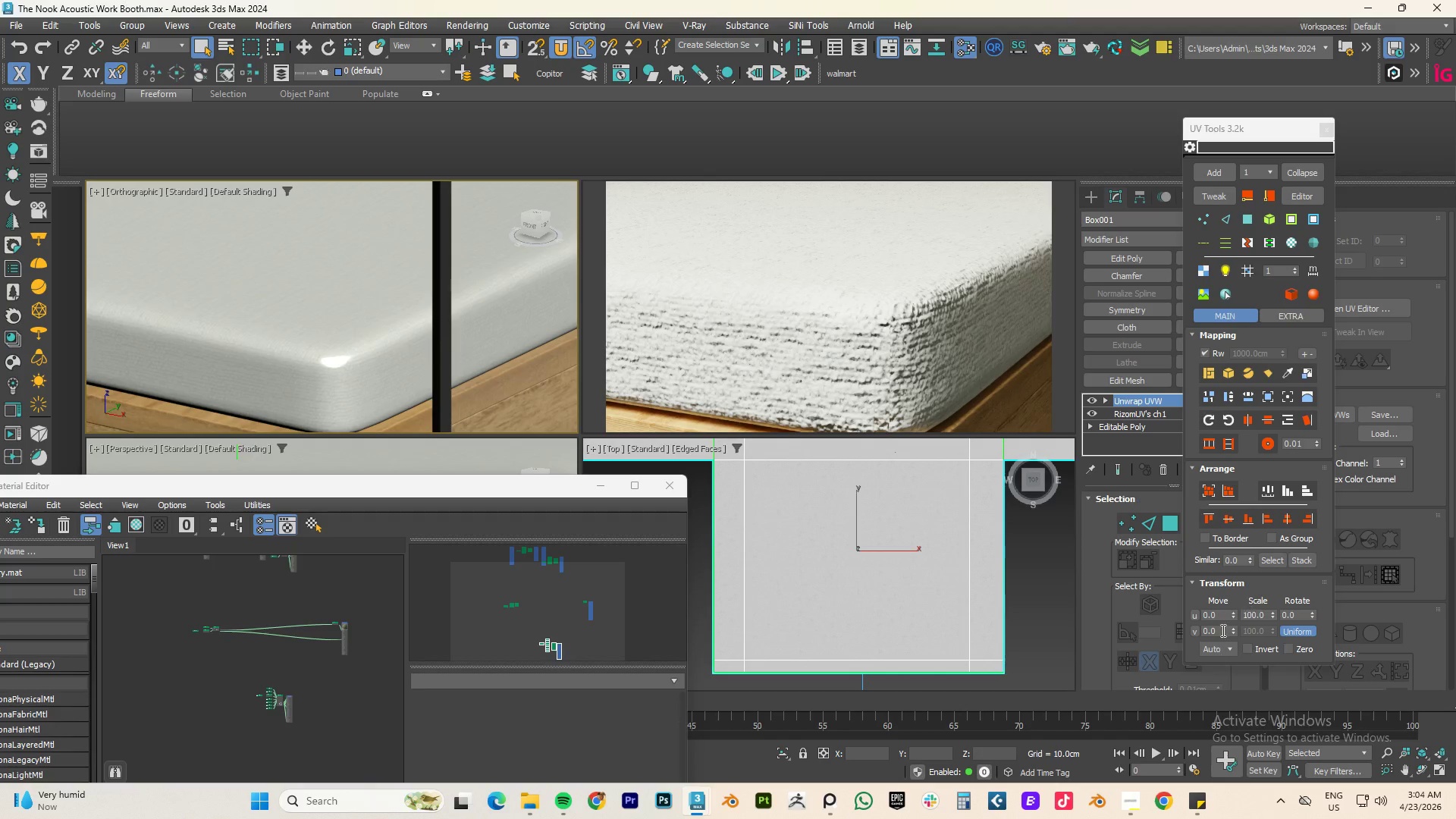 
left_click_drag(start_coordinate=[1275, 613], to_coordinate=[1211, 488])
 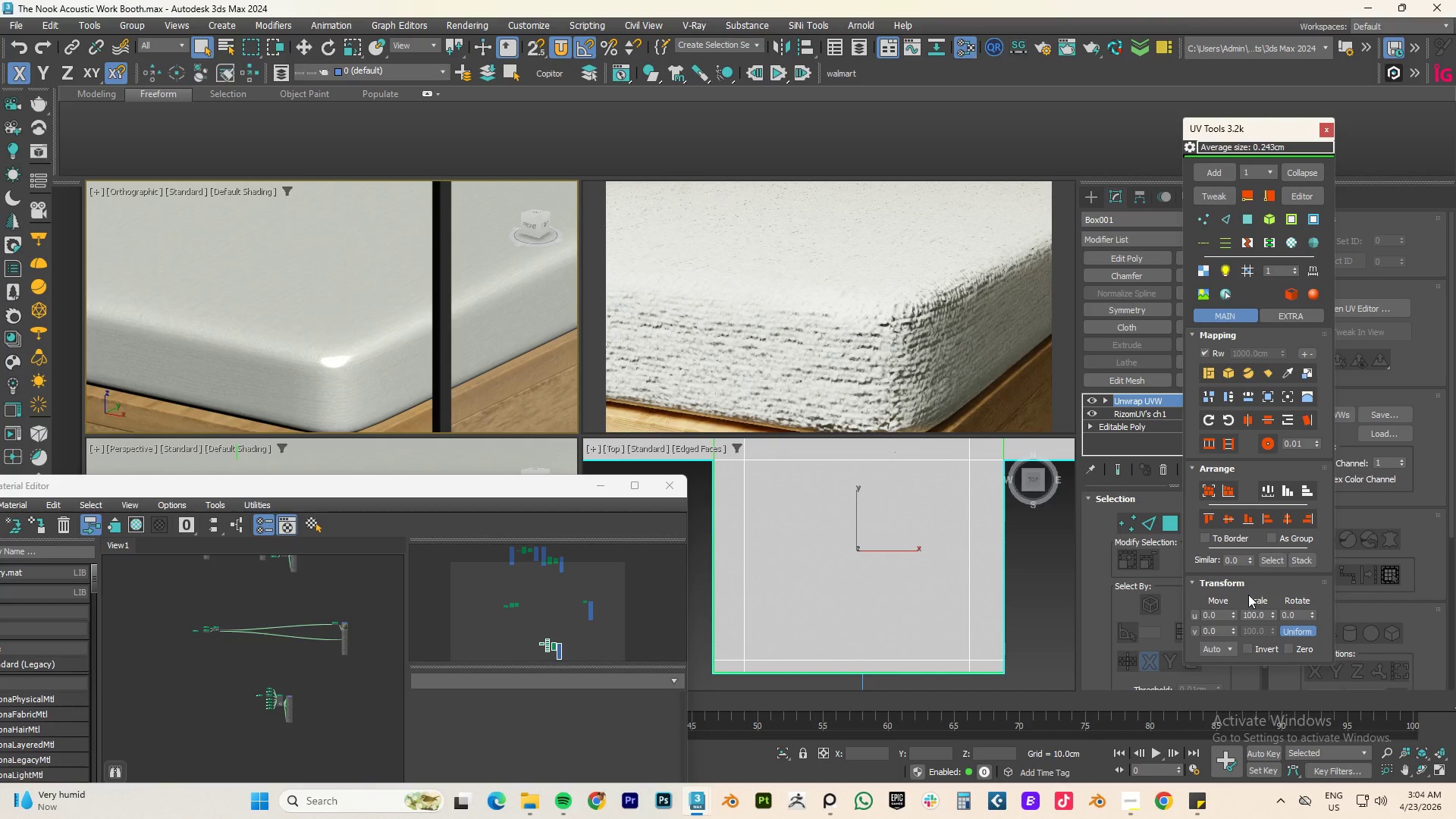 
left_click_drag(start_coordinate=[1271, 617], to_coordinate=[1265, 9])
 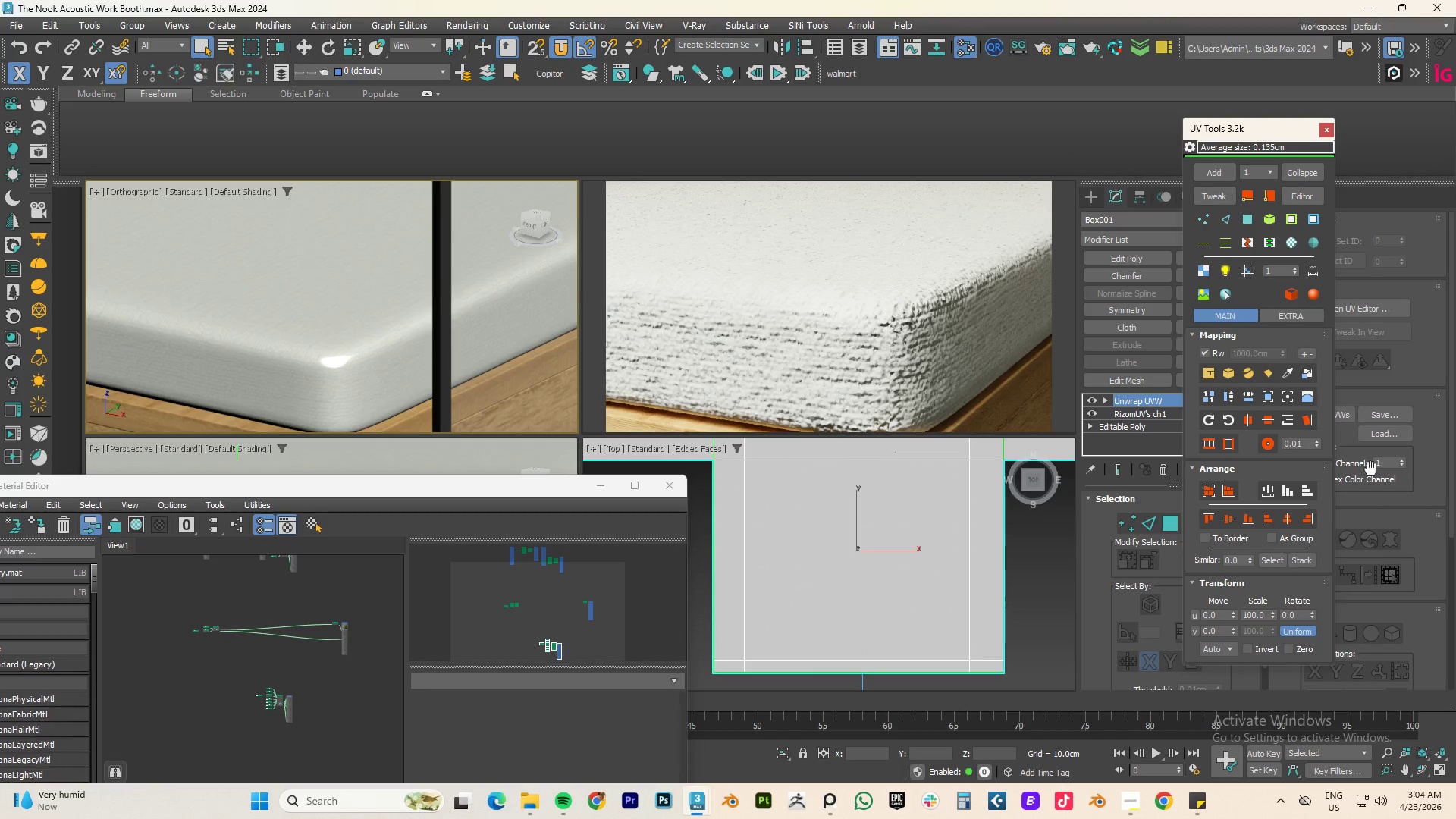 
left_click([352, 368])
 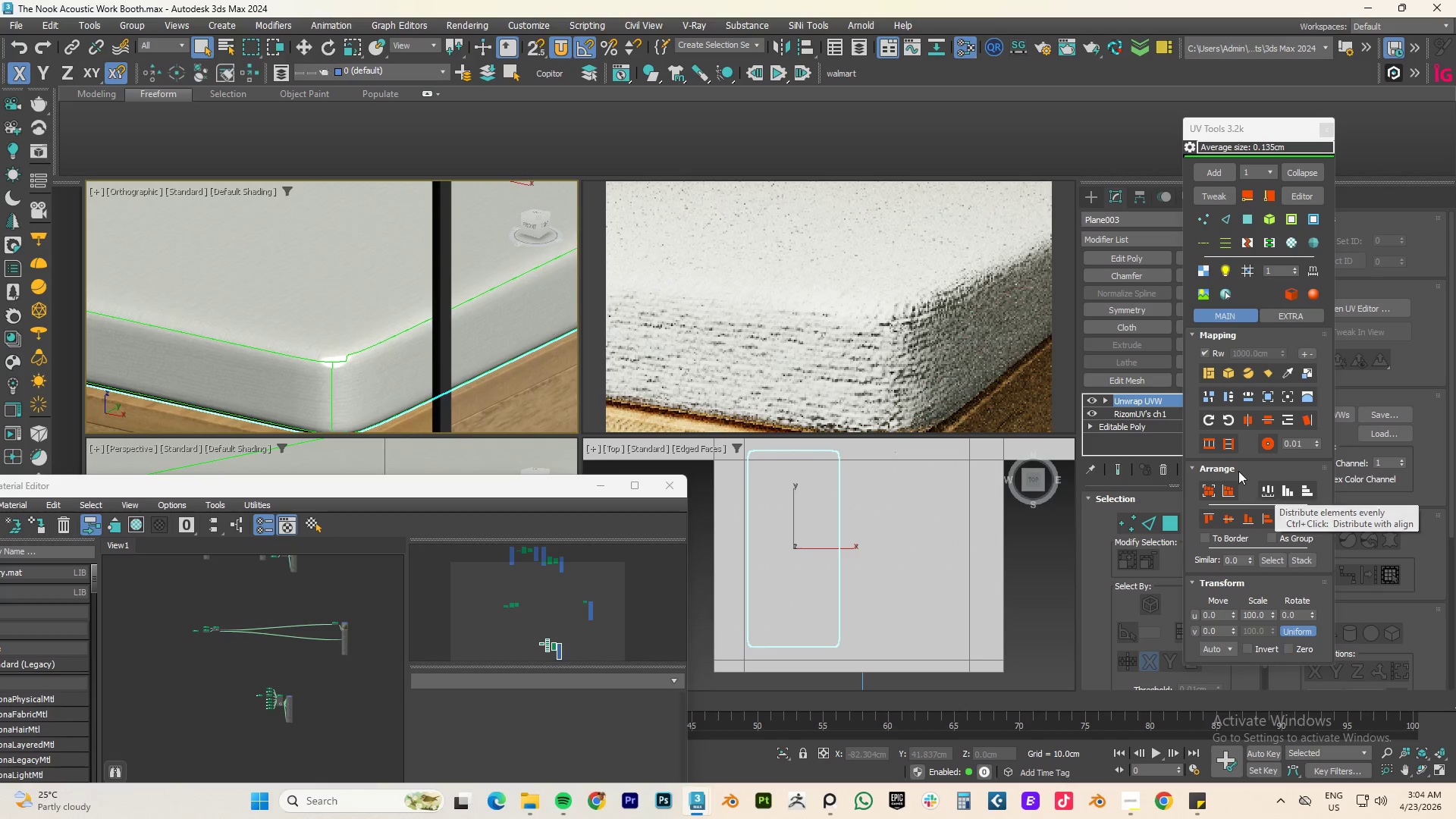 
key(Control+Z)
 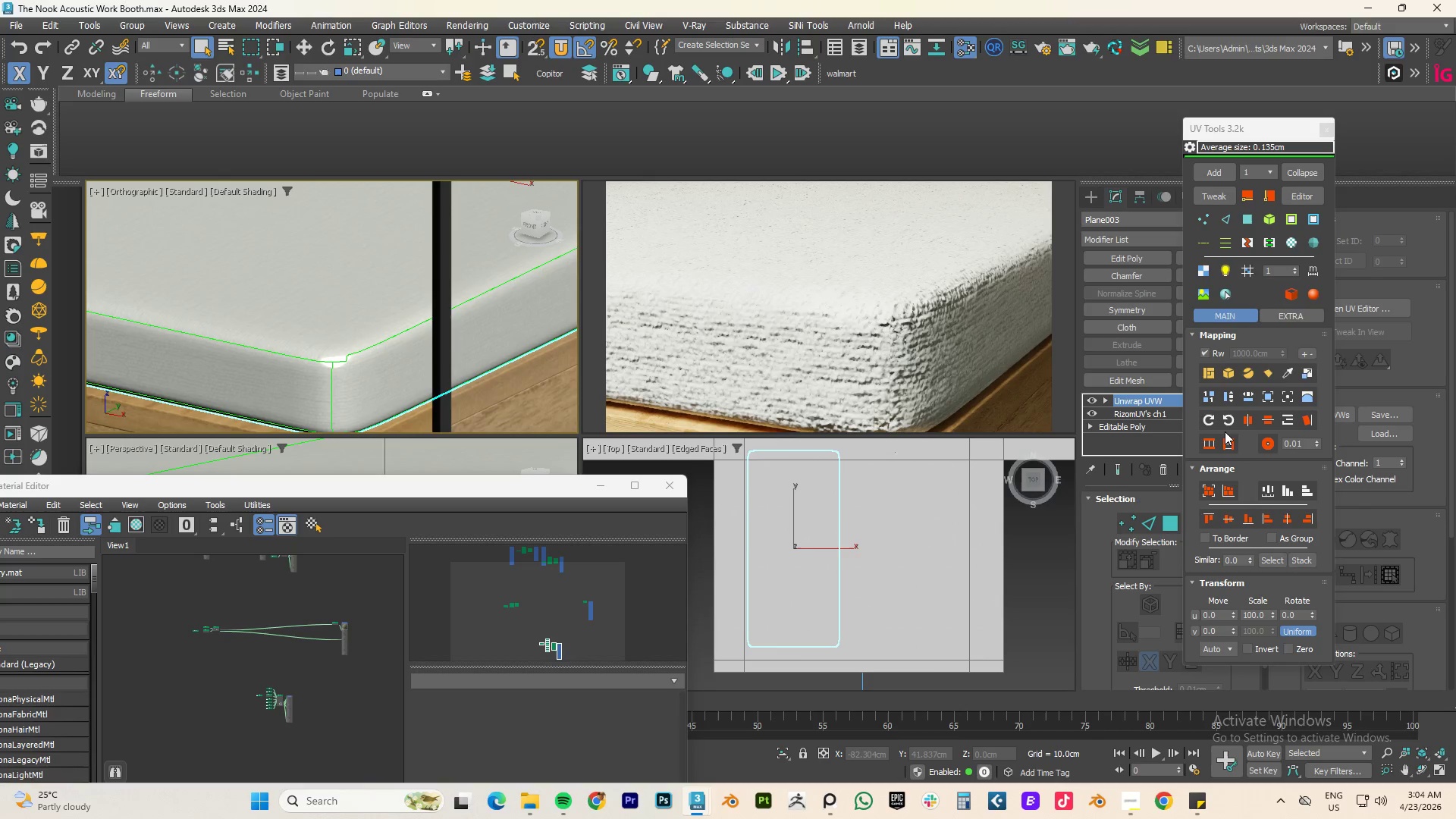 
key(Control+Z)
 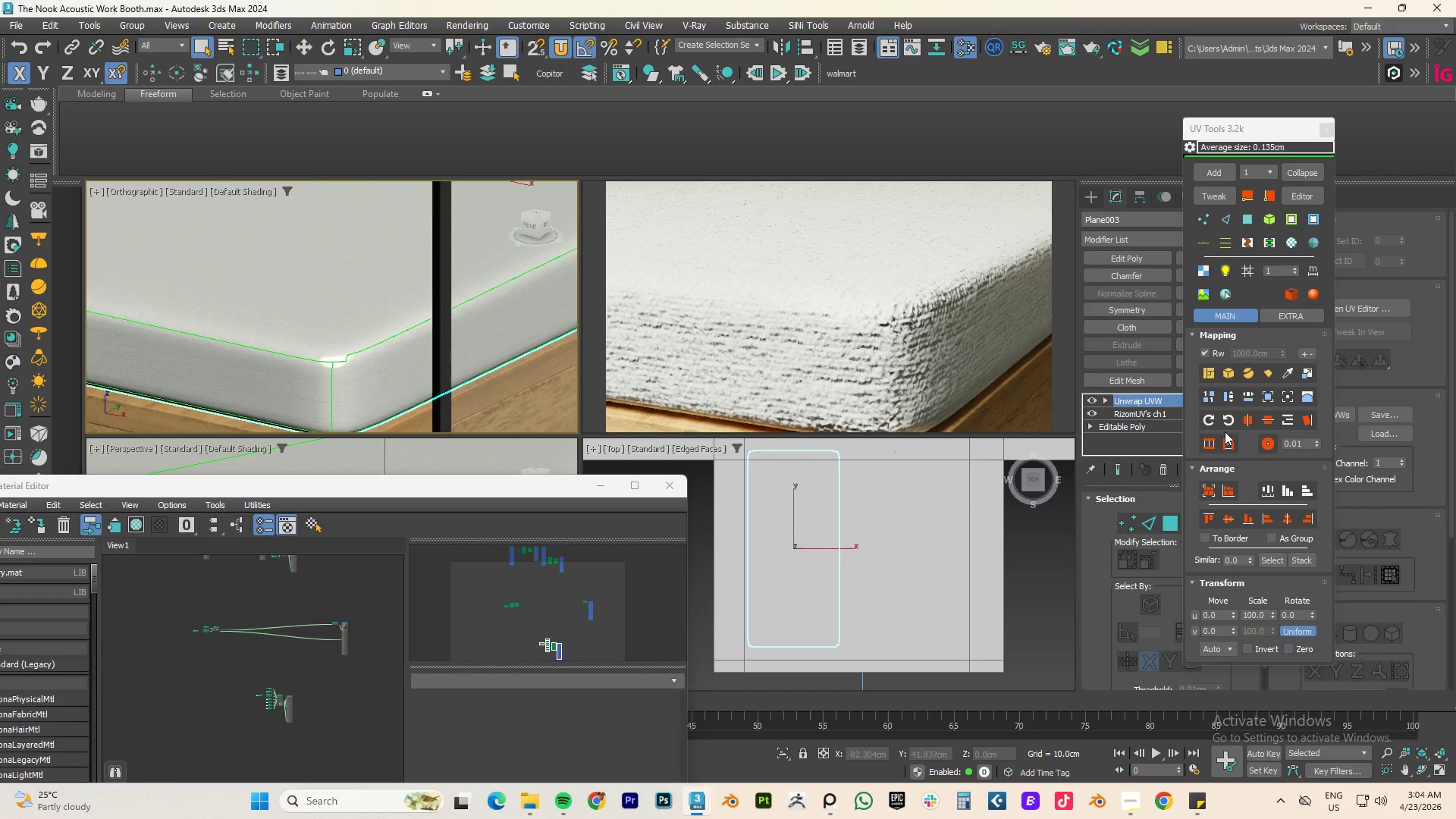 
key(Control+Z)
 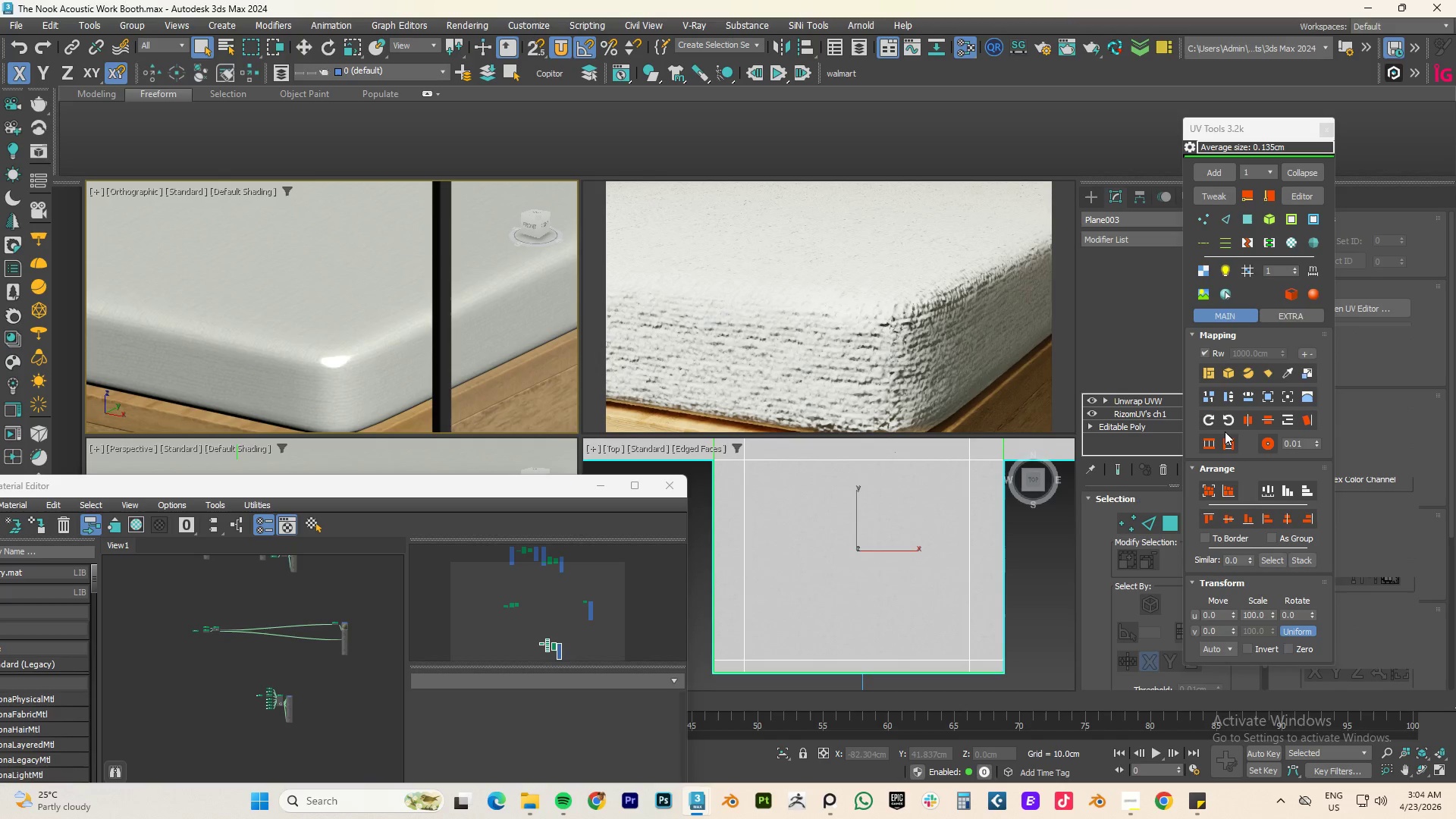 
key(Control+Z)
 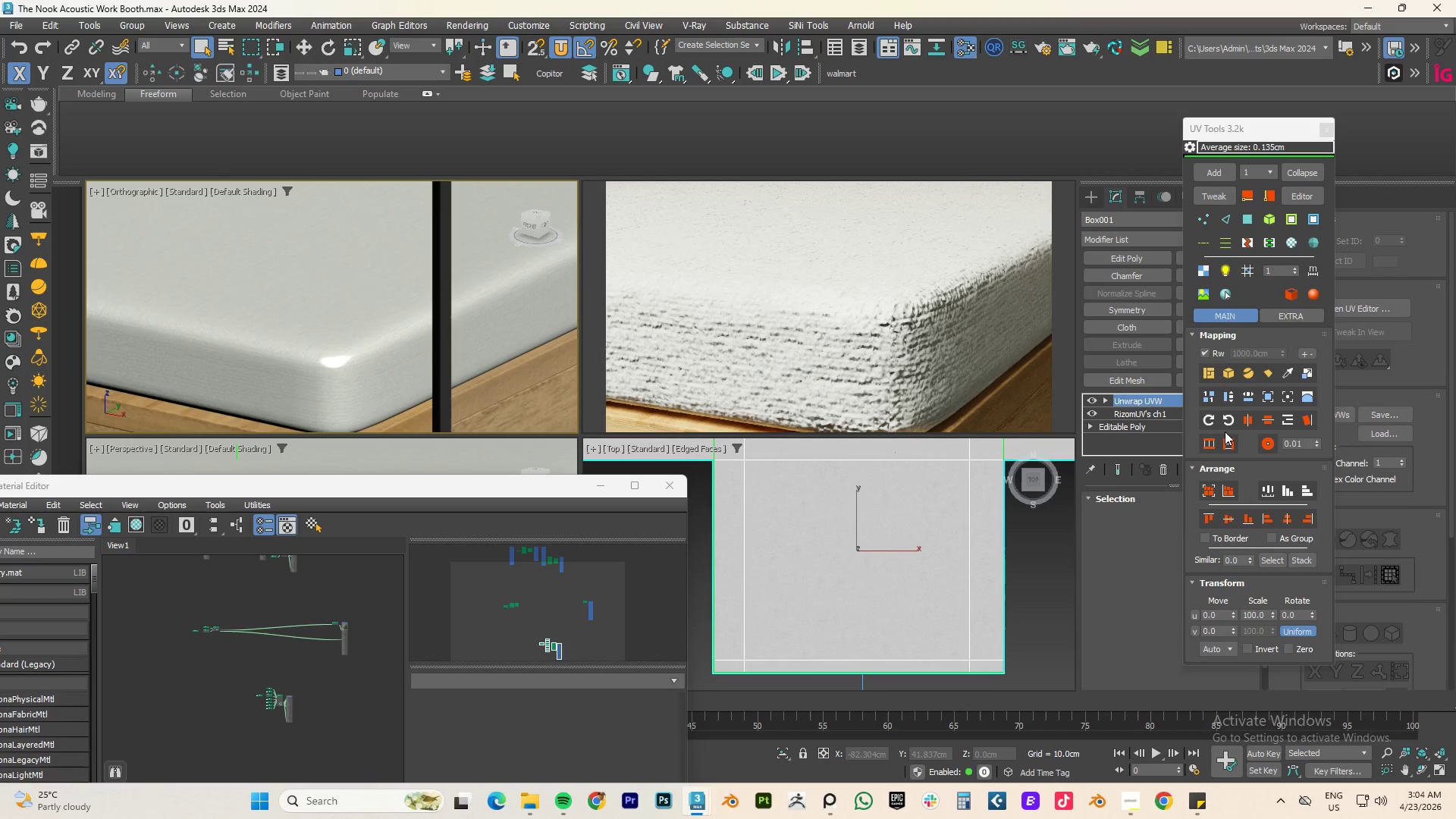 
key(Control+Z)
 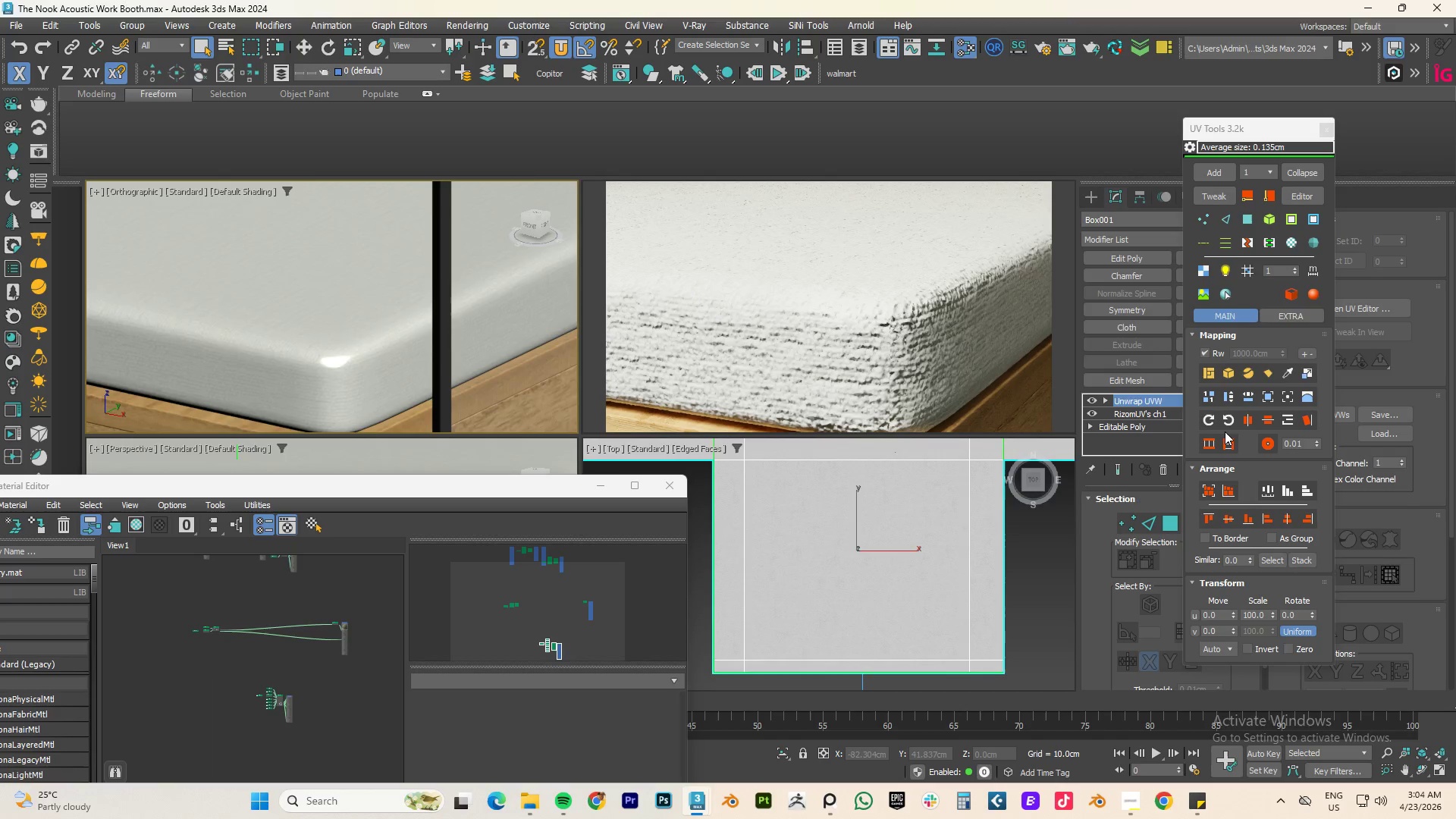 
key(Control+Z)
 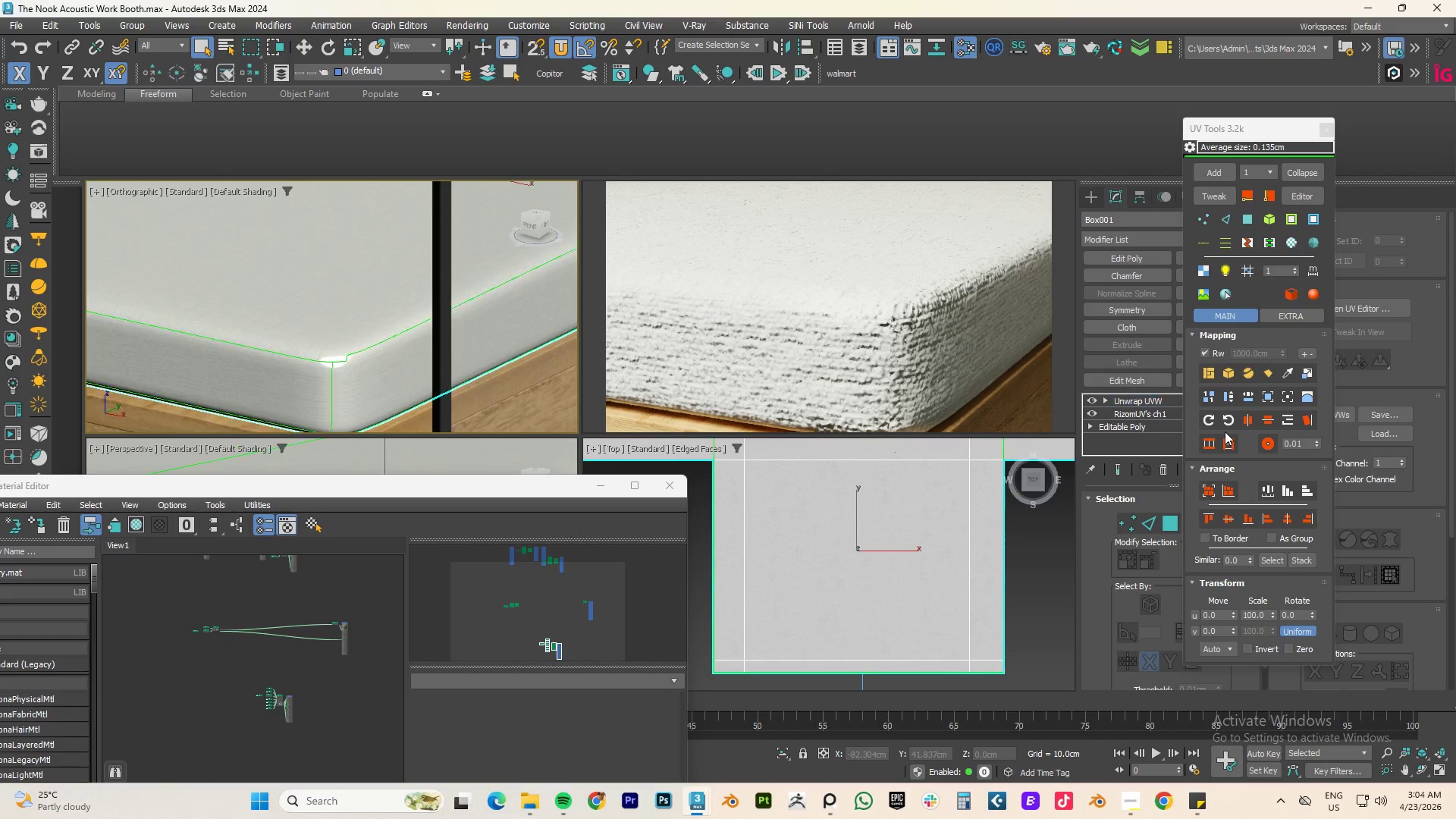 
key(Control+Z)
 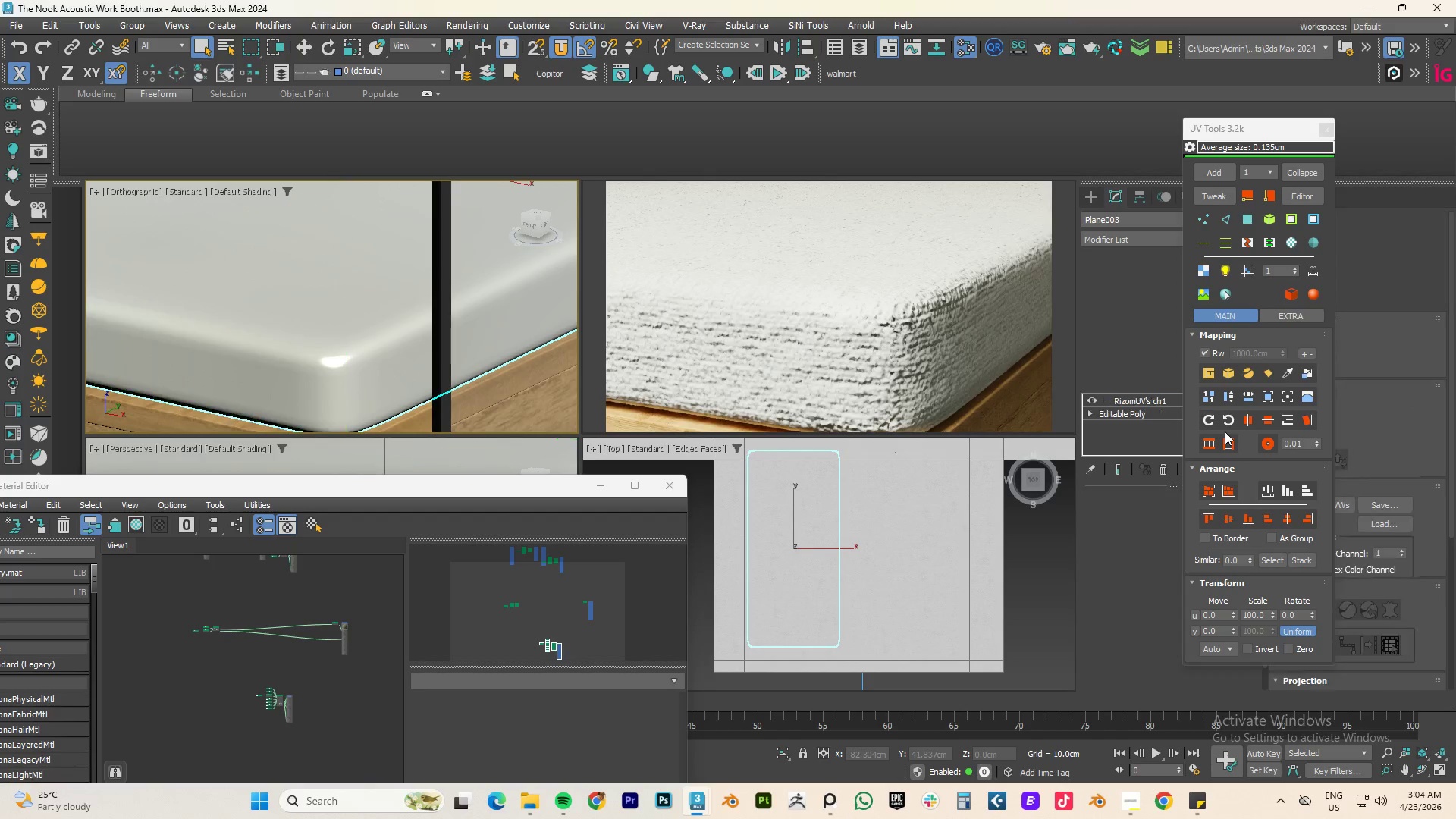 
key(Control+Z)
 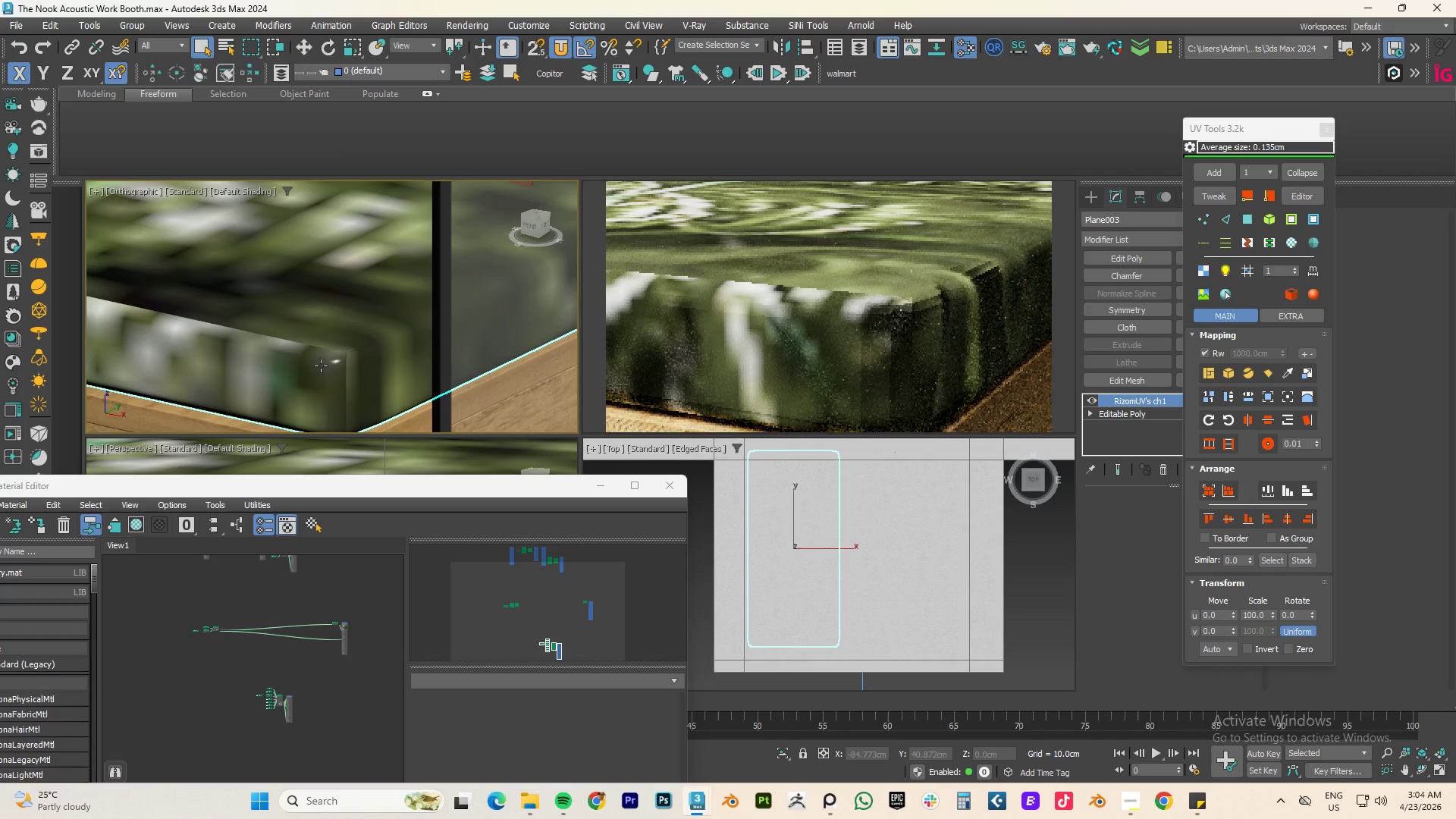 
scroll: coordinate [342, 356], scroll_direction: up, amount: 1.0
 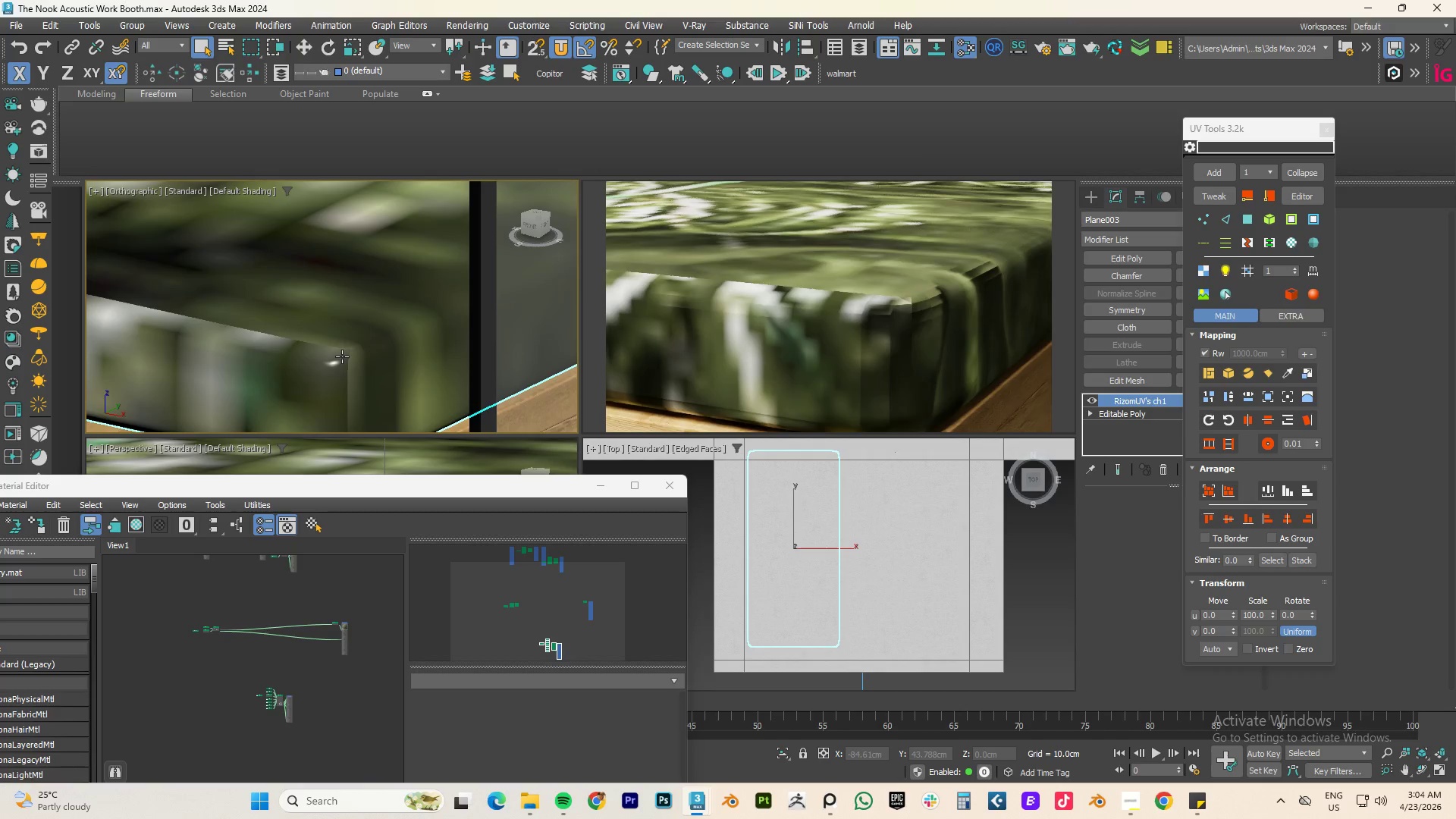 
left_click([342, 356])
 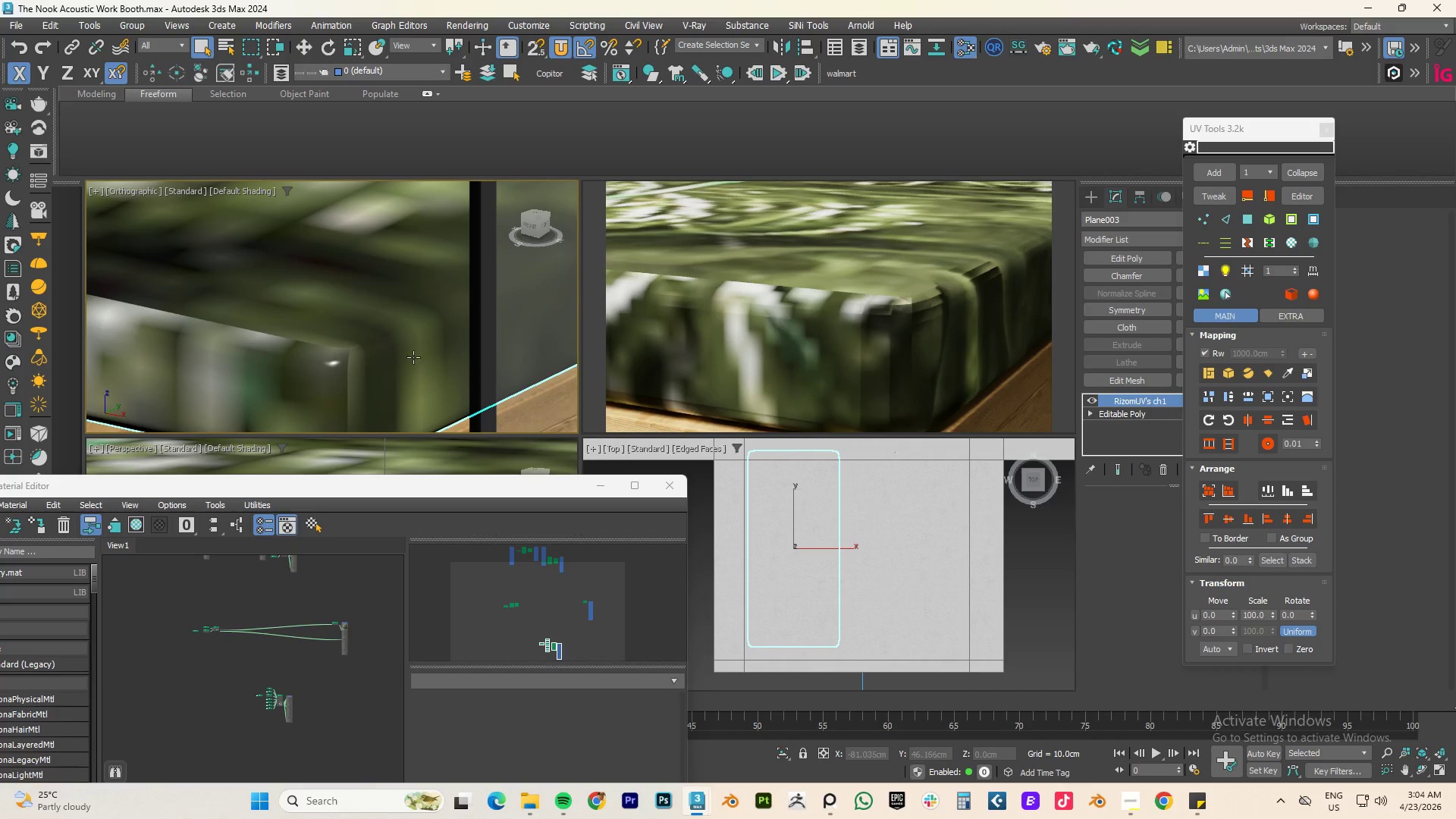 
scroll: coordinate [373, 359], scroll_direction: down, amount: 2.0
 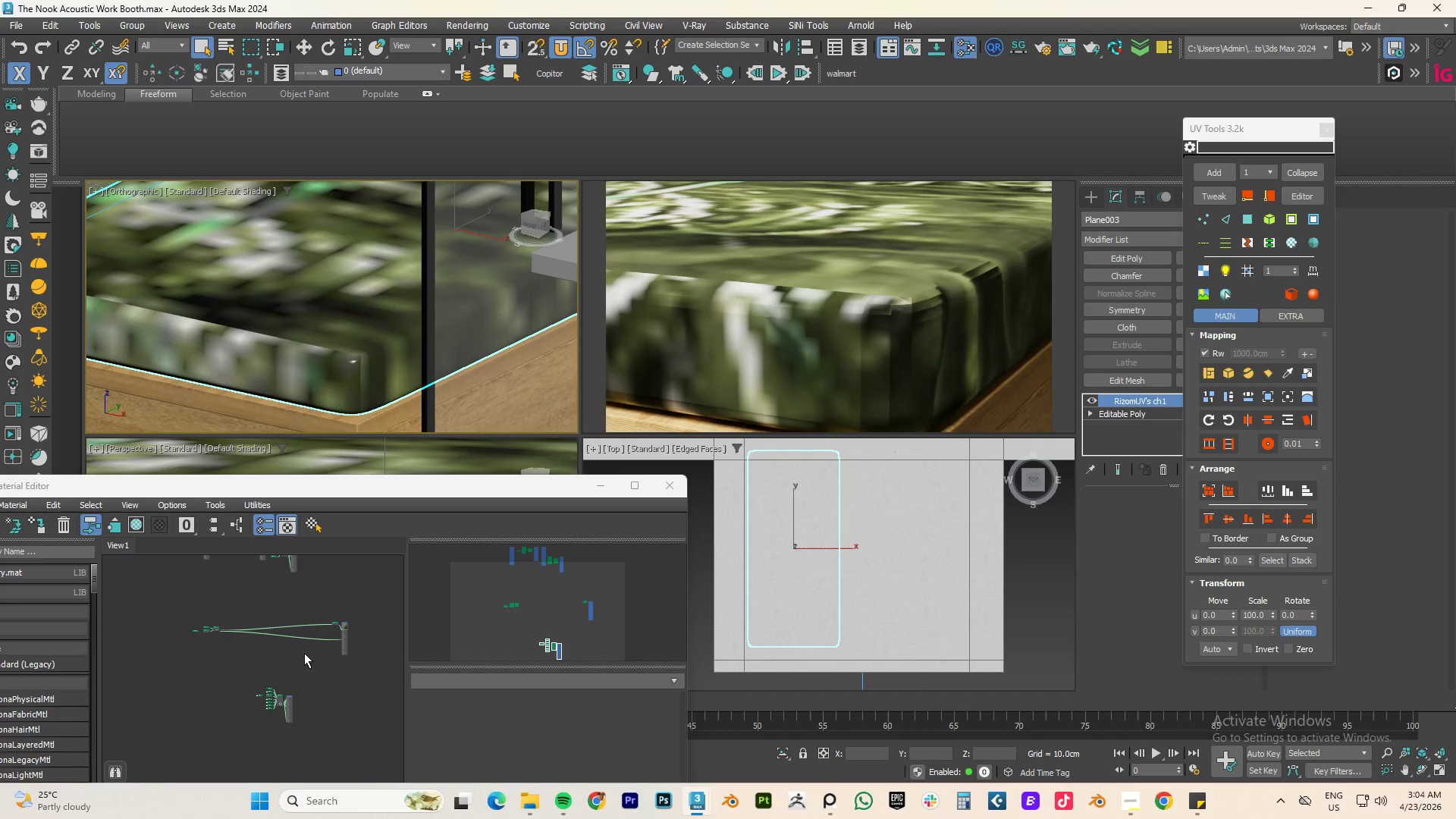 
scroll: coordinate [294, 698], scroll_direction: up, amount: 5.0
 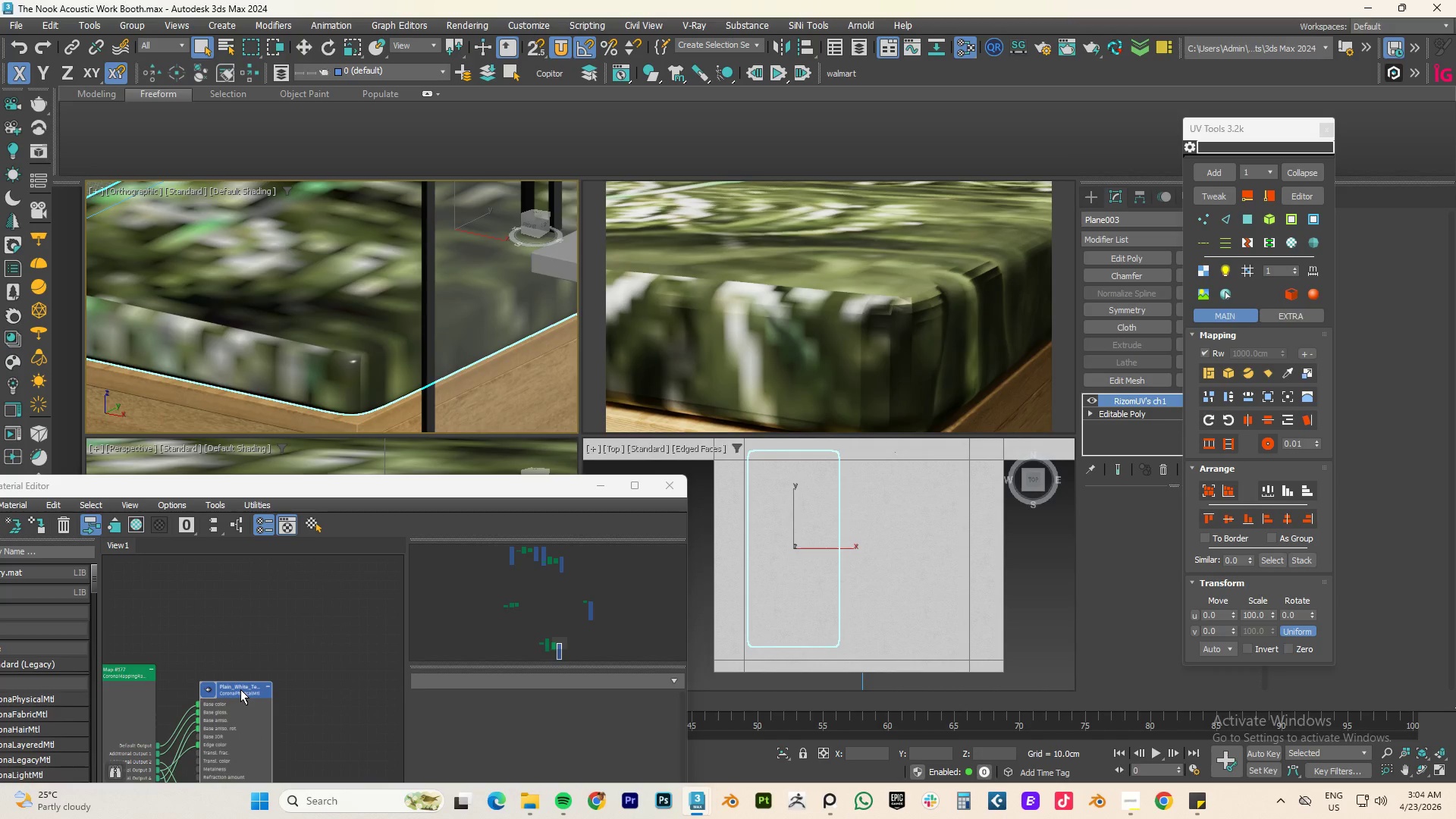 
right_click([240, 689])
 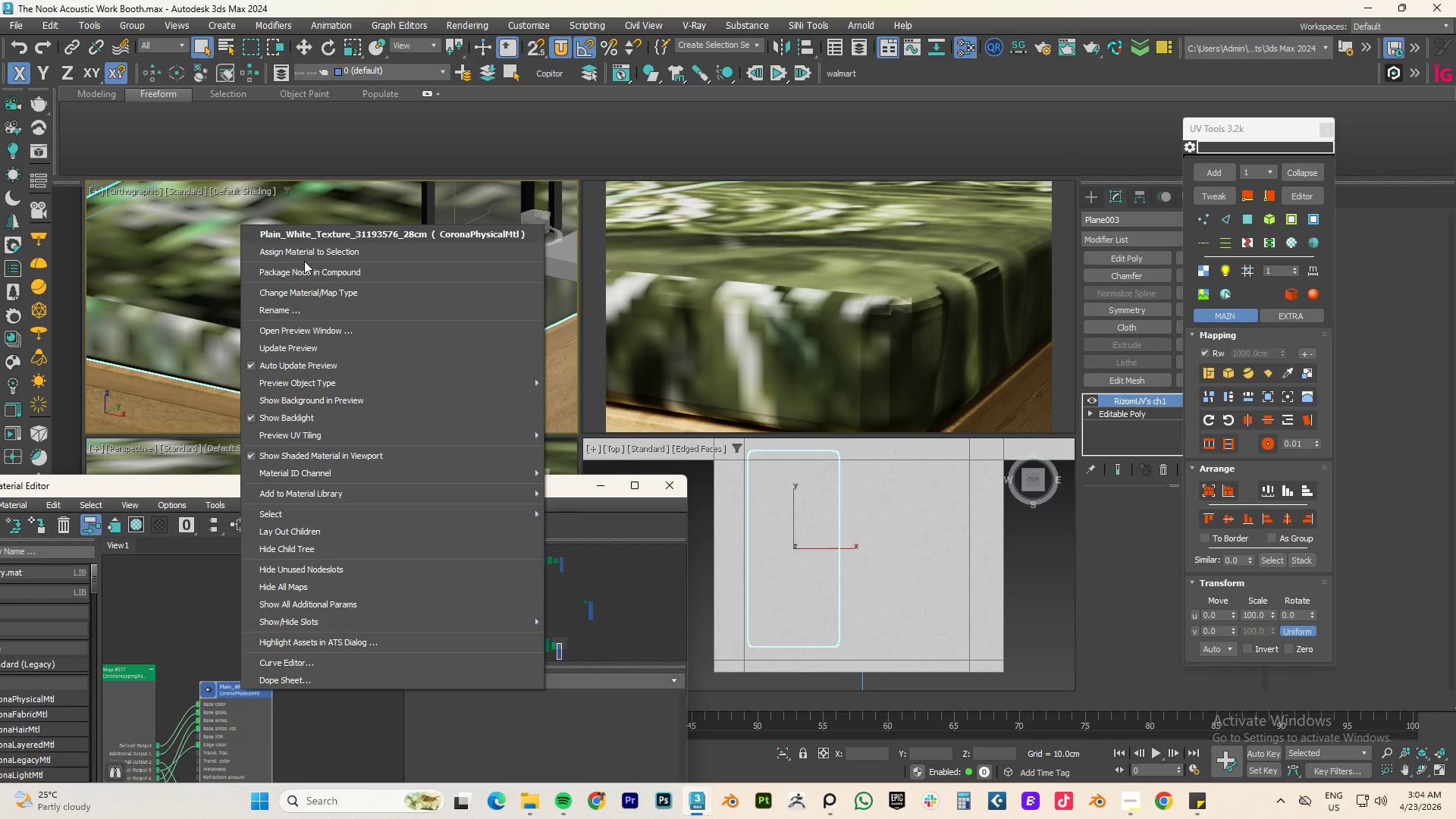 
left_click([303, 257])
 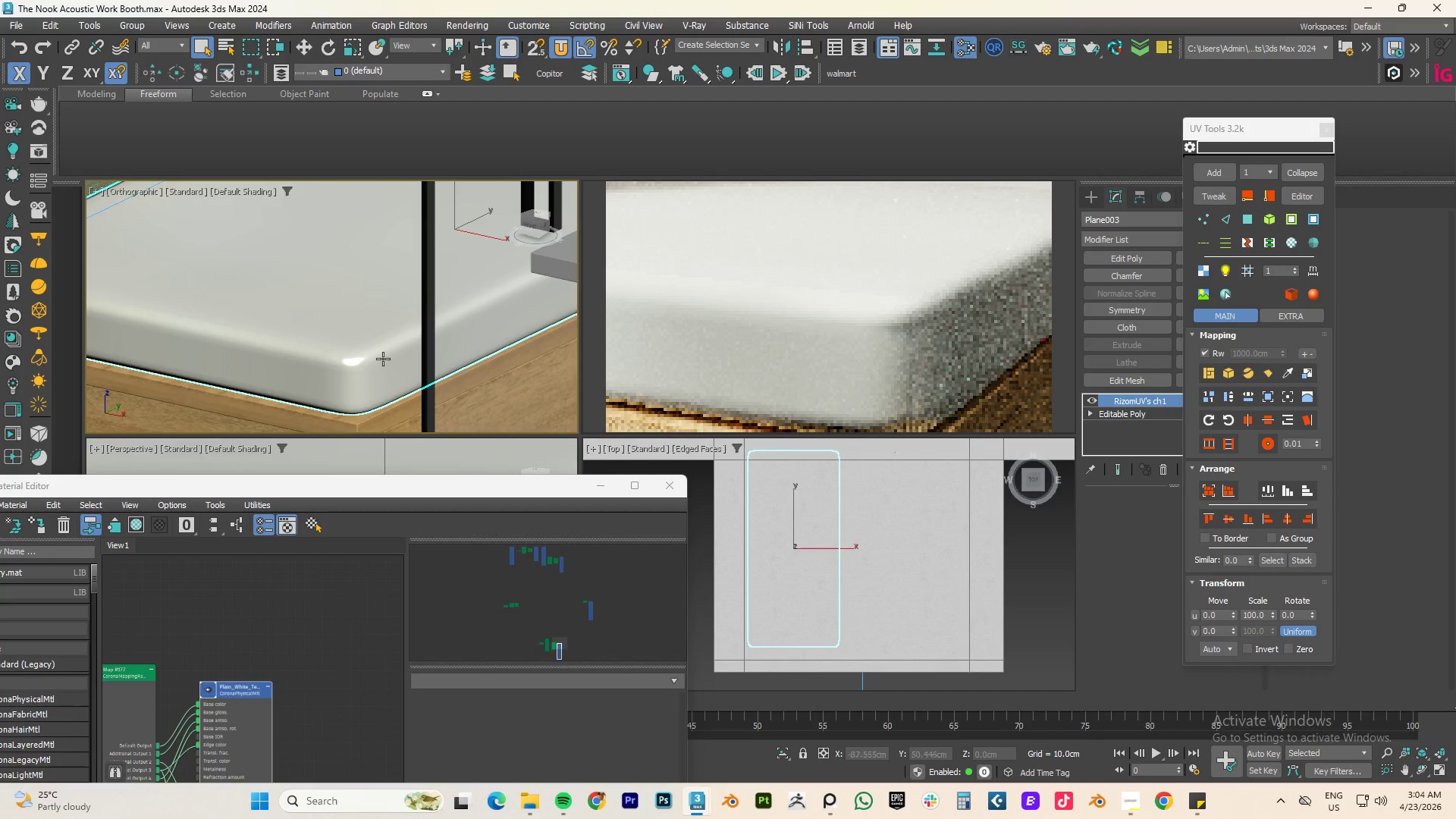 
left_click([374, 390])
 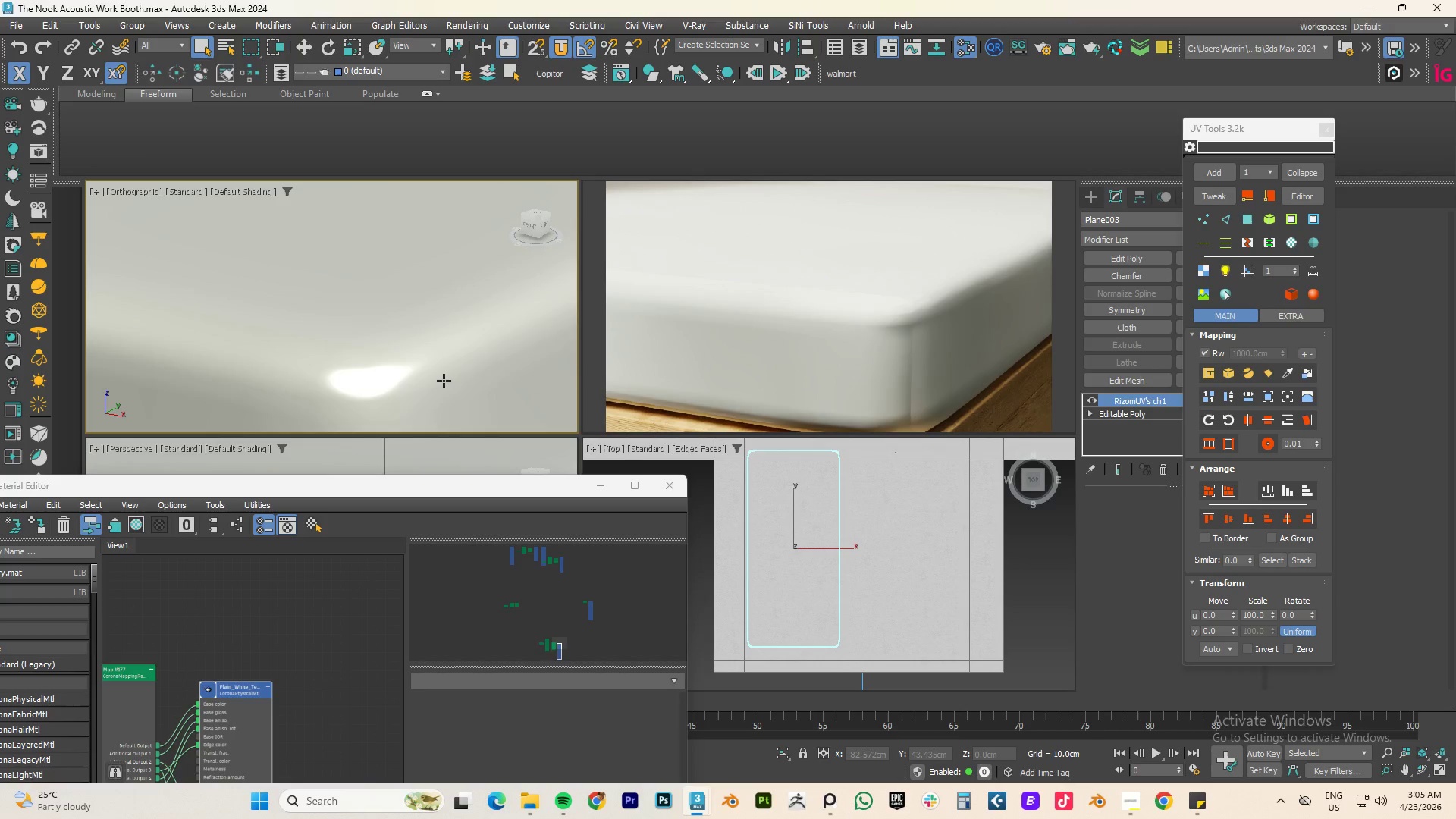 
scroll: coordinate [347, 355], scroll_direction: up, amount: 4.0
 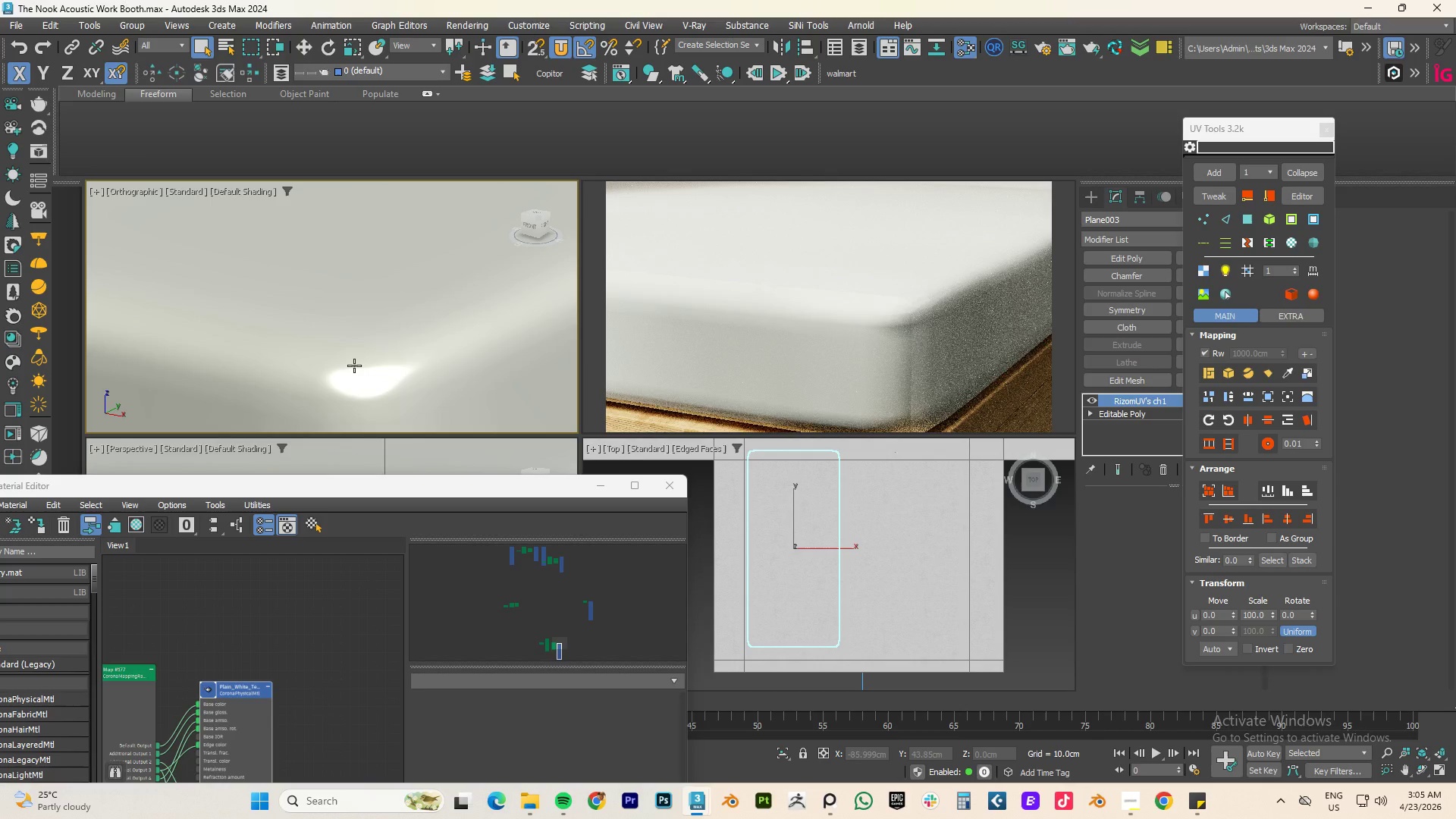 
scroll: coordinate [447, 381], scroll_direction: down, amount: 4.0
 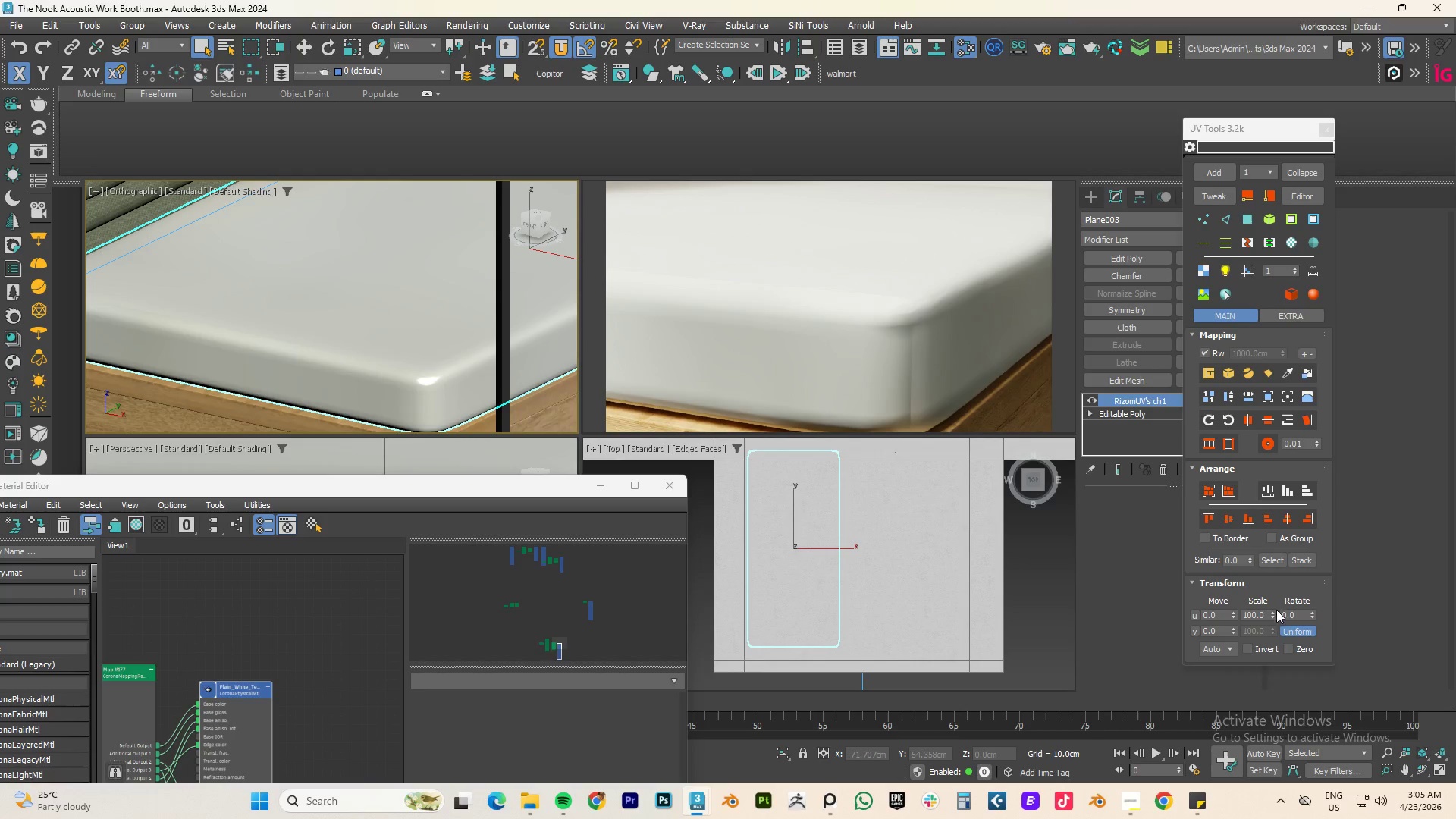 
left_click_drag(start_coordinate=[1272, 613], to_coordinate=[1238, 315])
 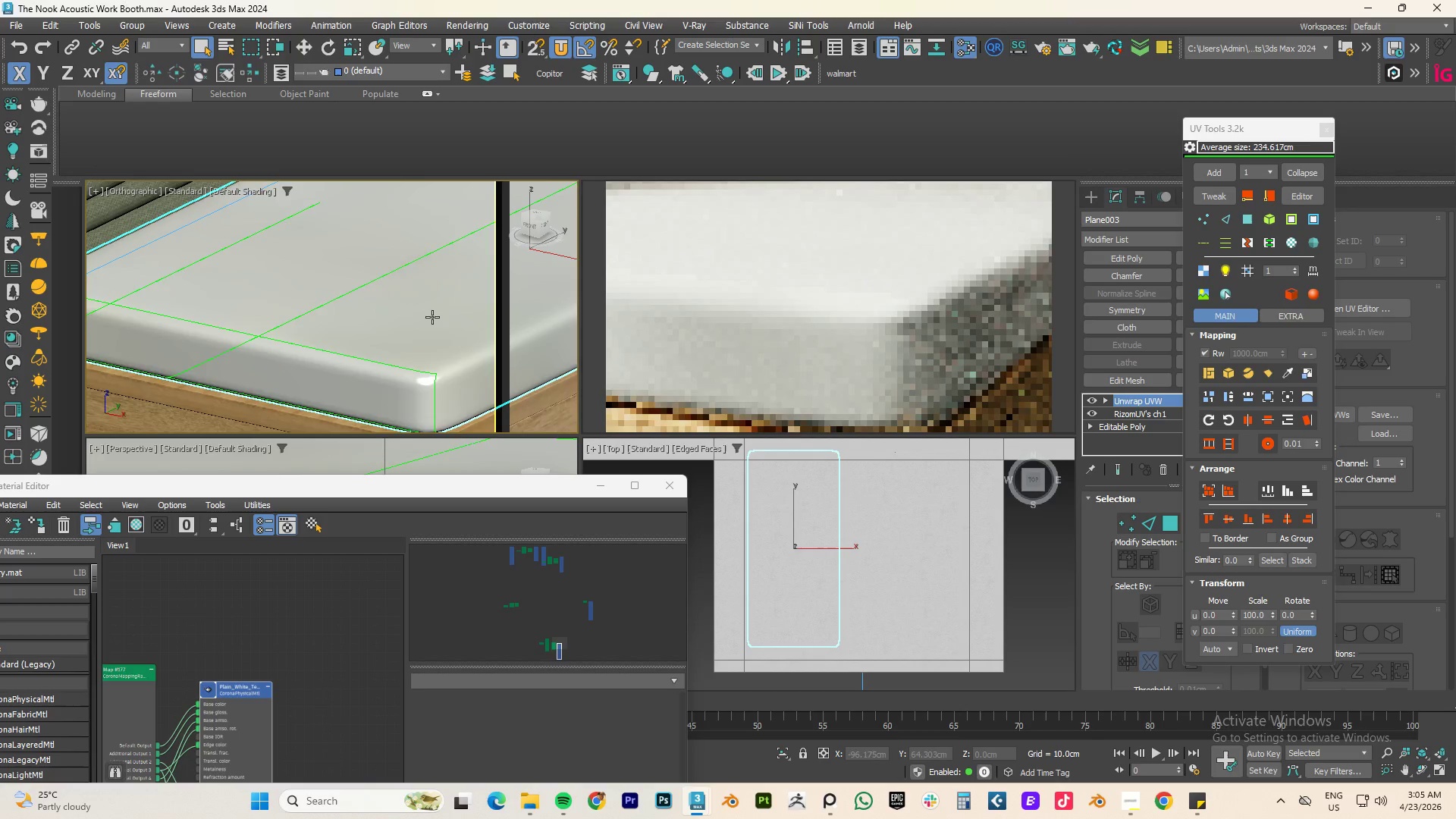 
scroll: coordinate [407, 326], scroll_direction: down, amount: 4.0
 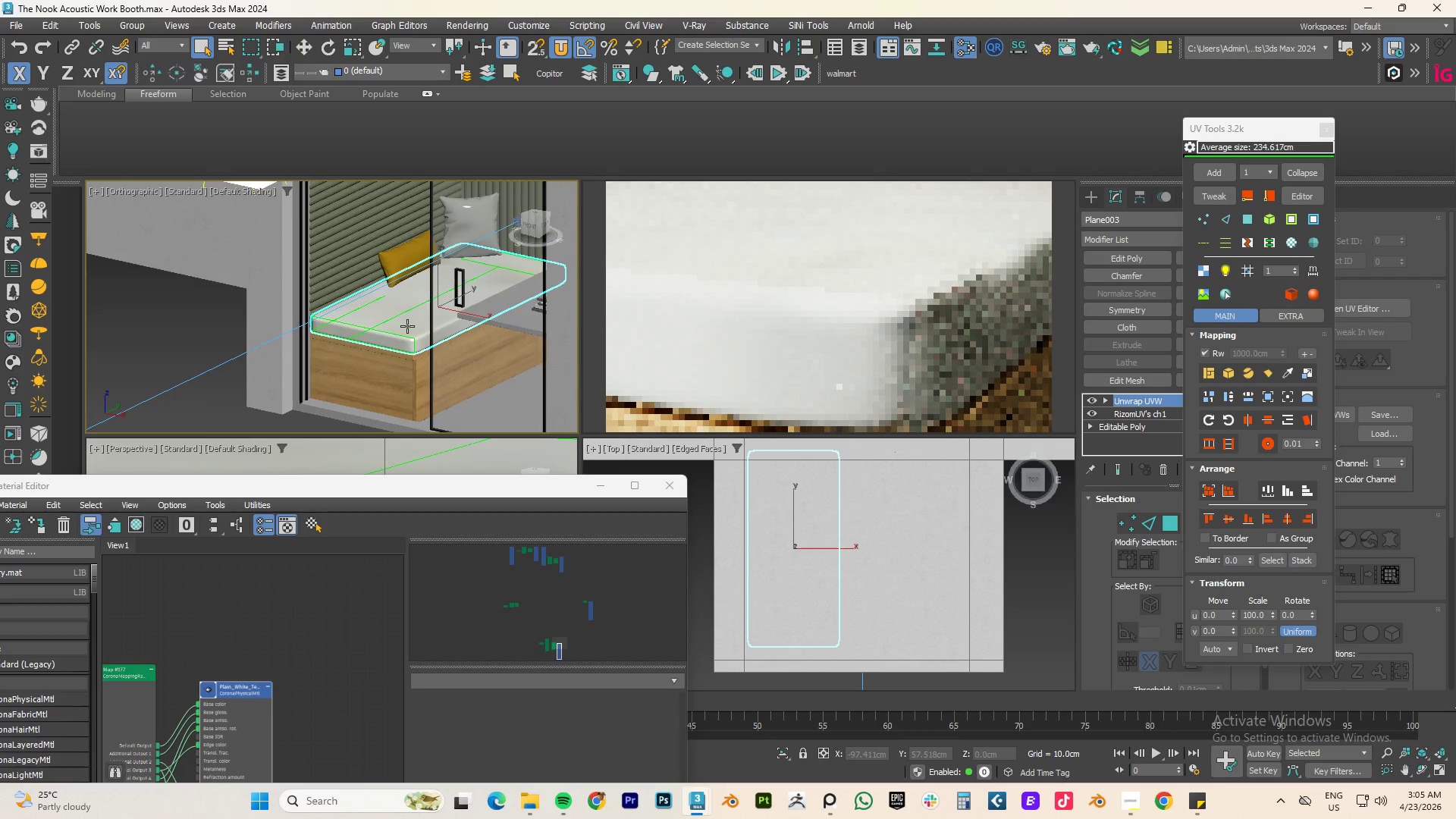 
key(Control+Z)
 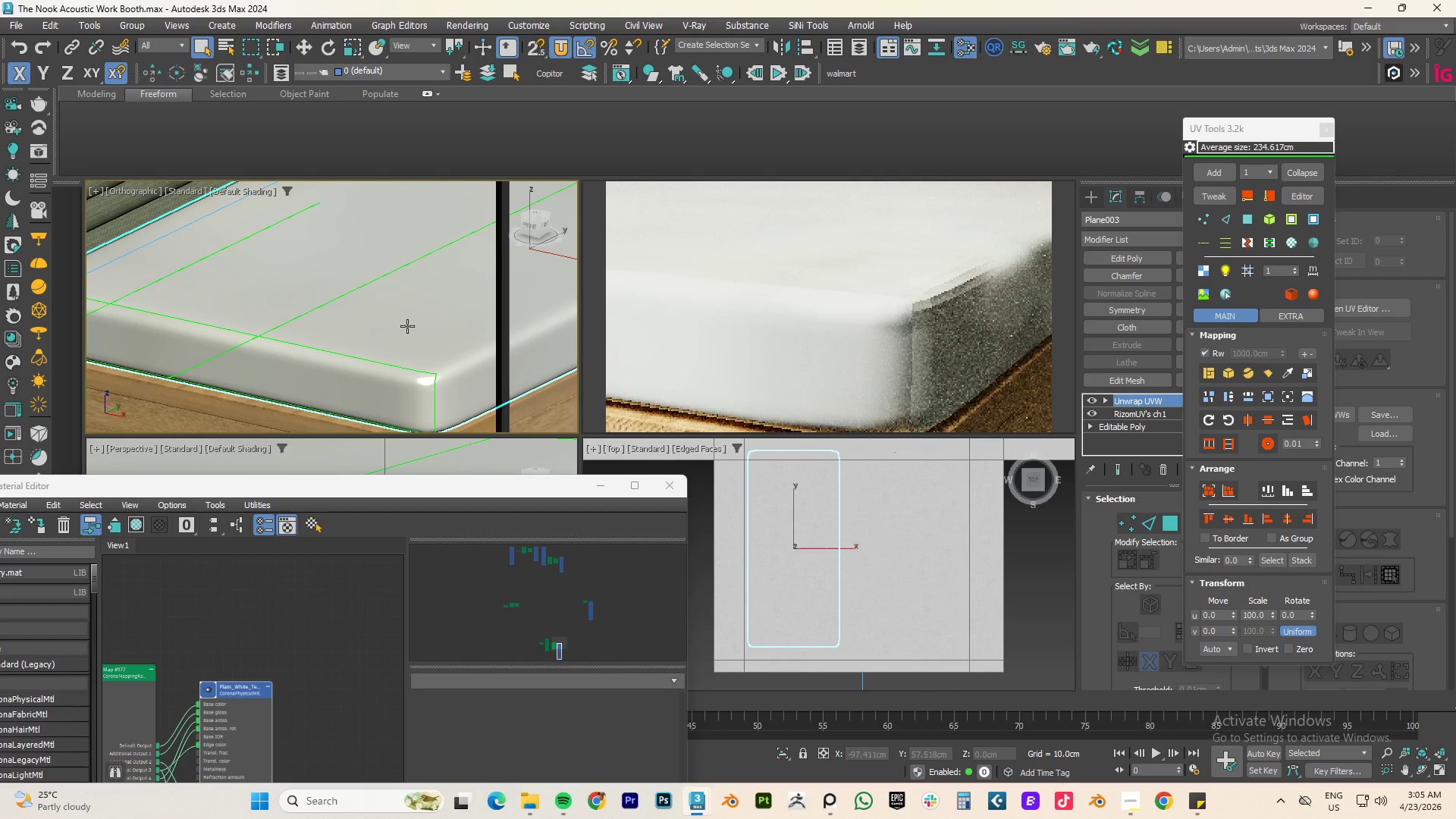 
scroll: coordinate [407, 326], scroll_direction: up, amount: 4.0
 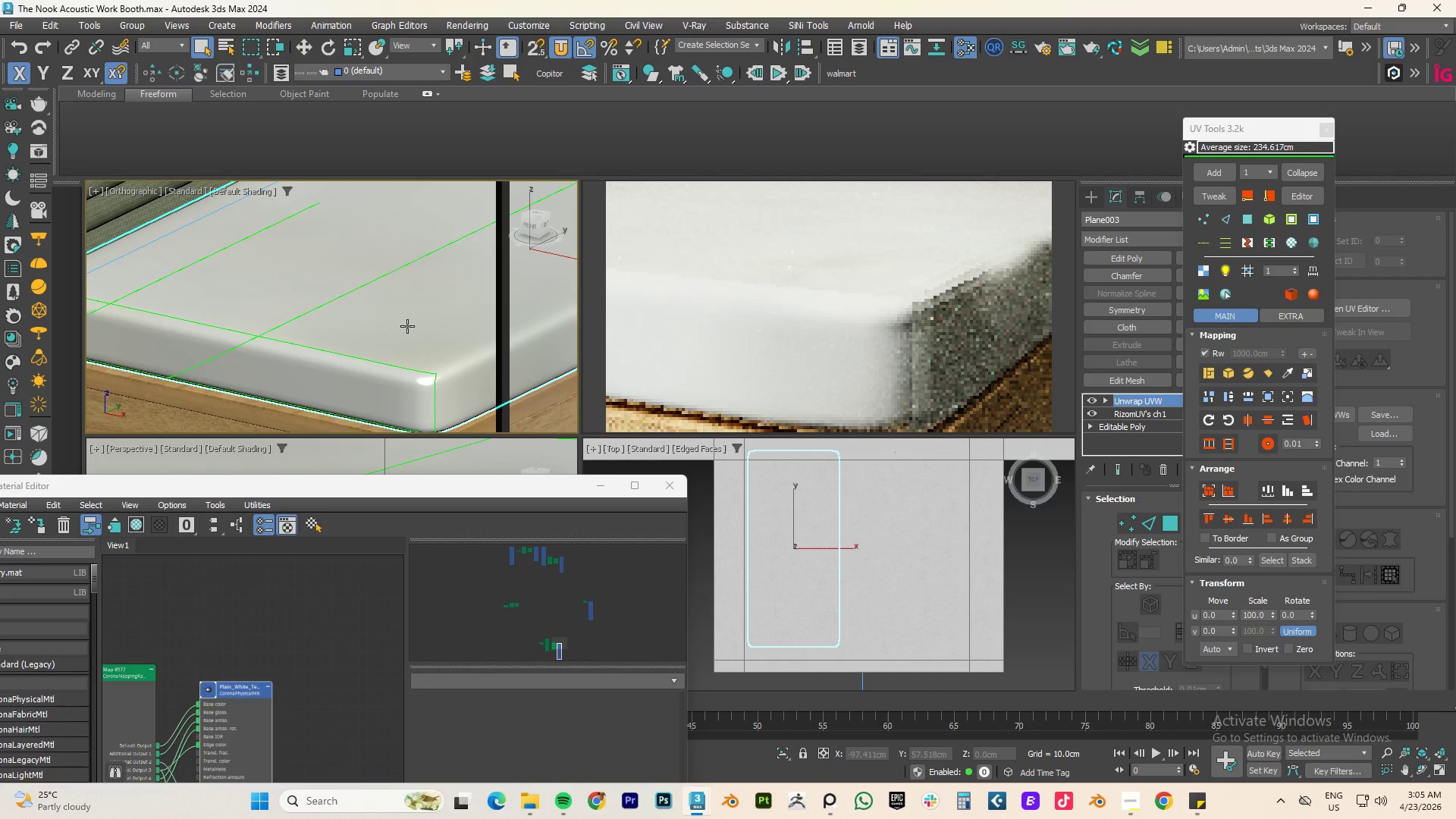 
key(Control+Z)
 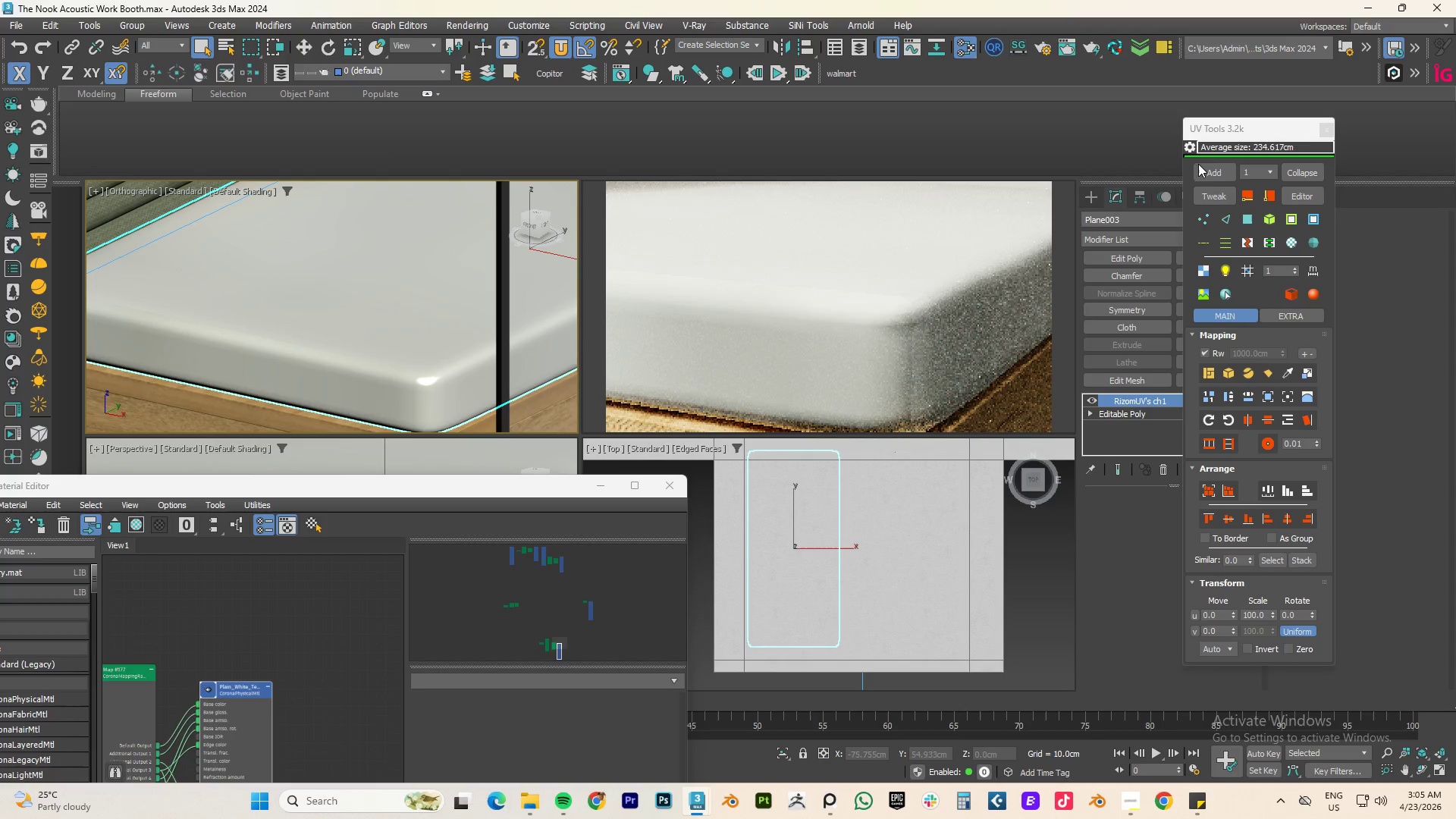 
left_click([1323, 131])
 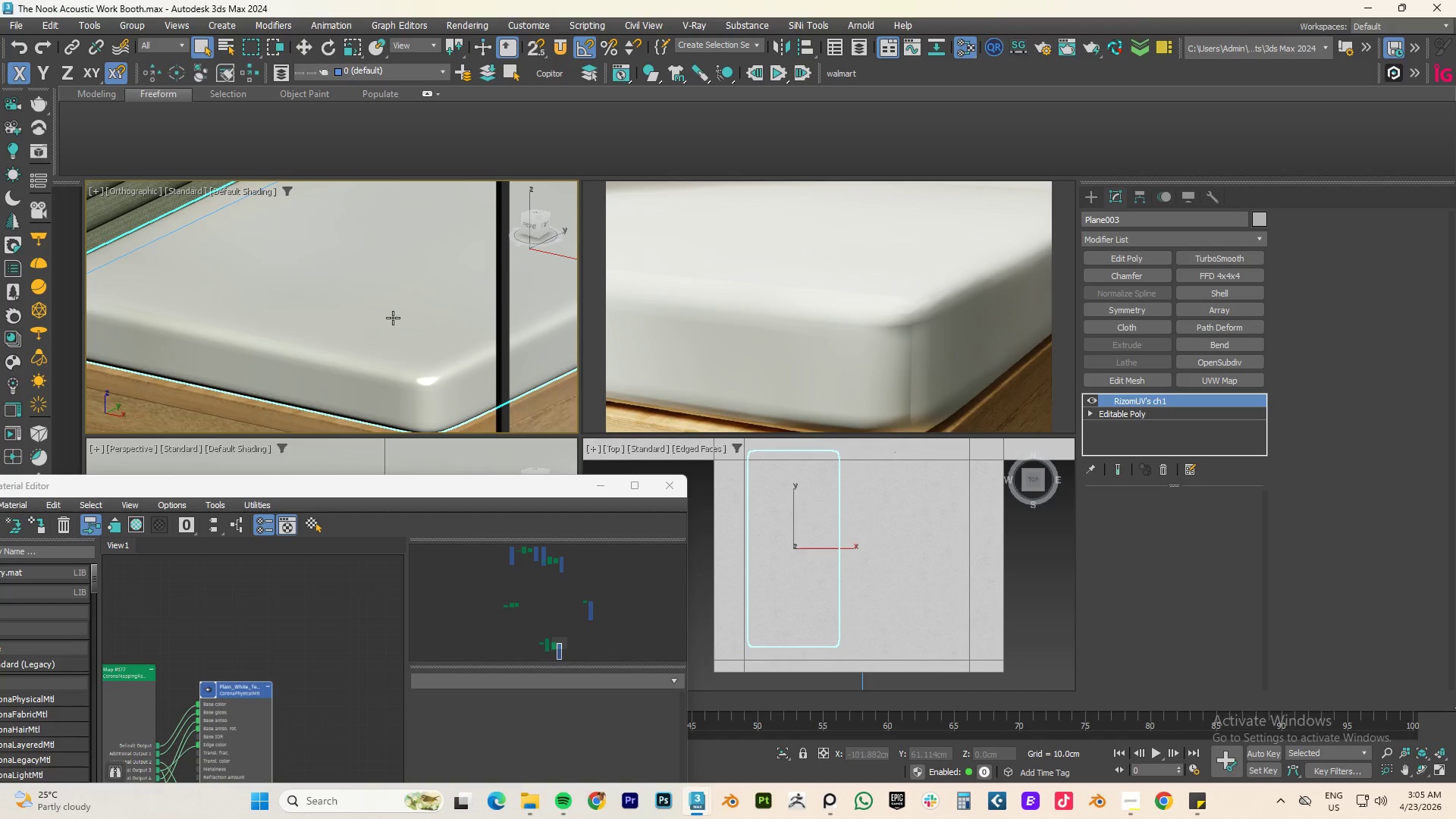 
left_click([410, 392])
 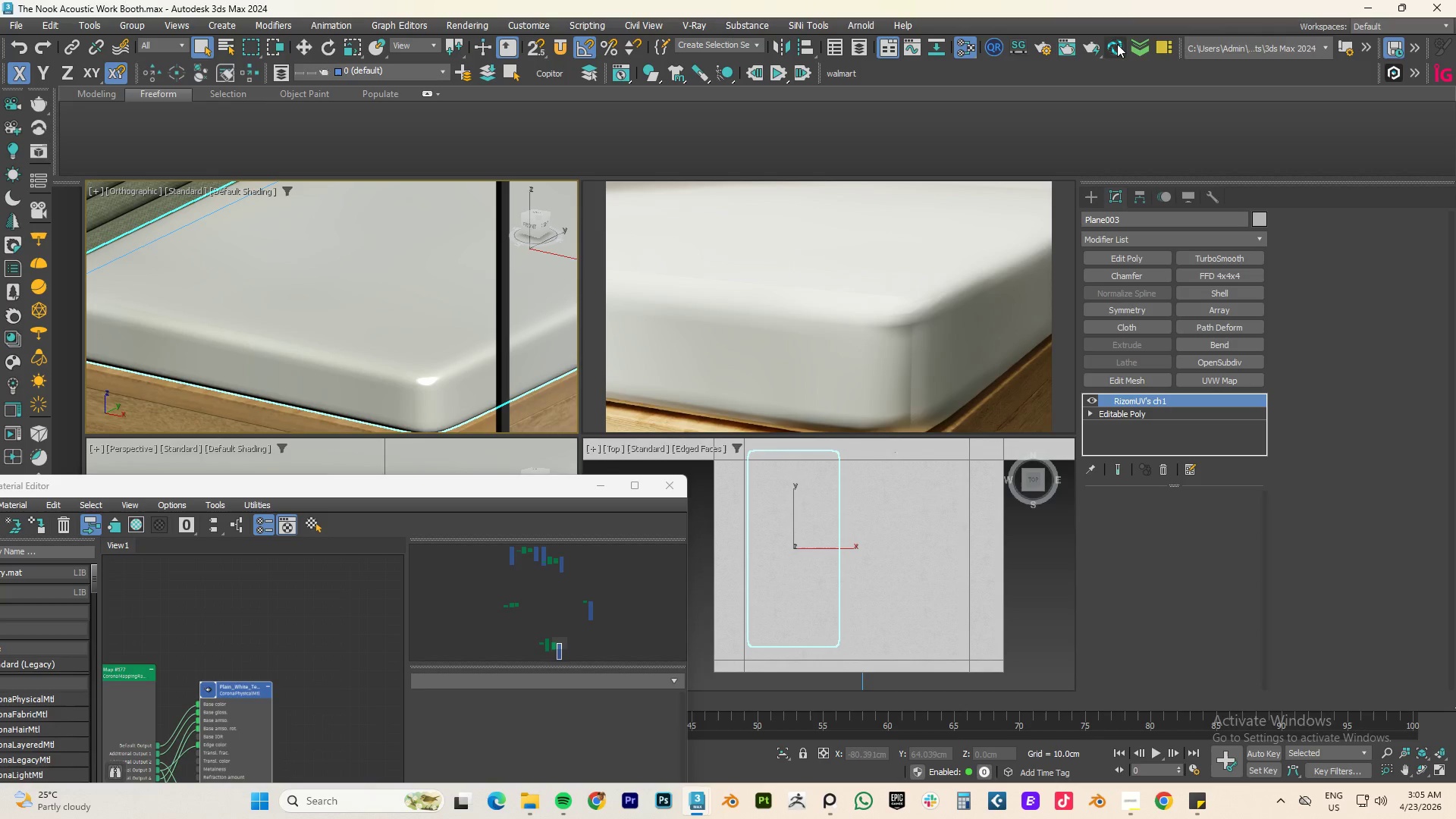 
left_click([1119, 44])
 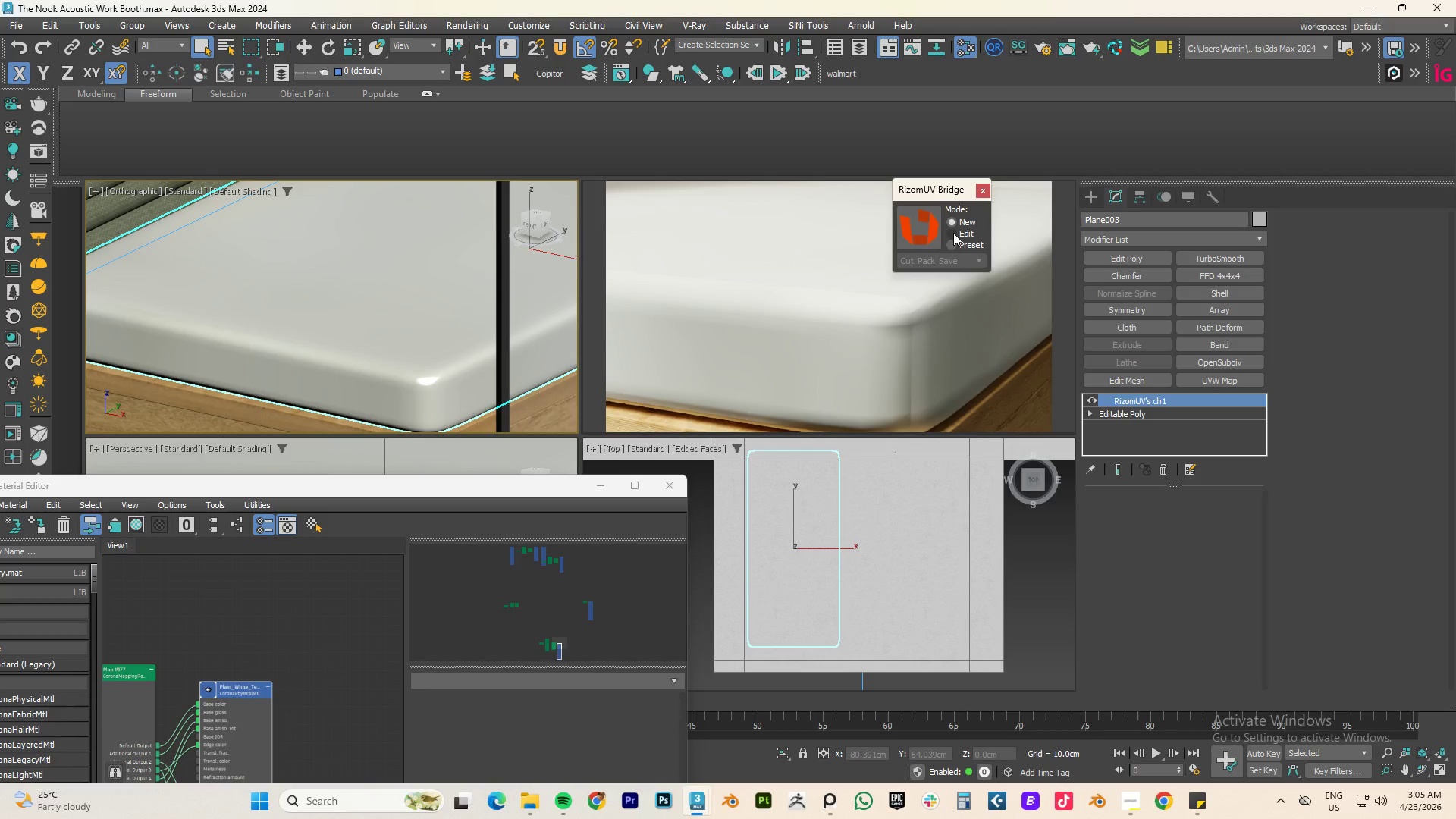 
left_click([921, 228])
 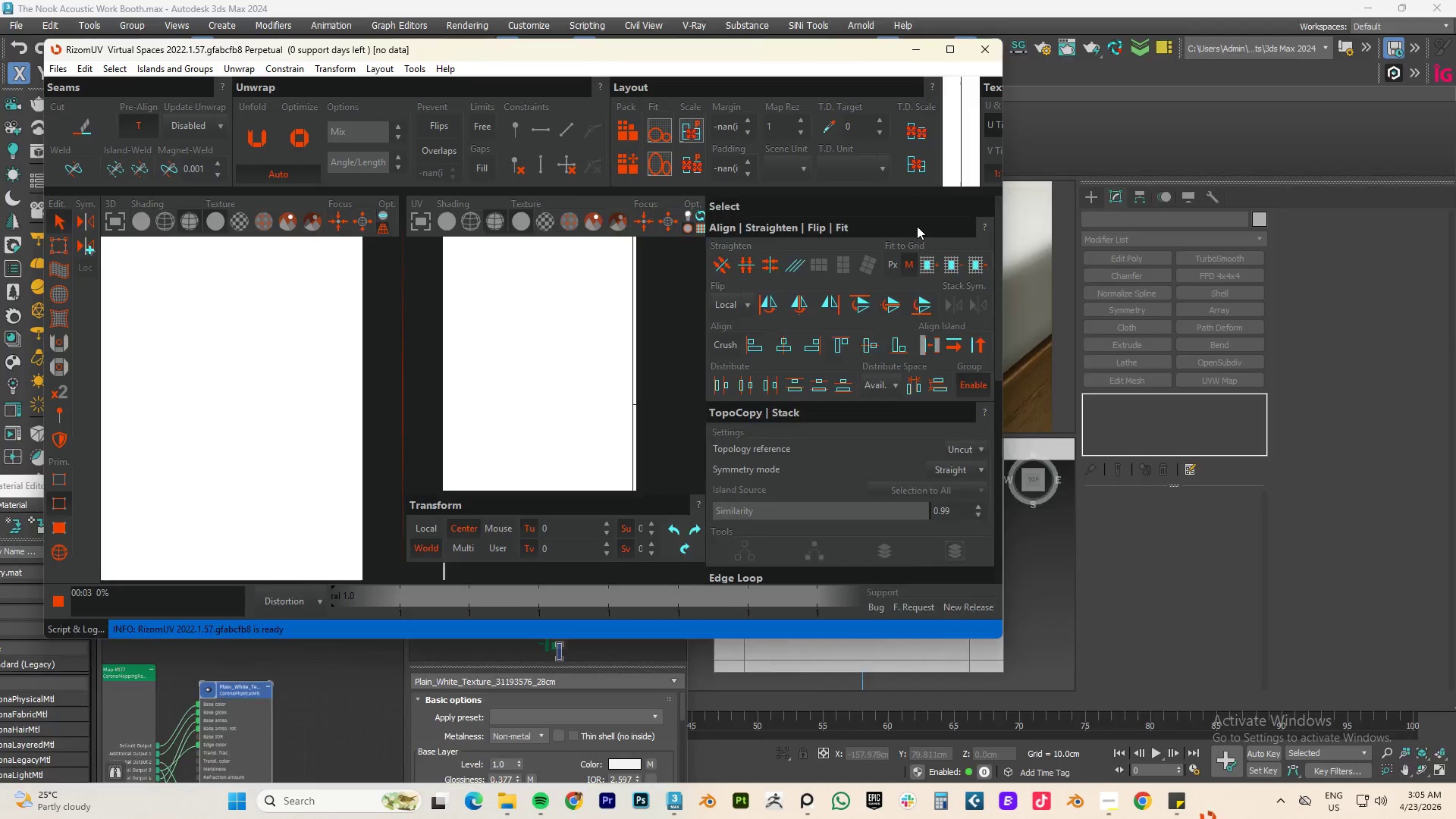 
wait(11.89)
 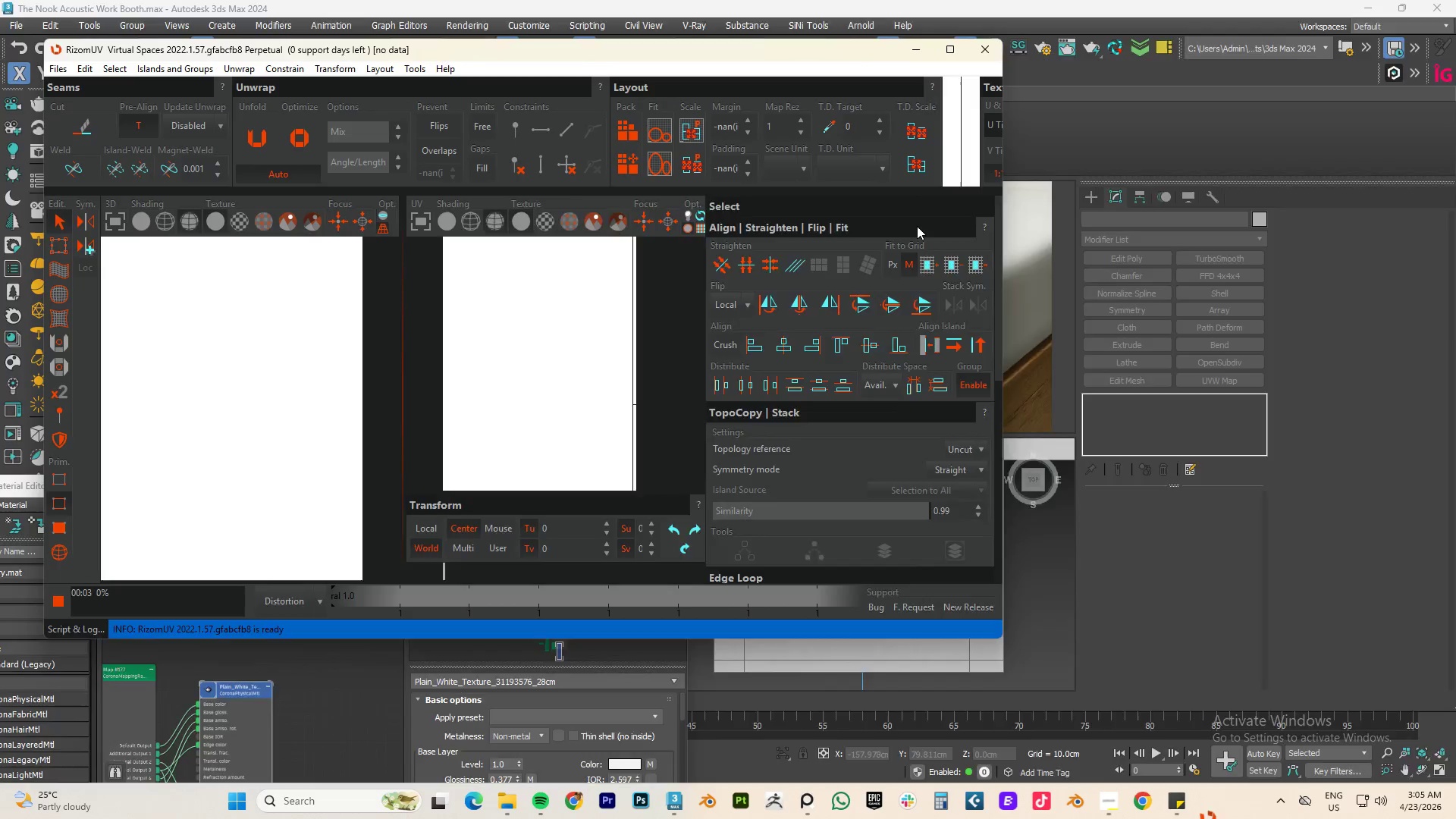 
scroll: coordinate [384, 457], scroll_direction: down, amount: 4.0
 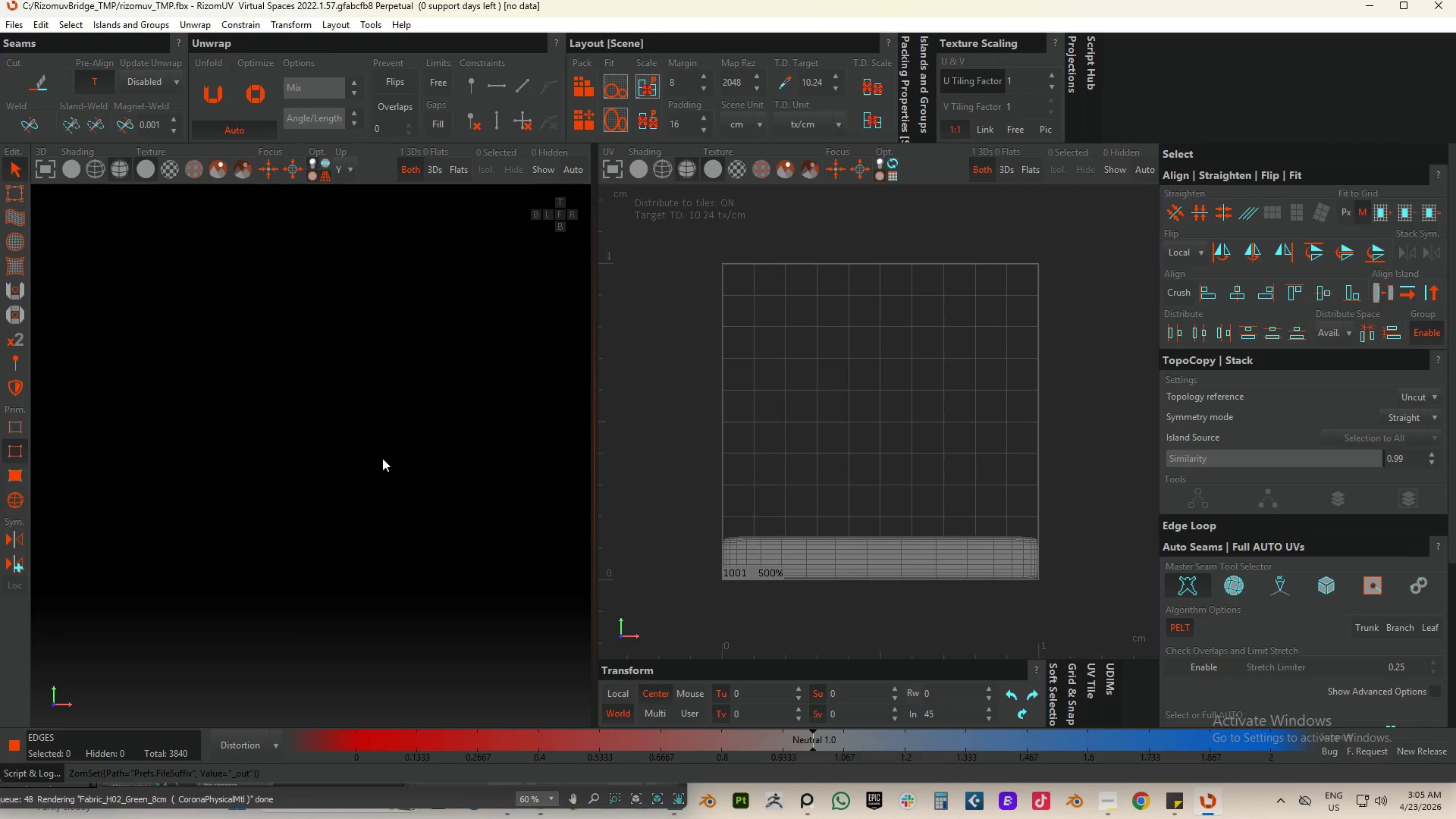 
wait(8.39)
 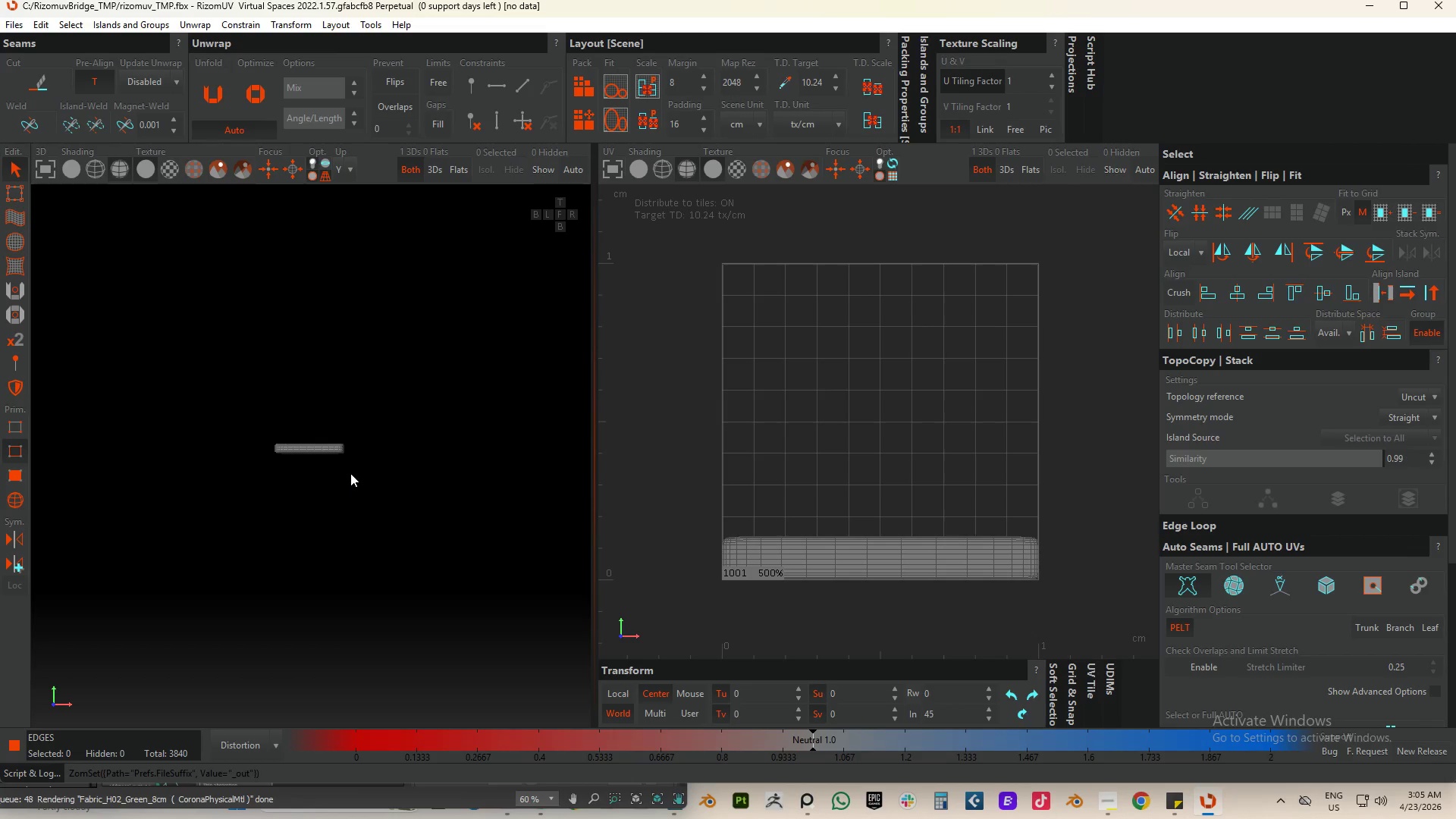 
hold_key(key=AltLeft, duration=0.5)
 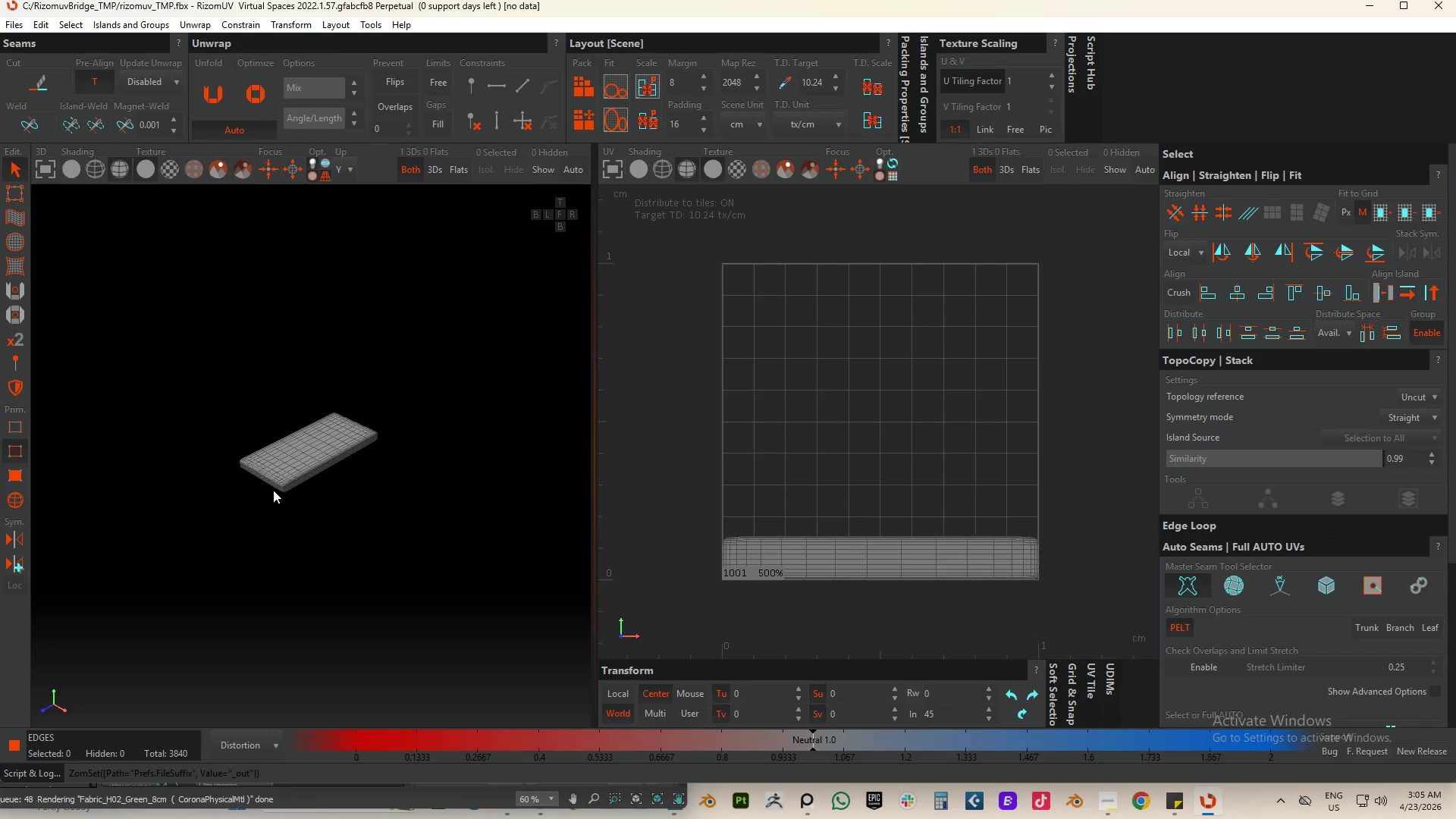 
scroll: coordinate [355, 491], scroll_direction: down, amount: 26.0
 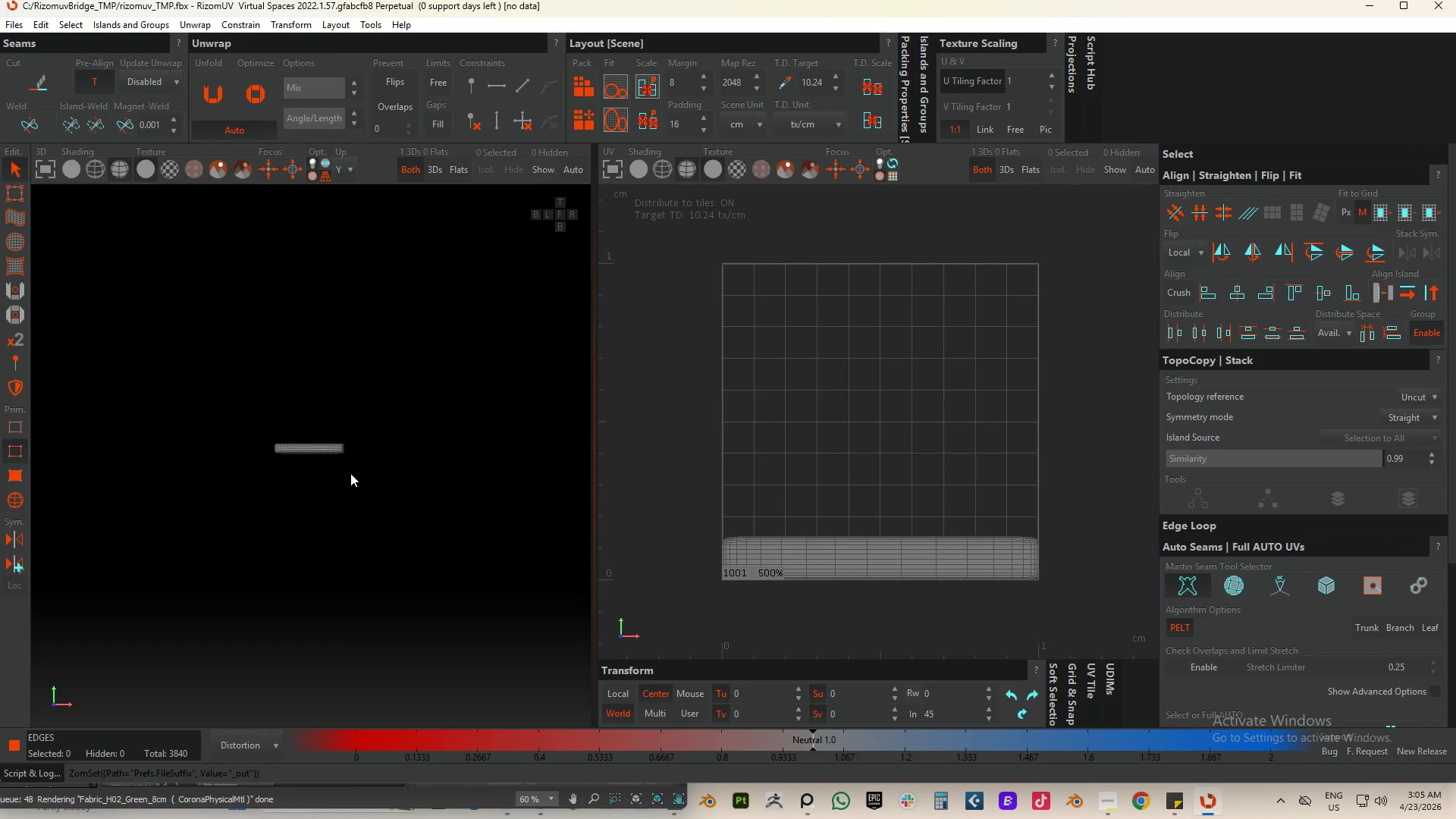 
scroll: coordinate [441, 429], scroll_direction: up, amount: 12.0
 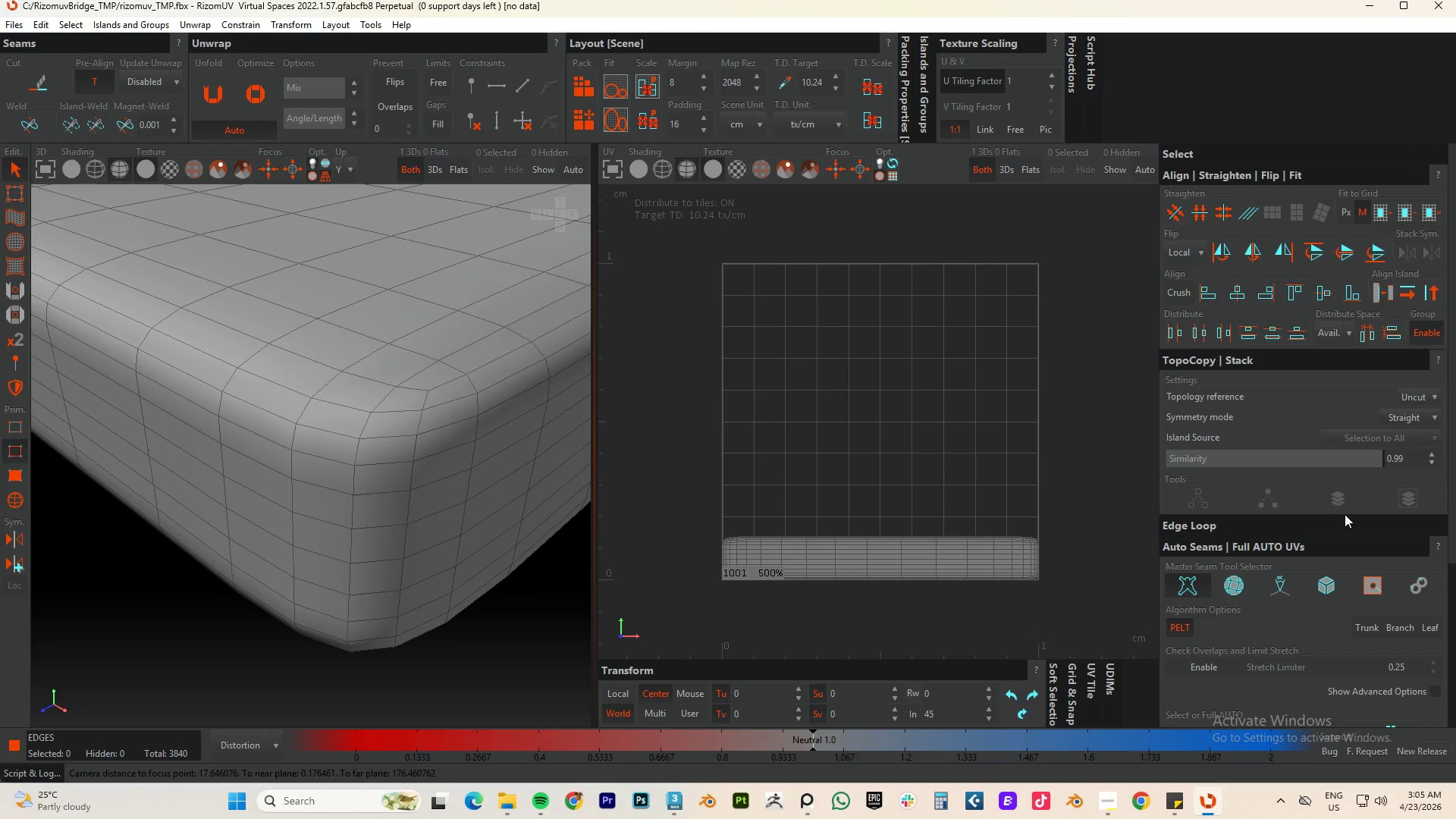 
scroll: coordinate [1306, 594], scroll_direction: down, amount: 5.0
 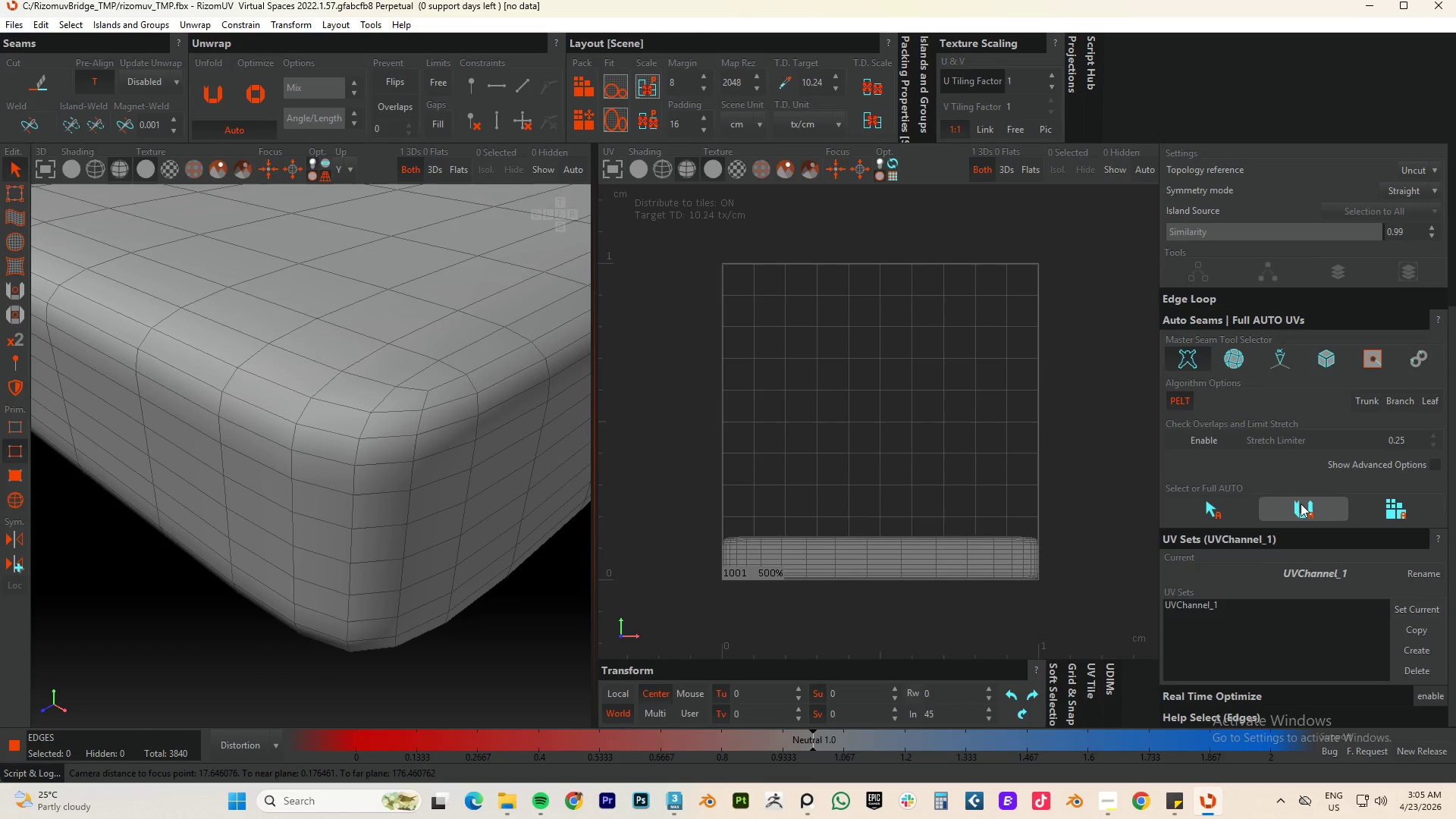 
left_click([1301, 504])
 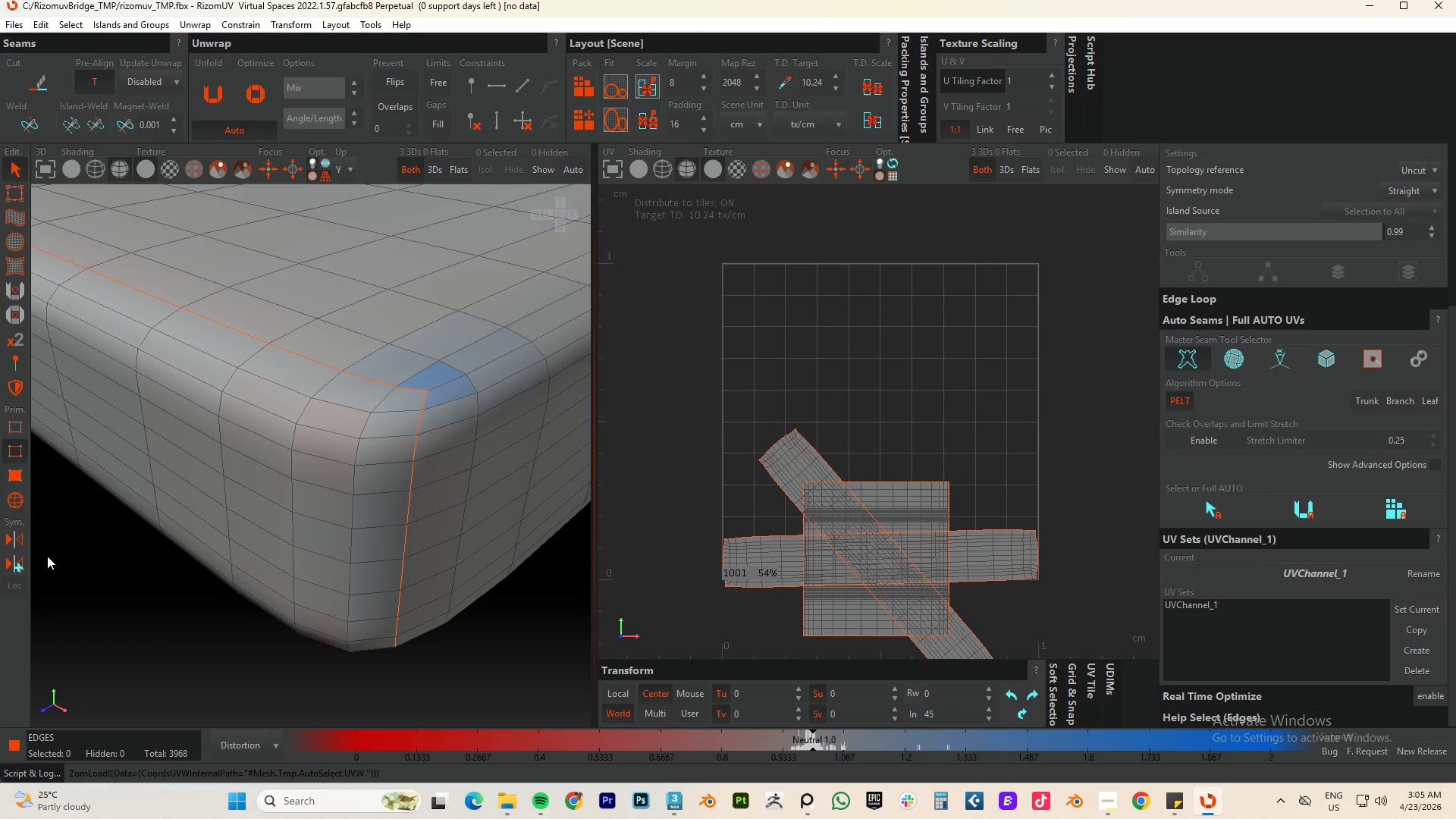 
left_click([18, 496])
 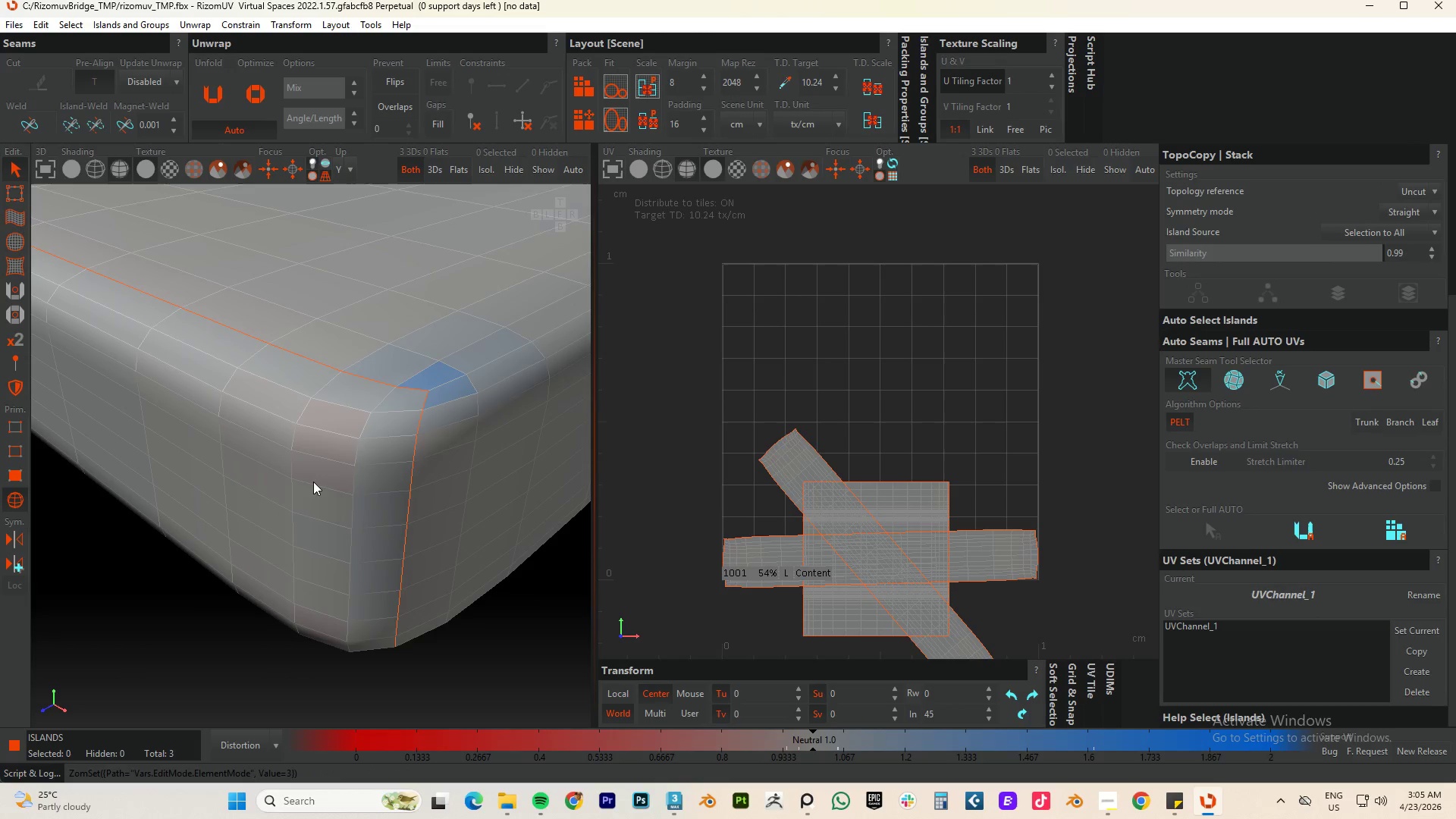 
key(Control+A)
 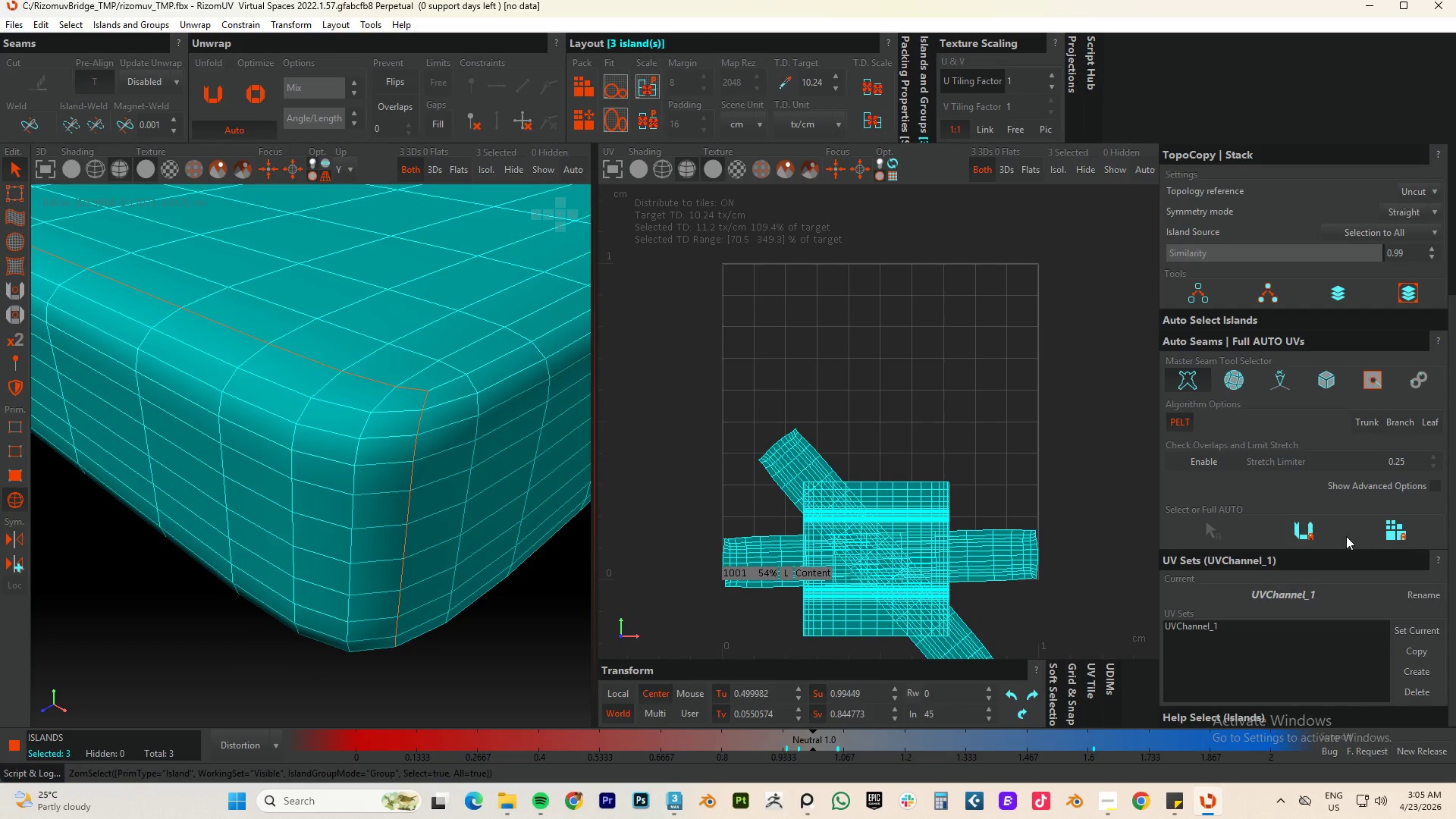 
left_click([1304, 529])
 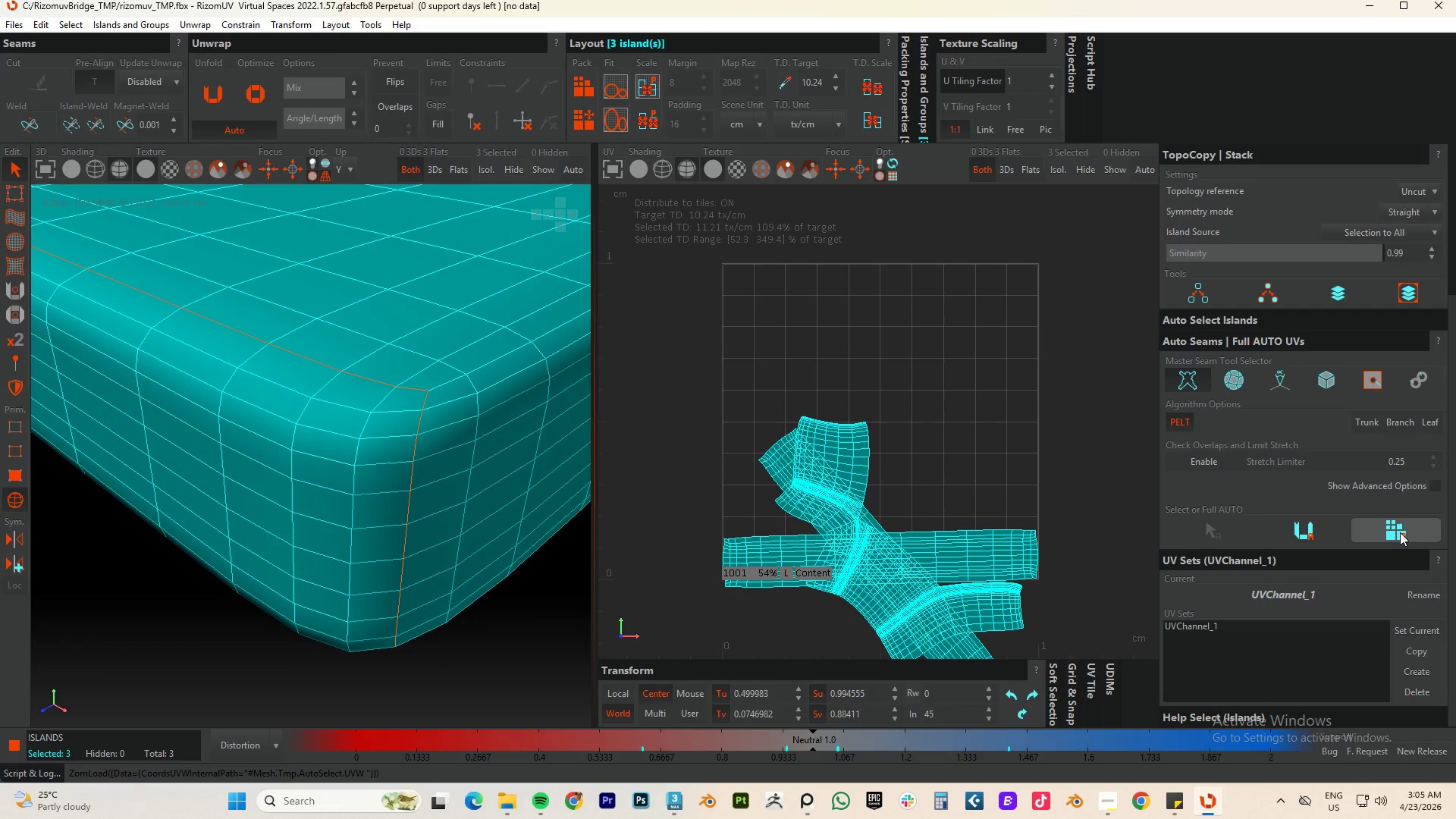 
left_click([1400, 532])
 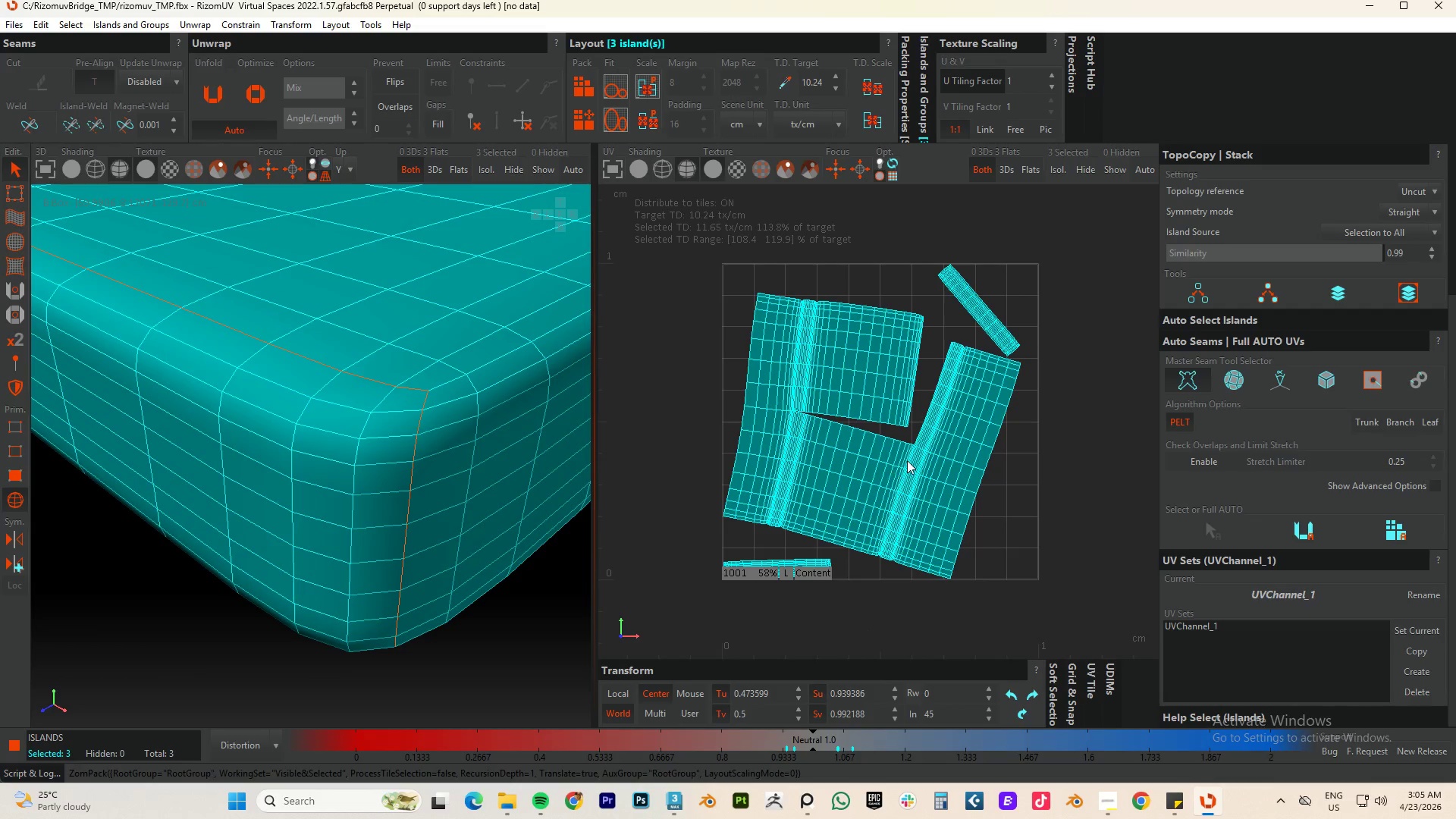 
scroll: coordinate [802, 422], scroll_direction: up, amount: 3.0
 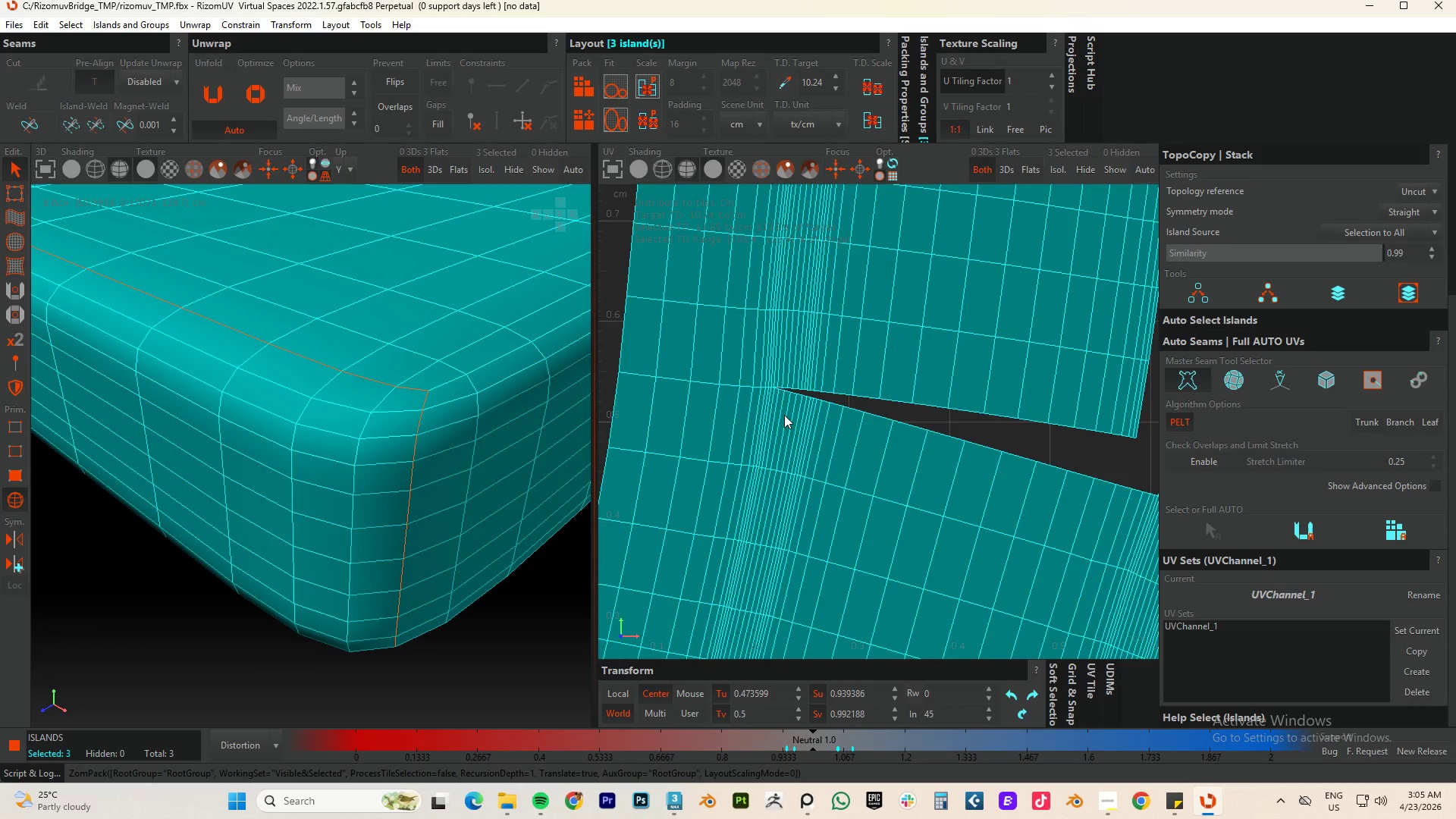 
key(F2)
 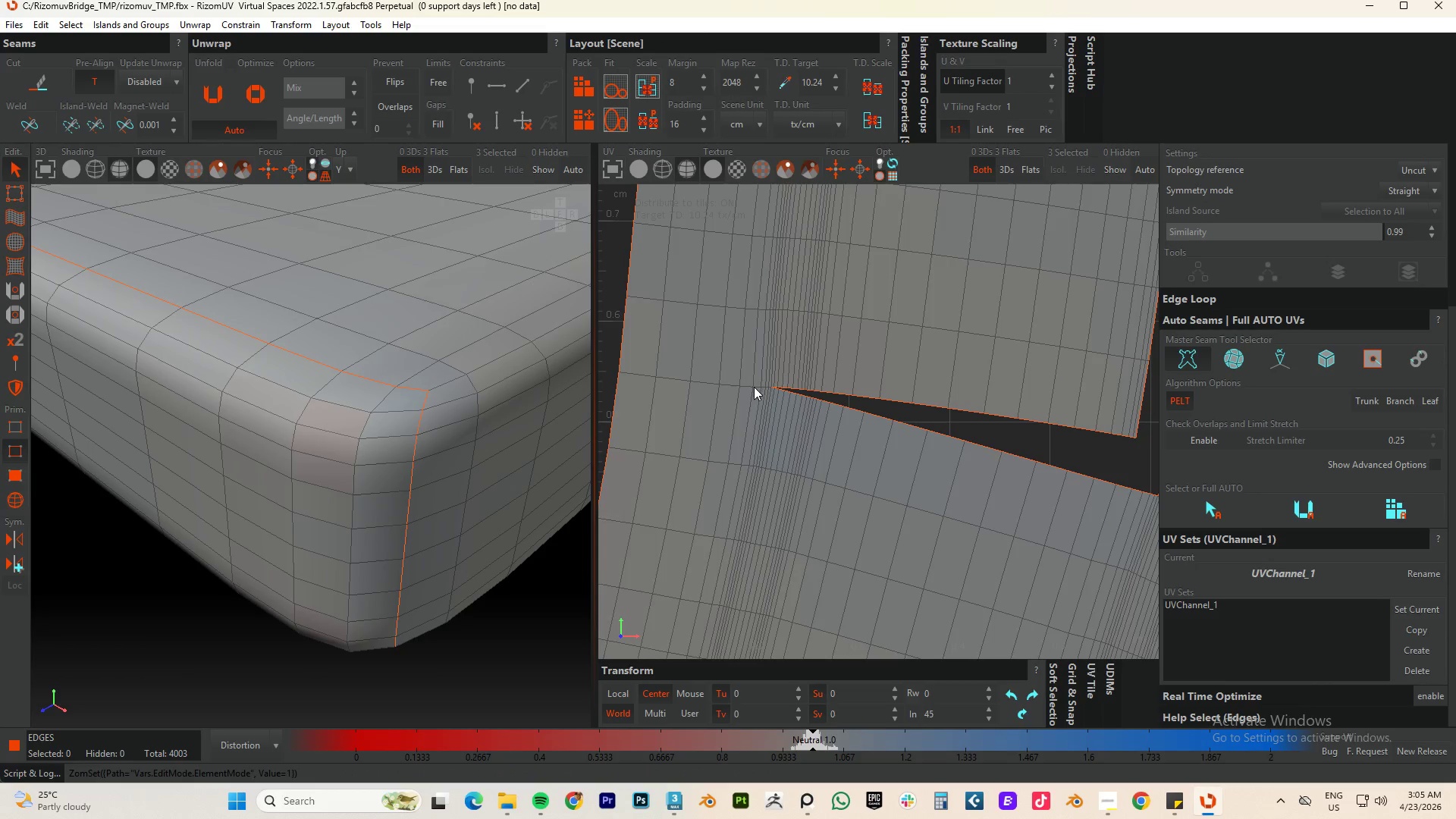 
double_click([755, 387])
 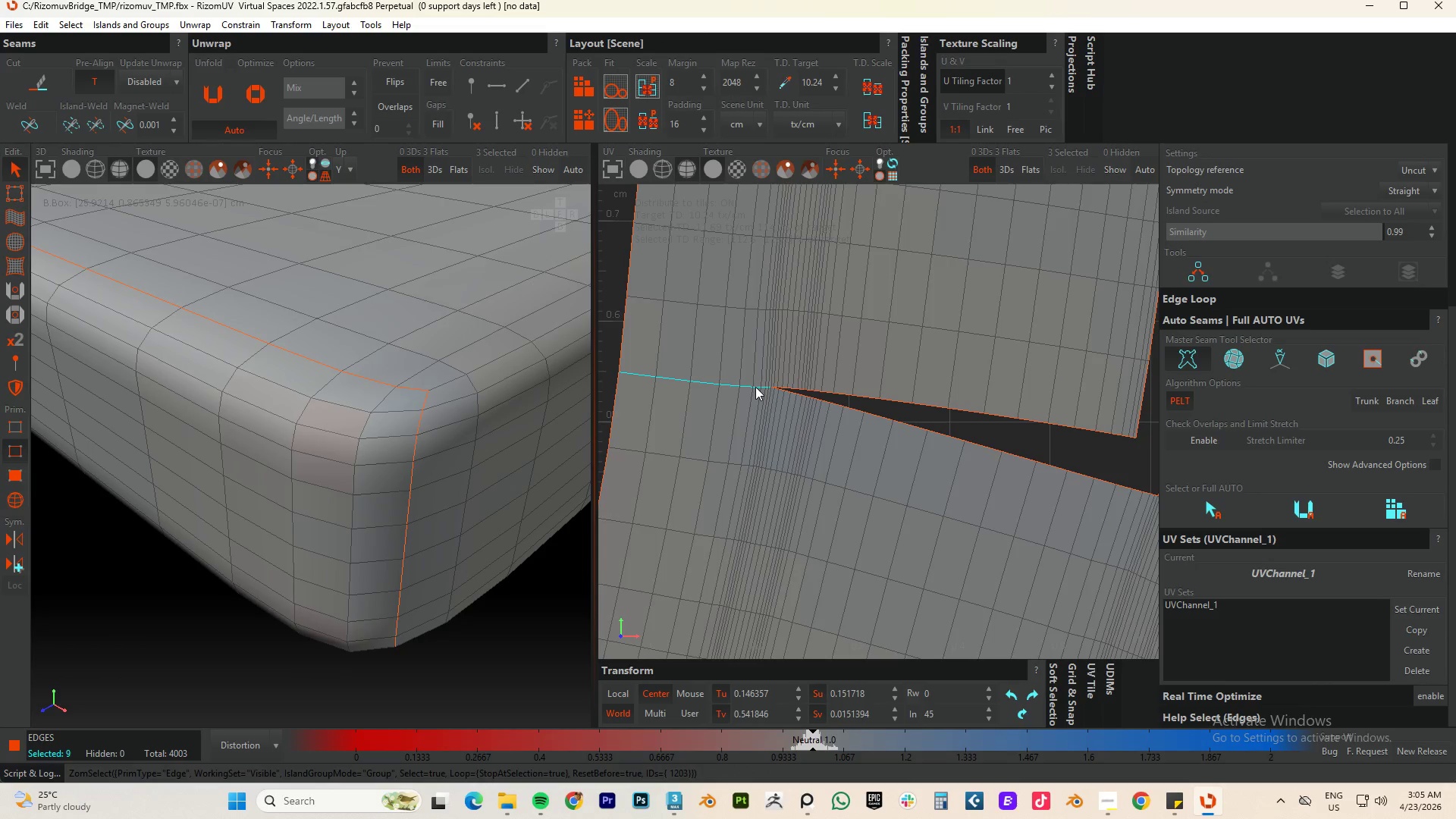 
type(cup)
 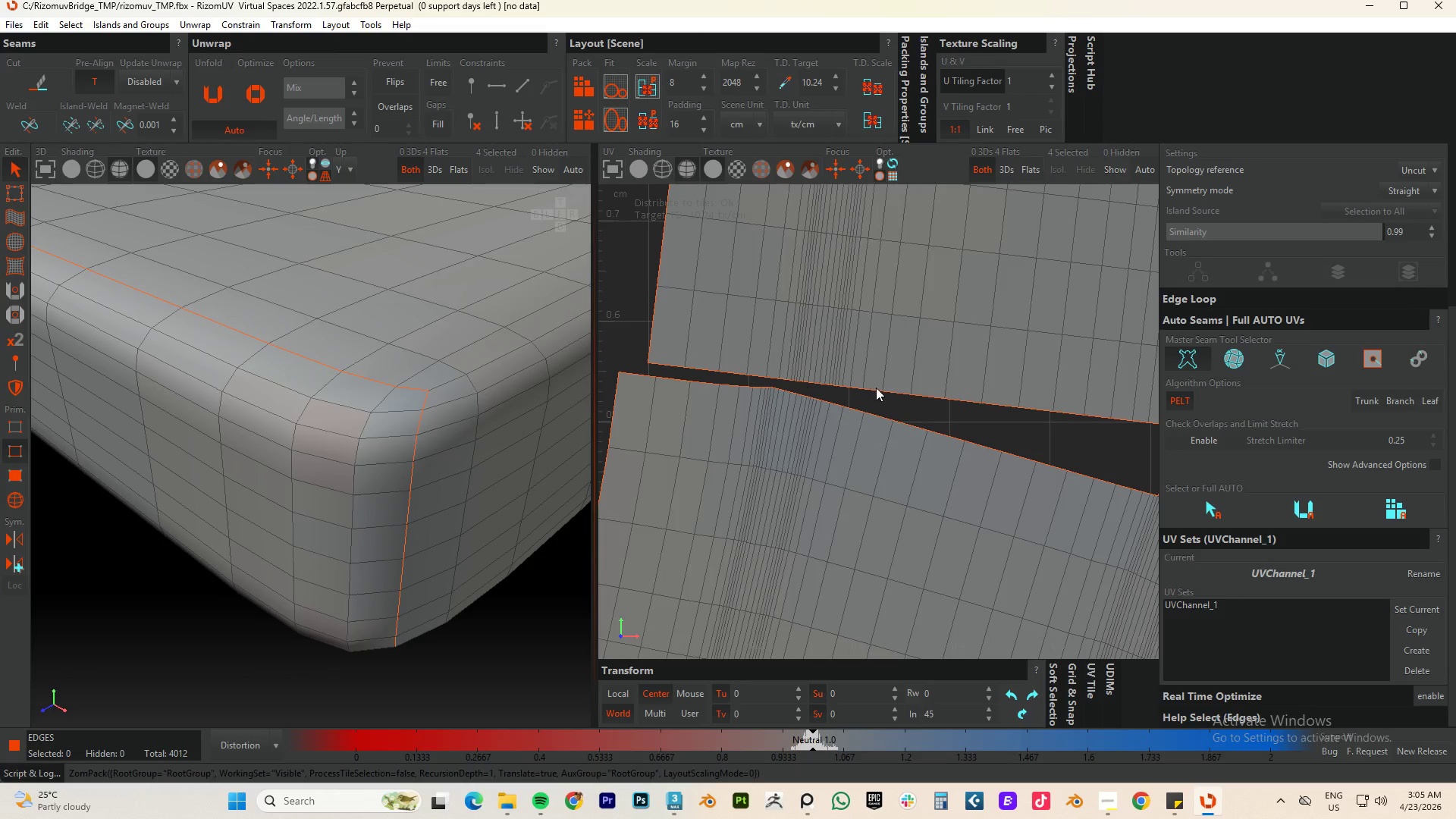 
scroll: coordinate [875, 392], scroll_direction: down, amount: 5.0
 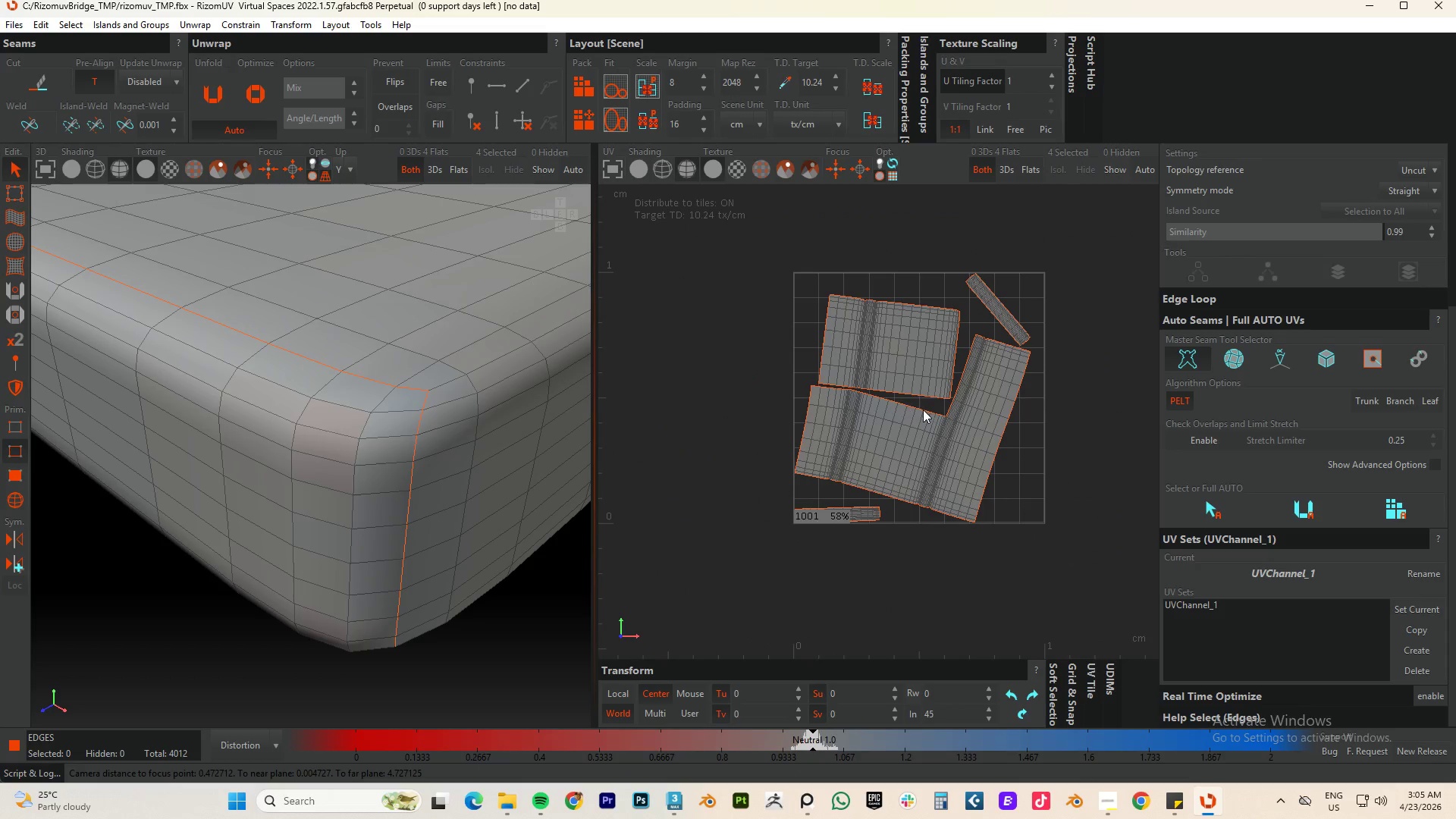 
scroll: coordinate [924, 412], scroll_direction: up, amount: 3.0
 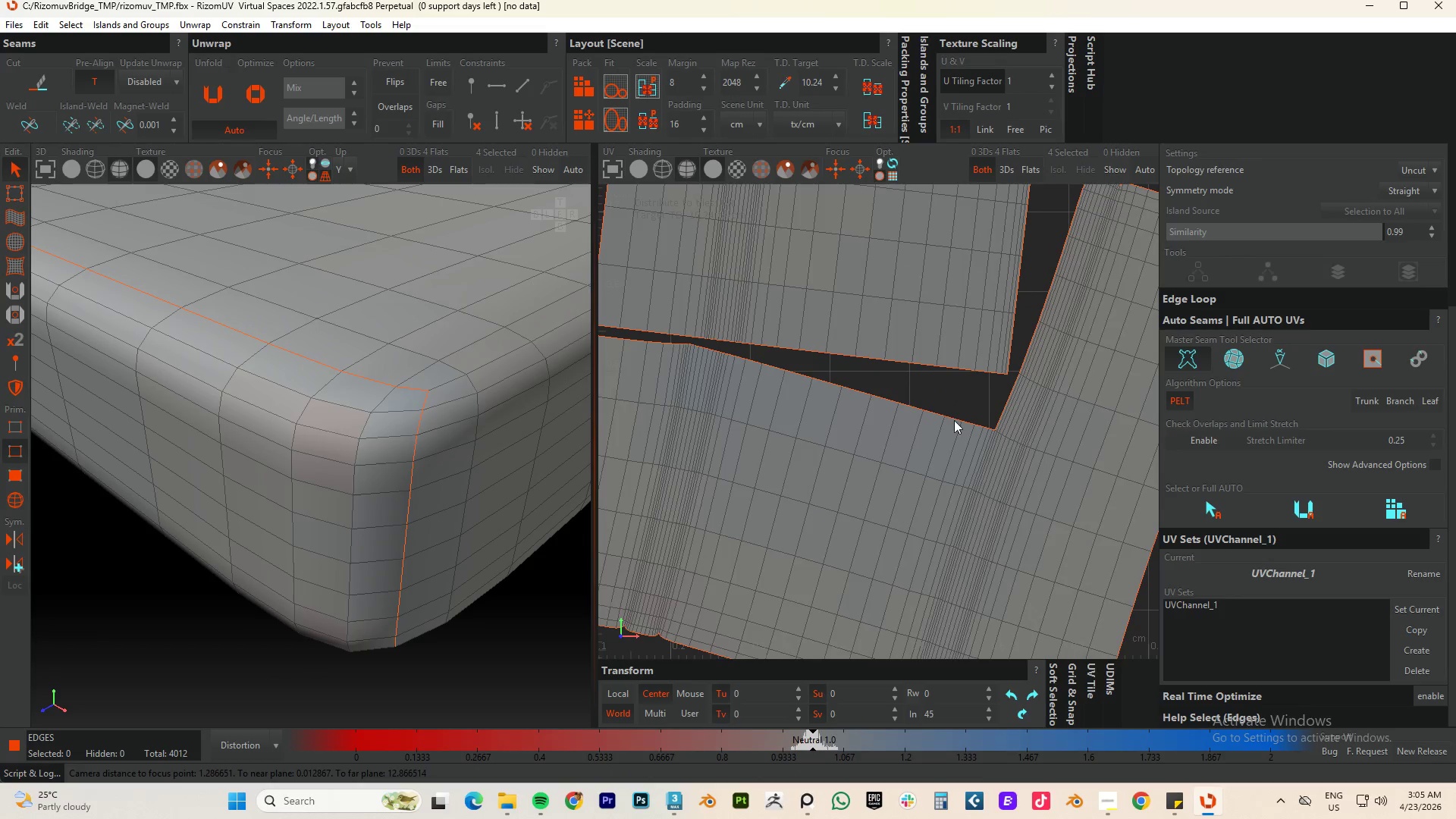 
scroll: coordinate [476, 450], scroll_direction: down, amount: 11.0
 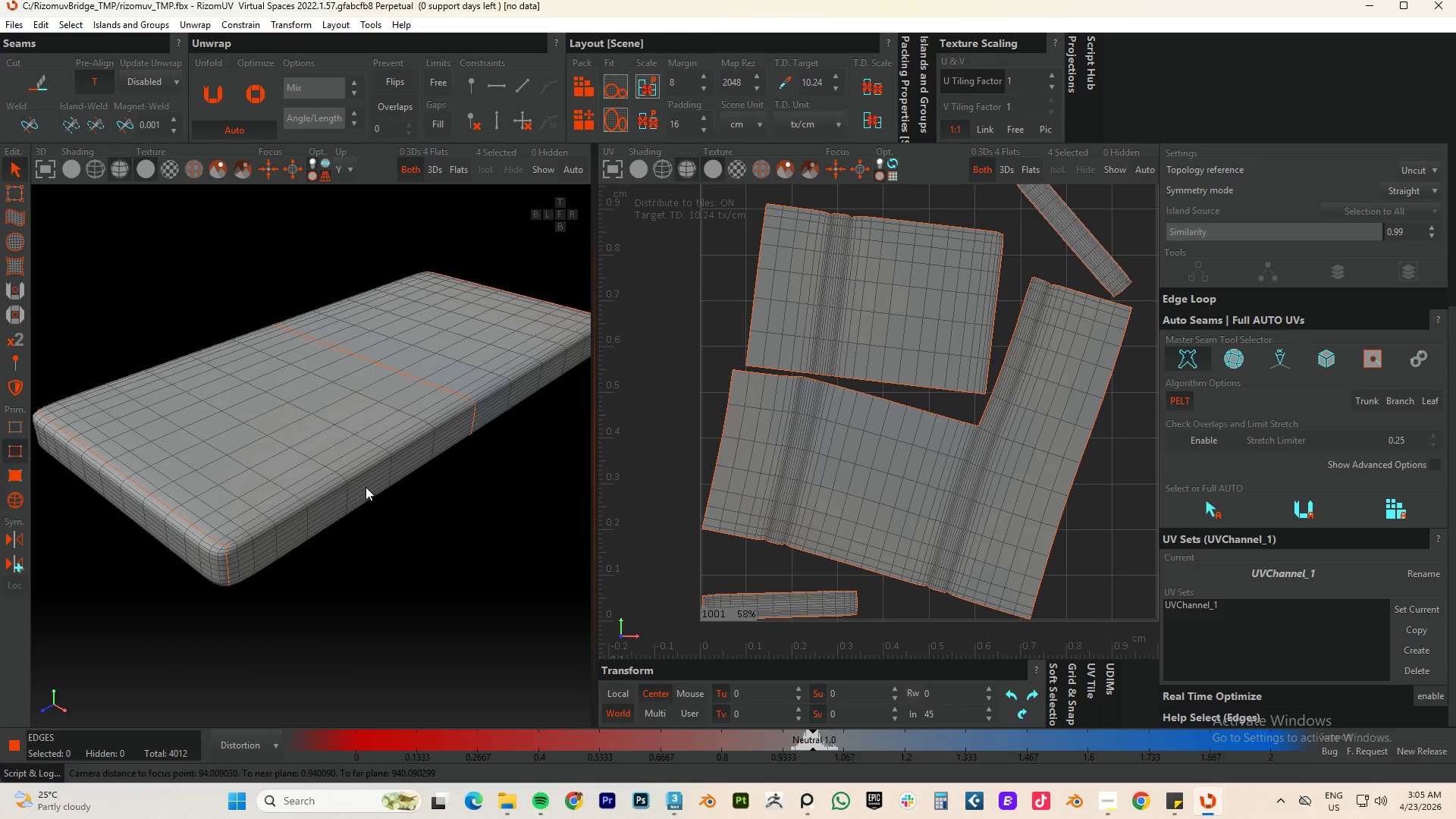 
scroll: coordinate [486, 388], scroll_direction: up, amount: 8.0
 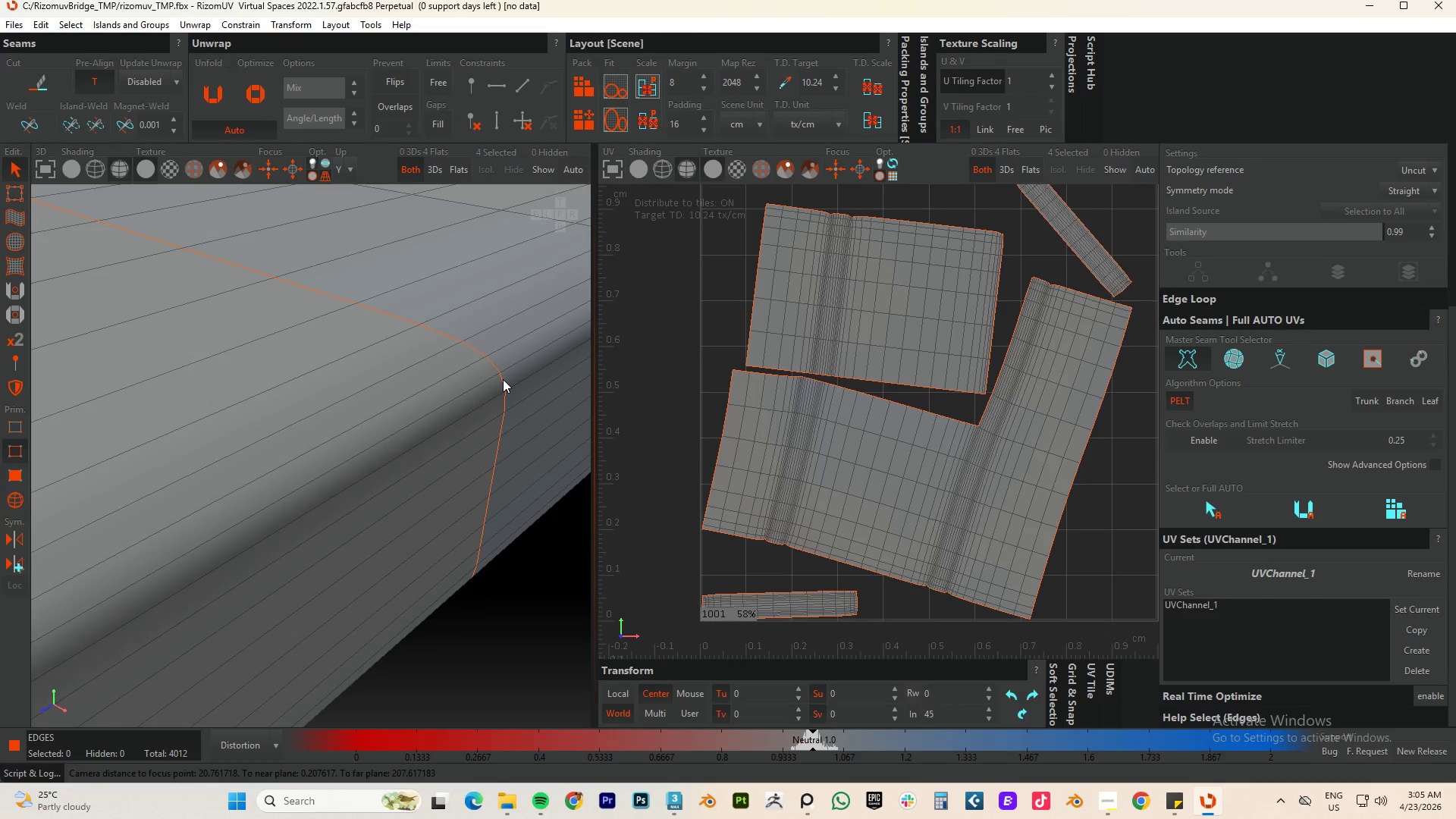 
double_click([503, 379])
 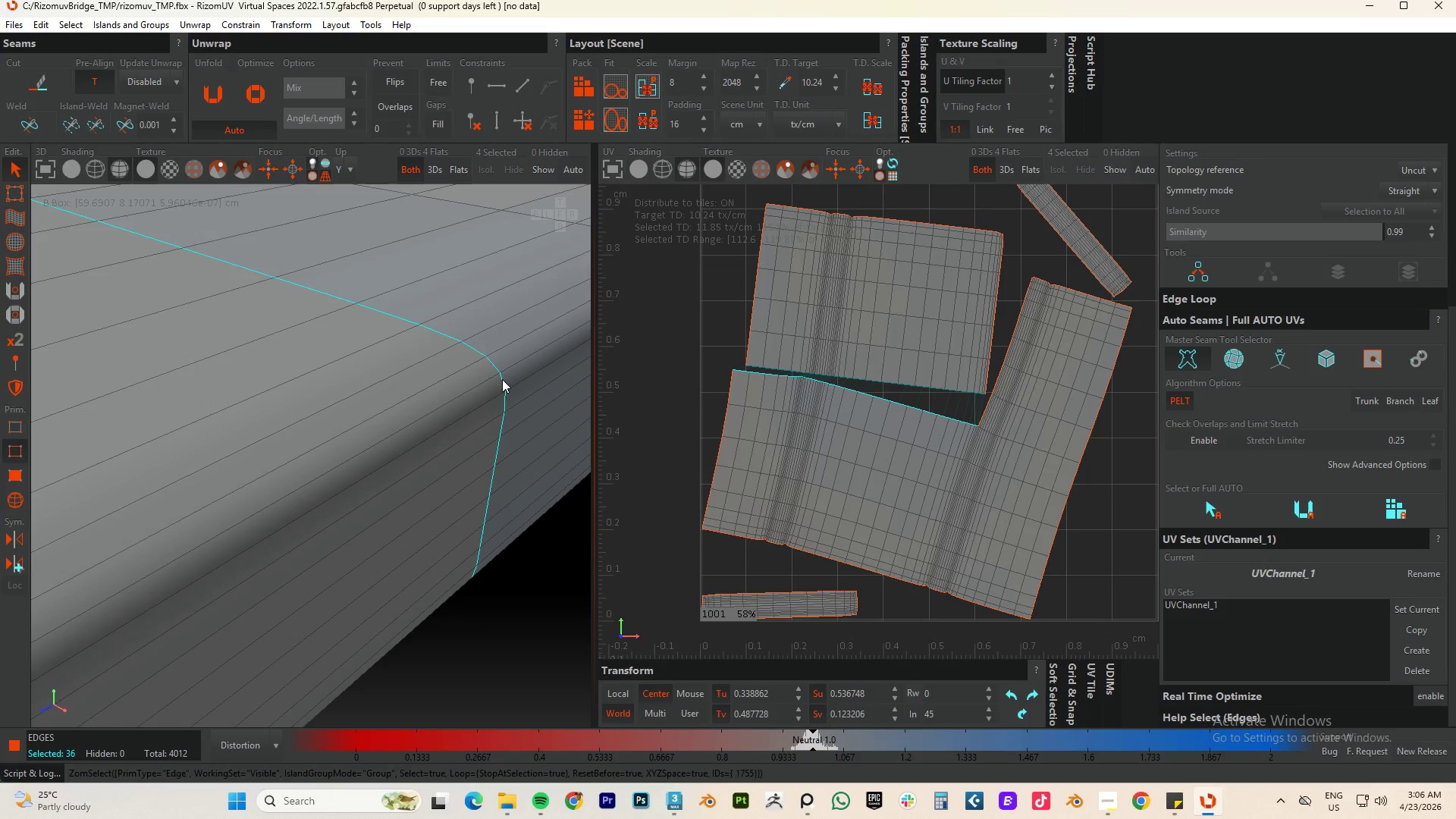 
key(W)
 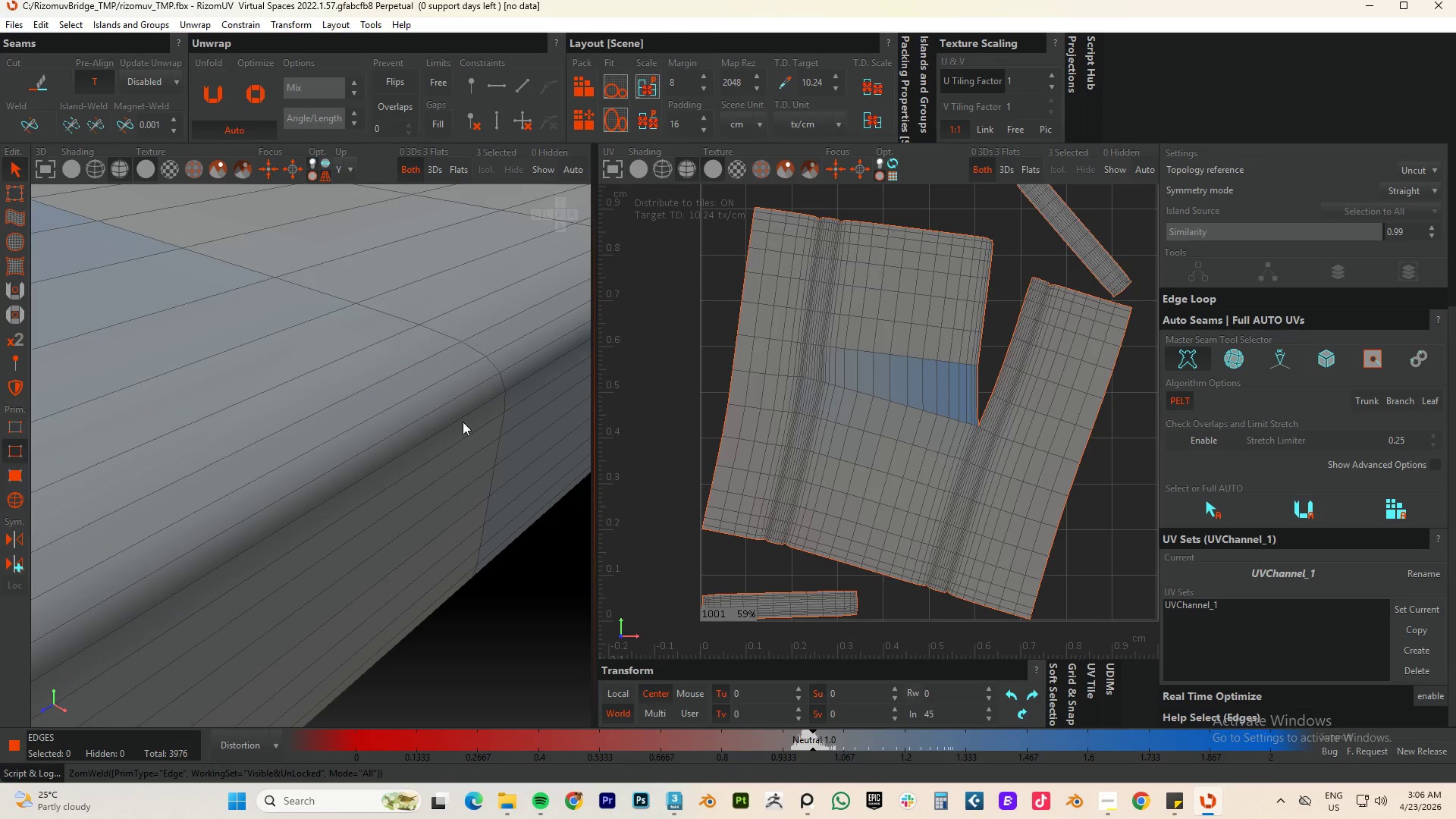 
scroll: coordinate [485, 479], scroll_direction: down, amount: 13.0
 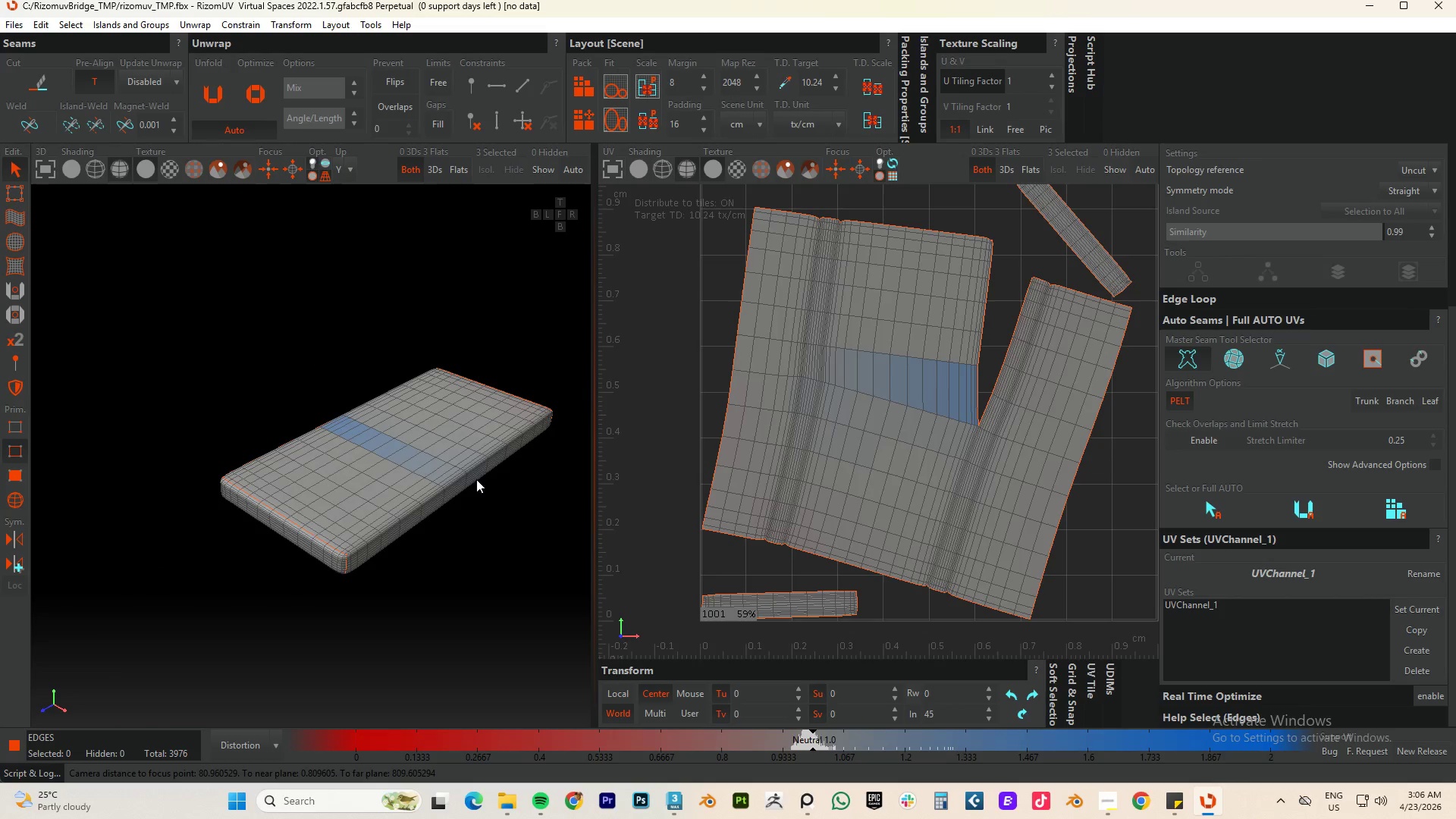 
hold_key(key=AltLeft, duration=1.22)
 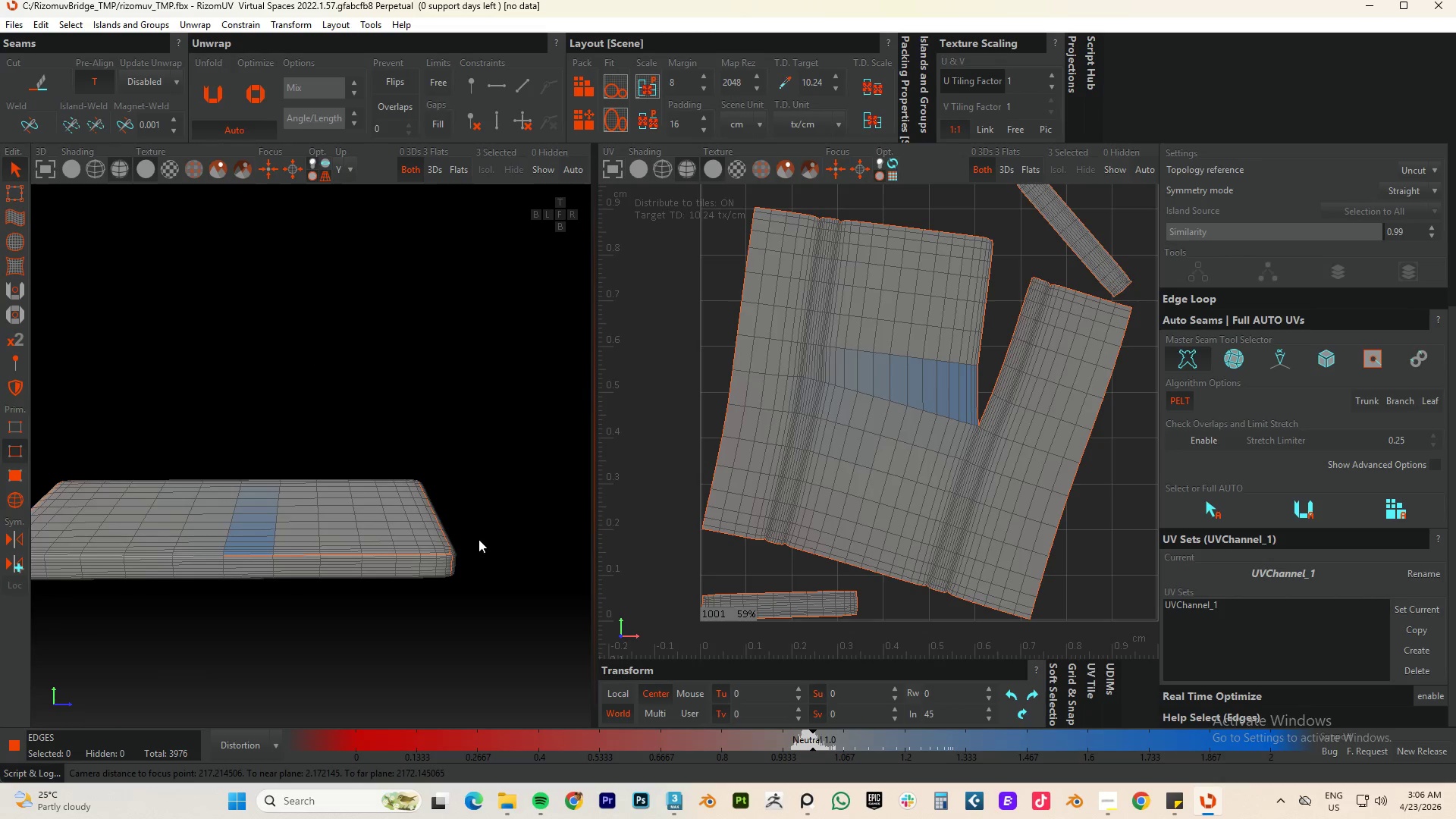 
scroll: coordinate [460, 577], scroll_direction: up, amount: 12.0
 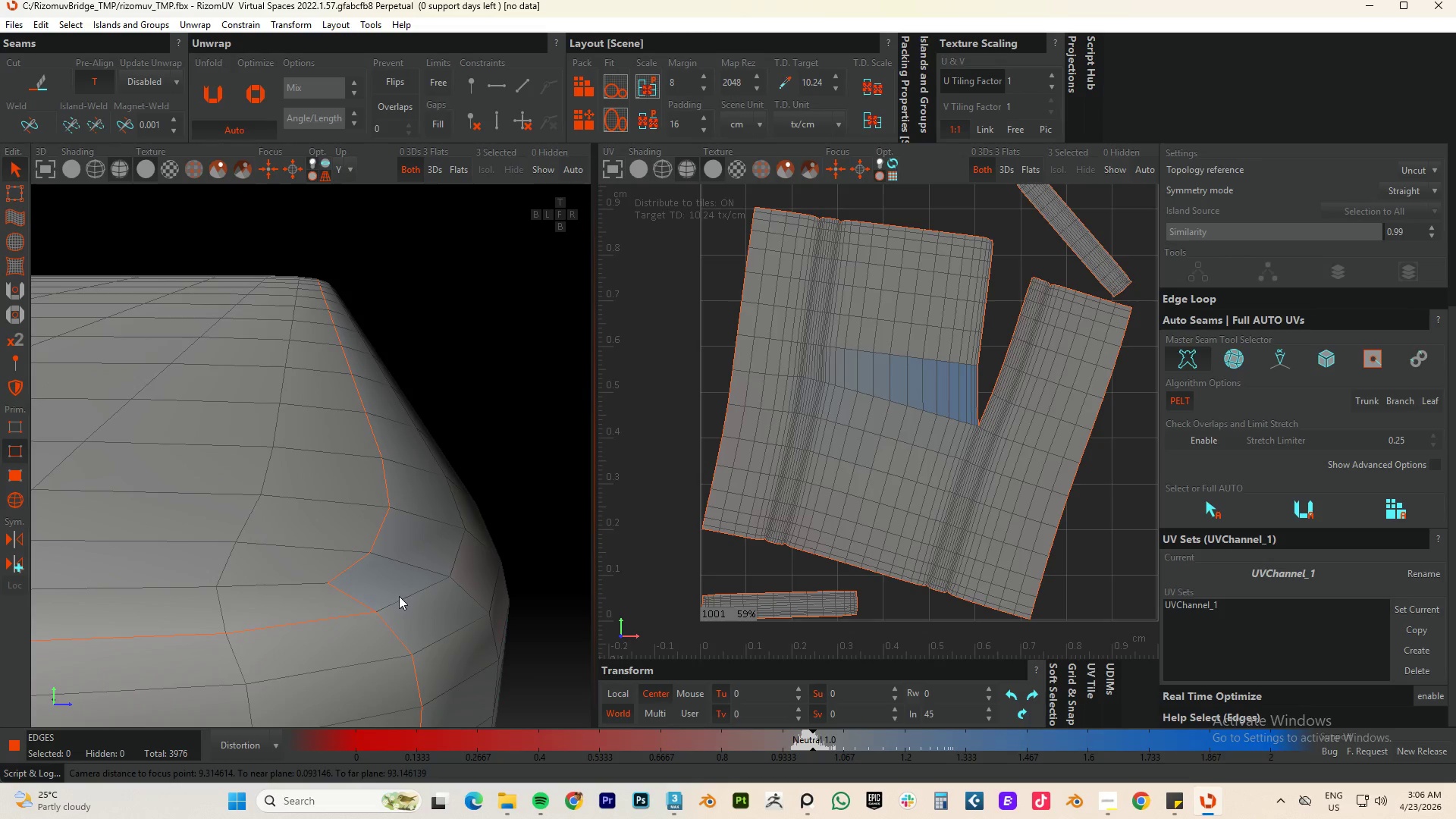 
left_click([399, 601])
 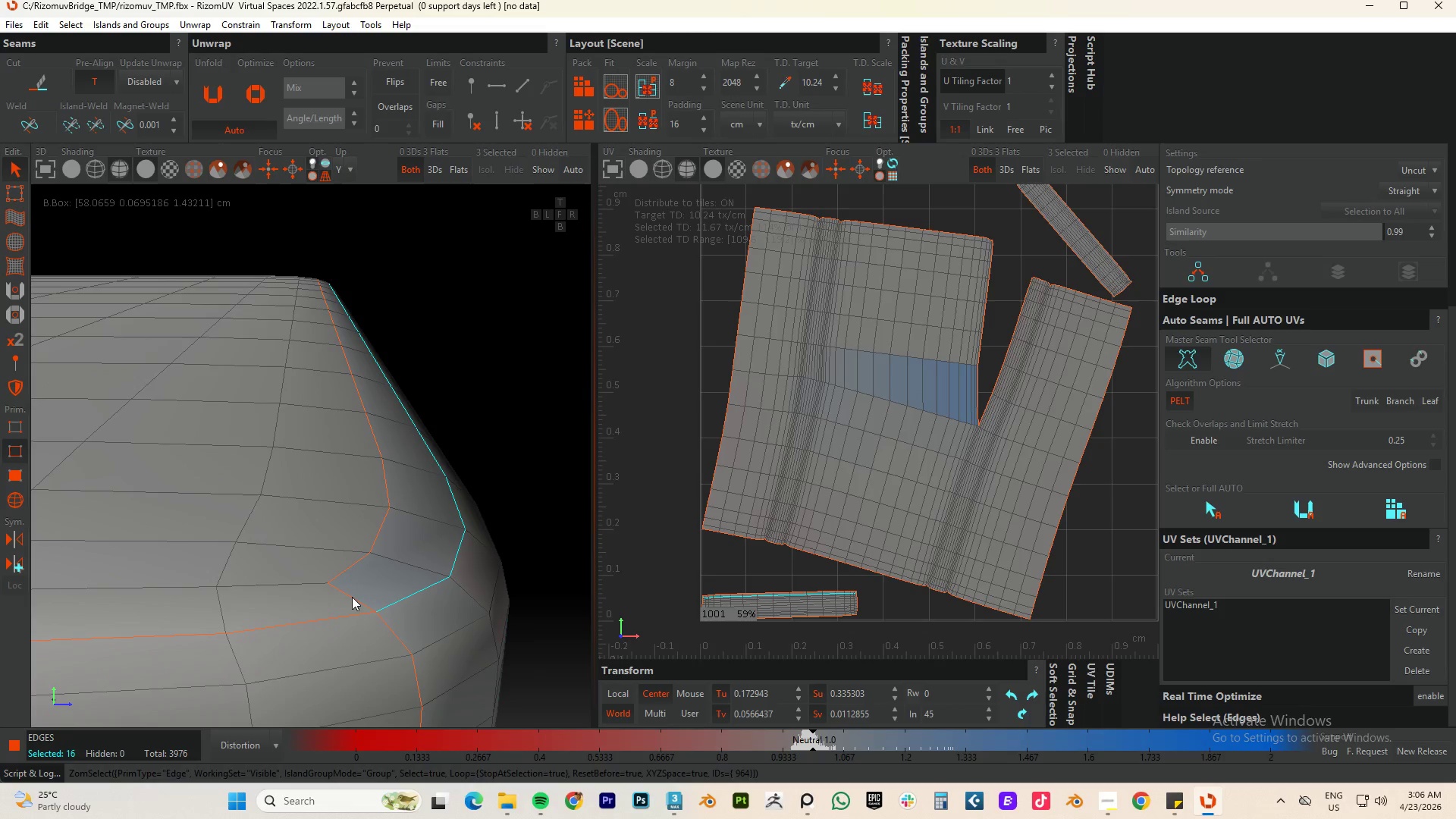 
key(C)
 